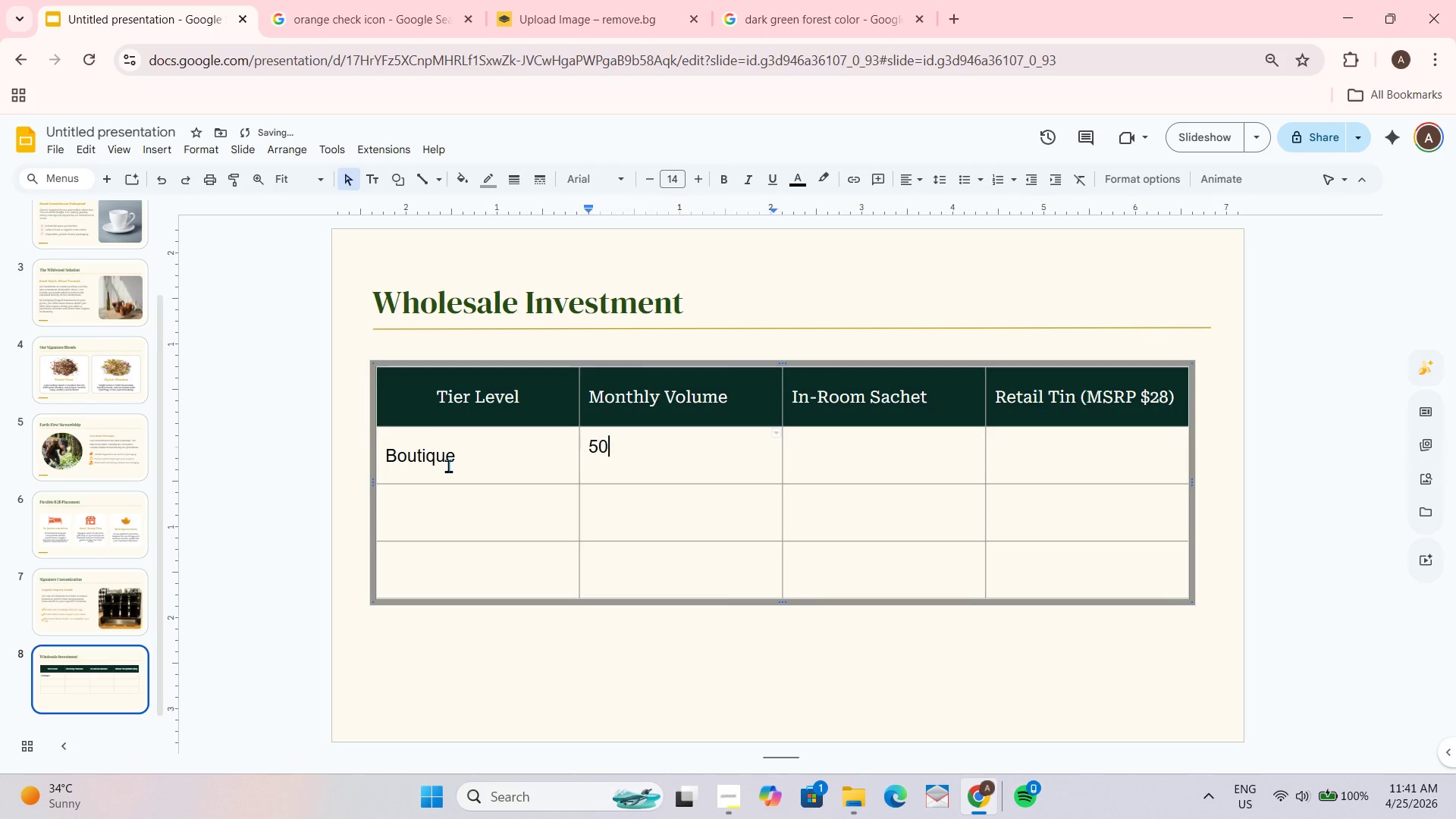 
key(Numpad0)
 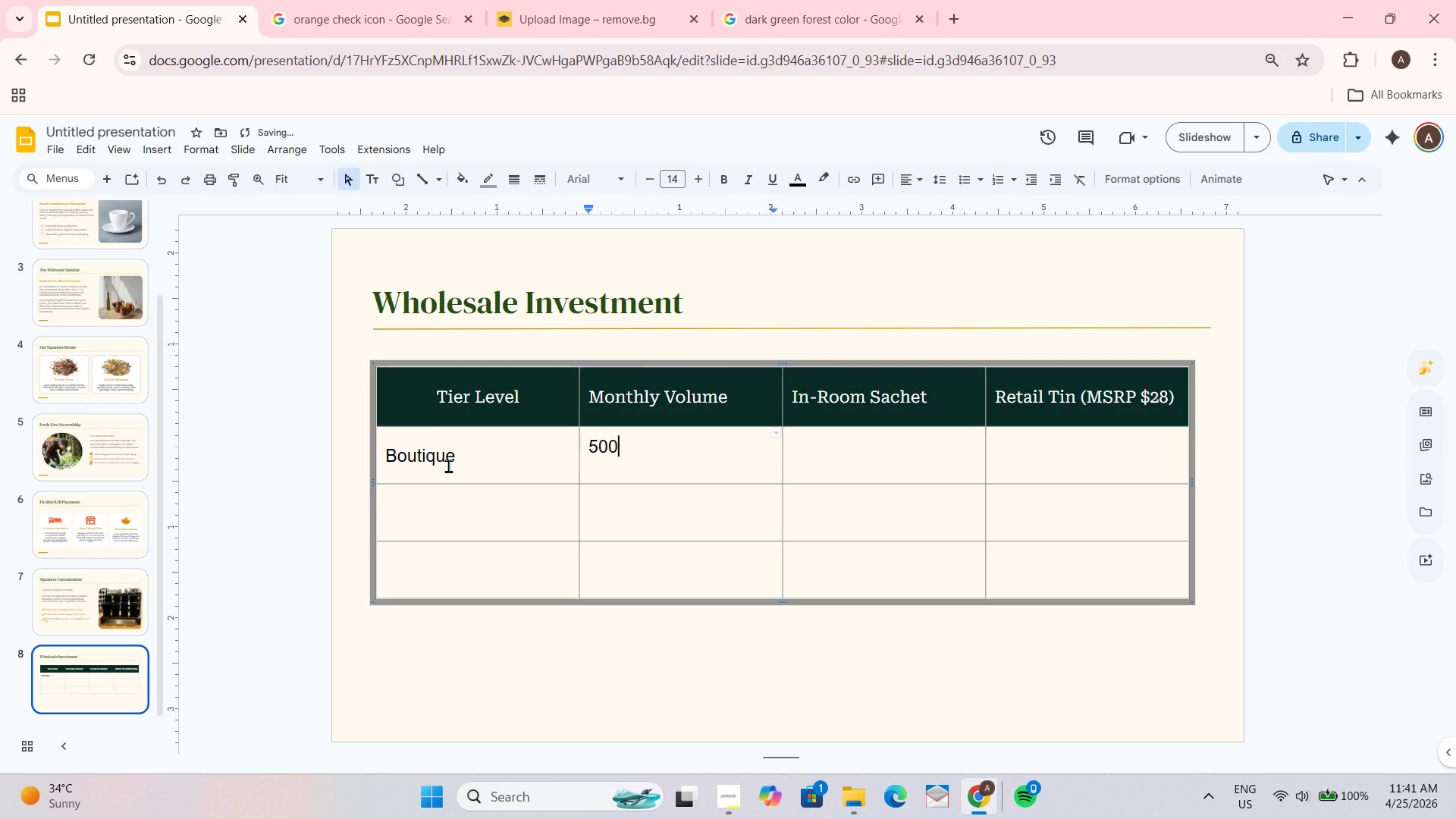 
key(Numpad0)
 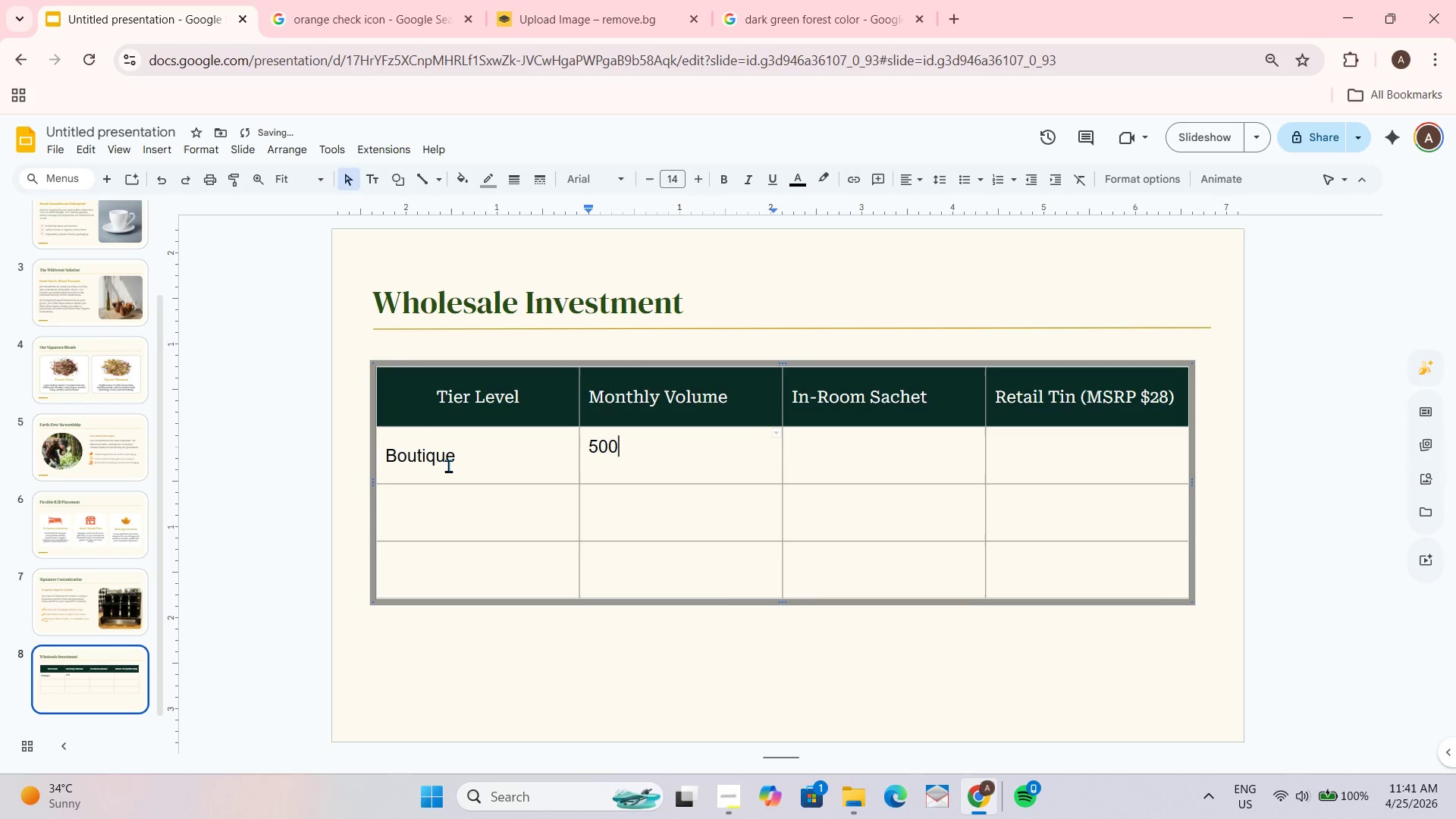 
key(Backspace)
 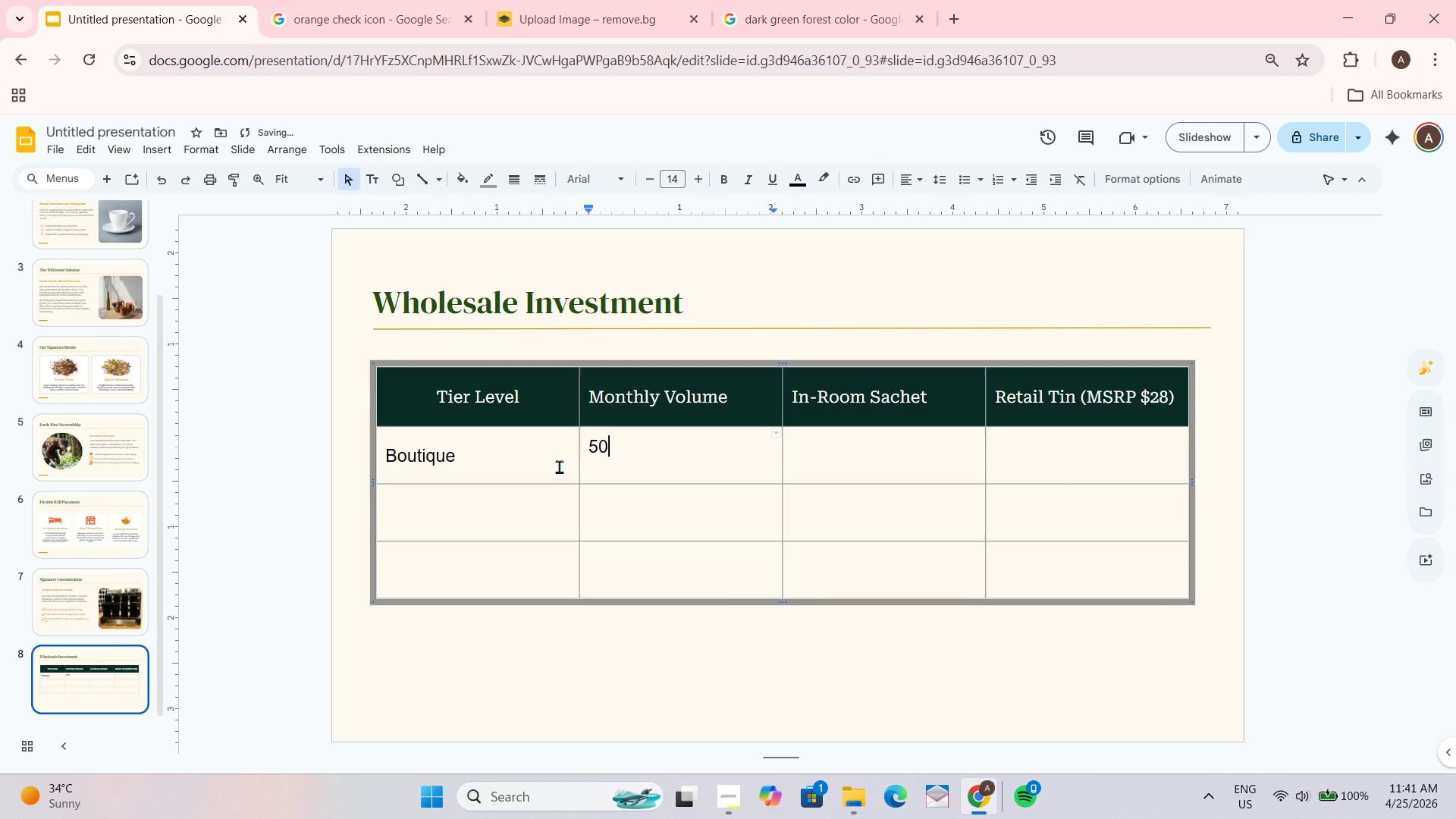 
key(Backspace)
 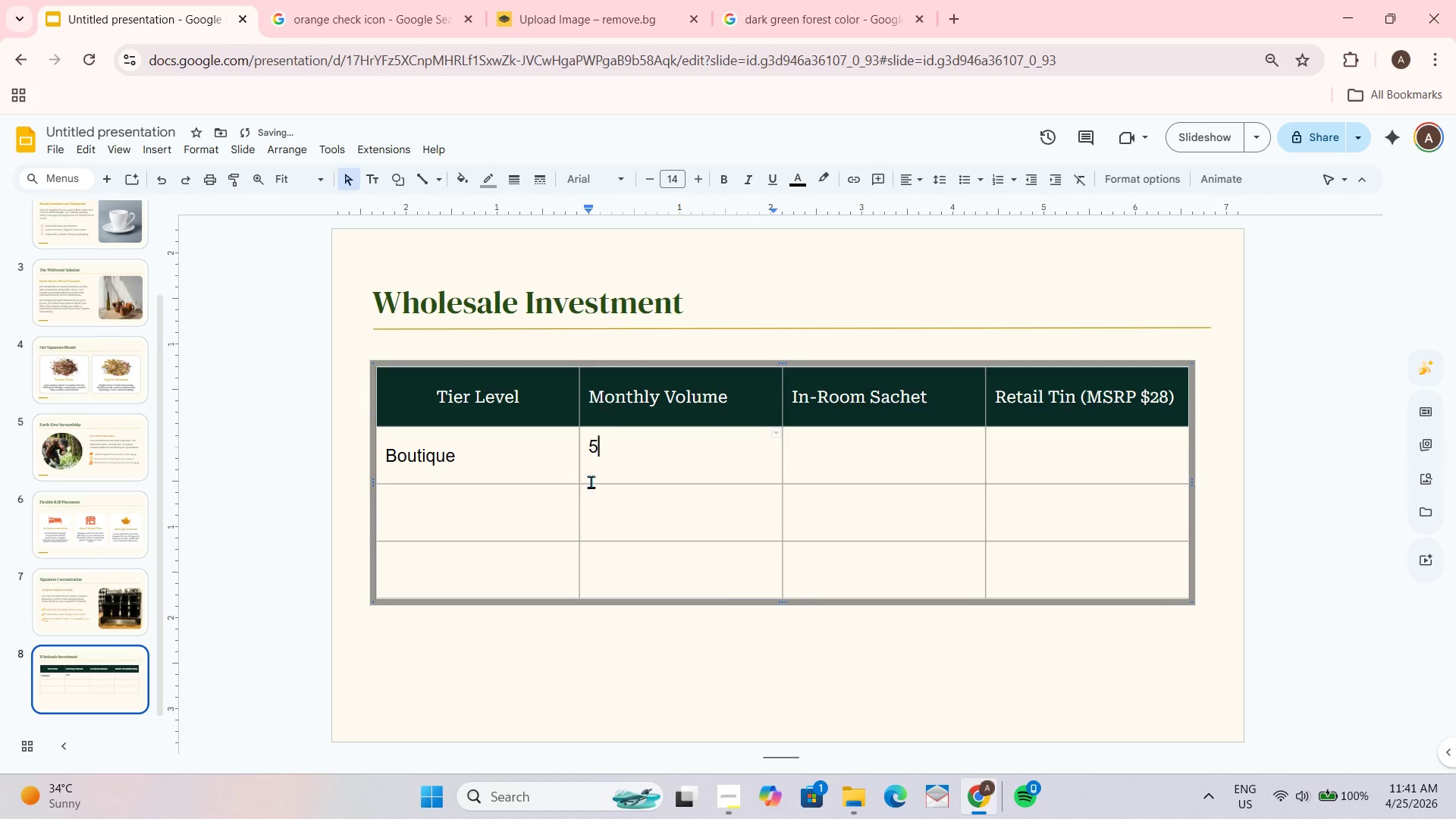 
key(Backspace)
 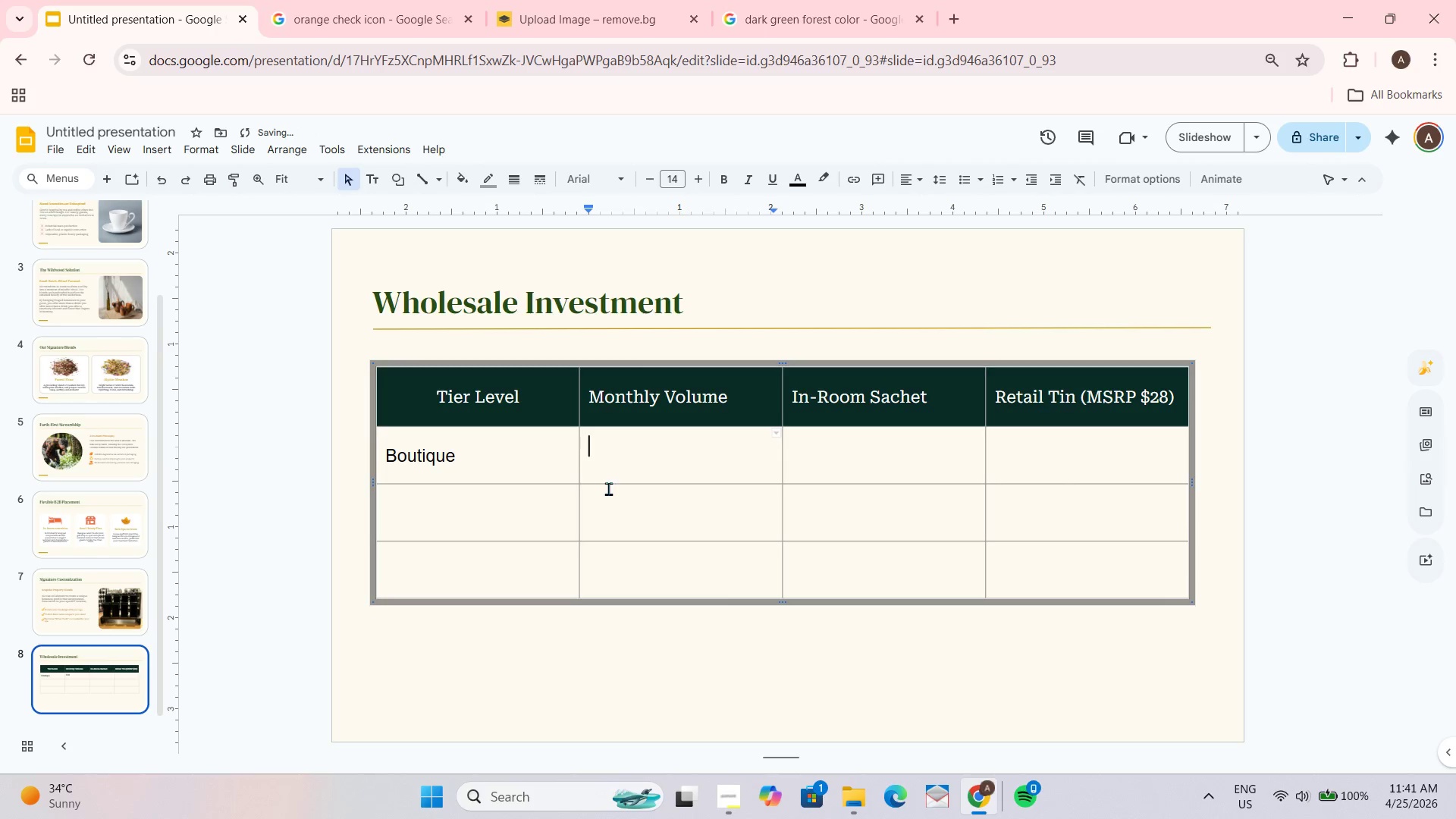 
key(Backspace)
 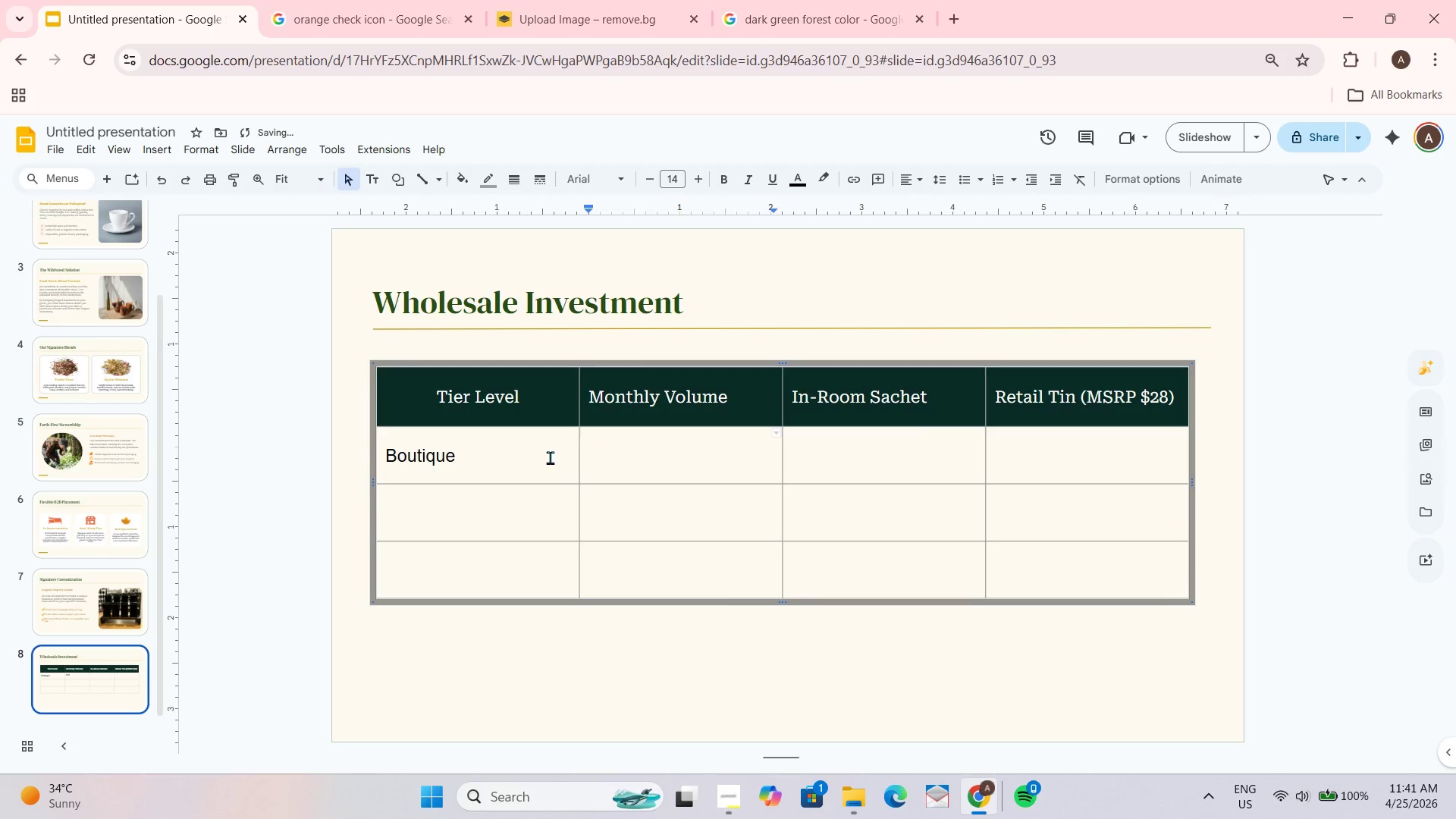 
left_click_drag(start_coordinate=[548, 457], to_coordinate=[1062, 569])
 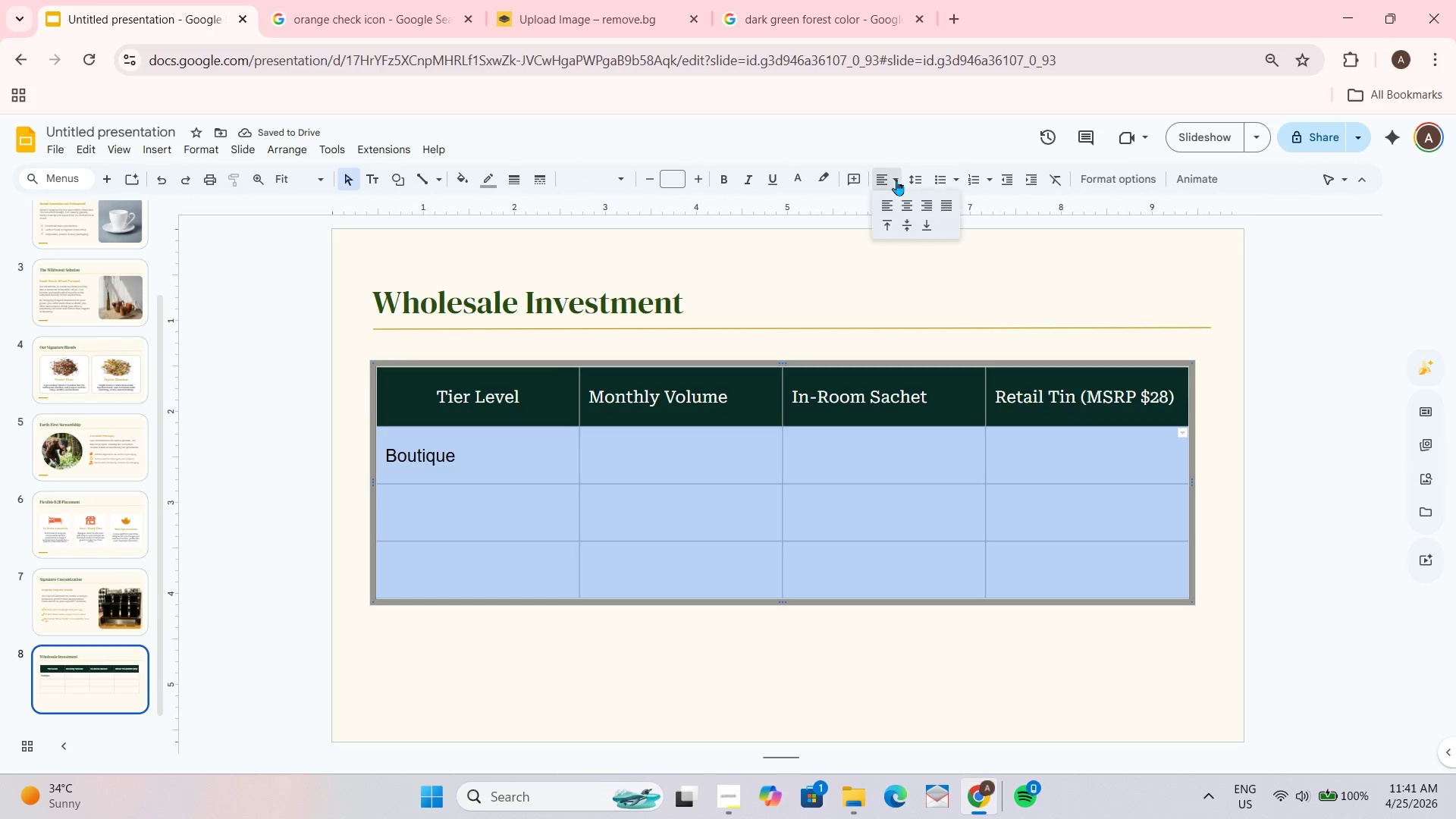 
left_click([906, 225])
 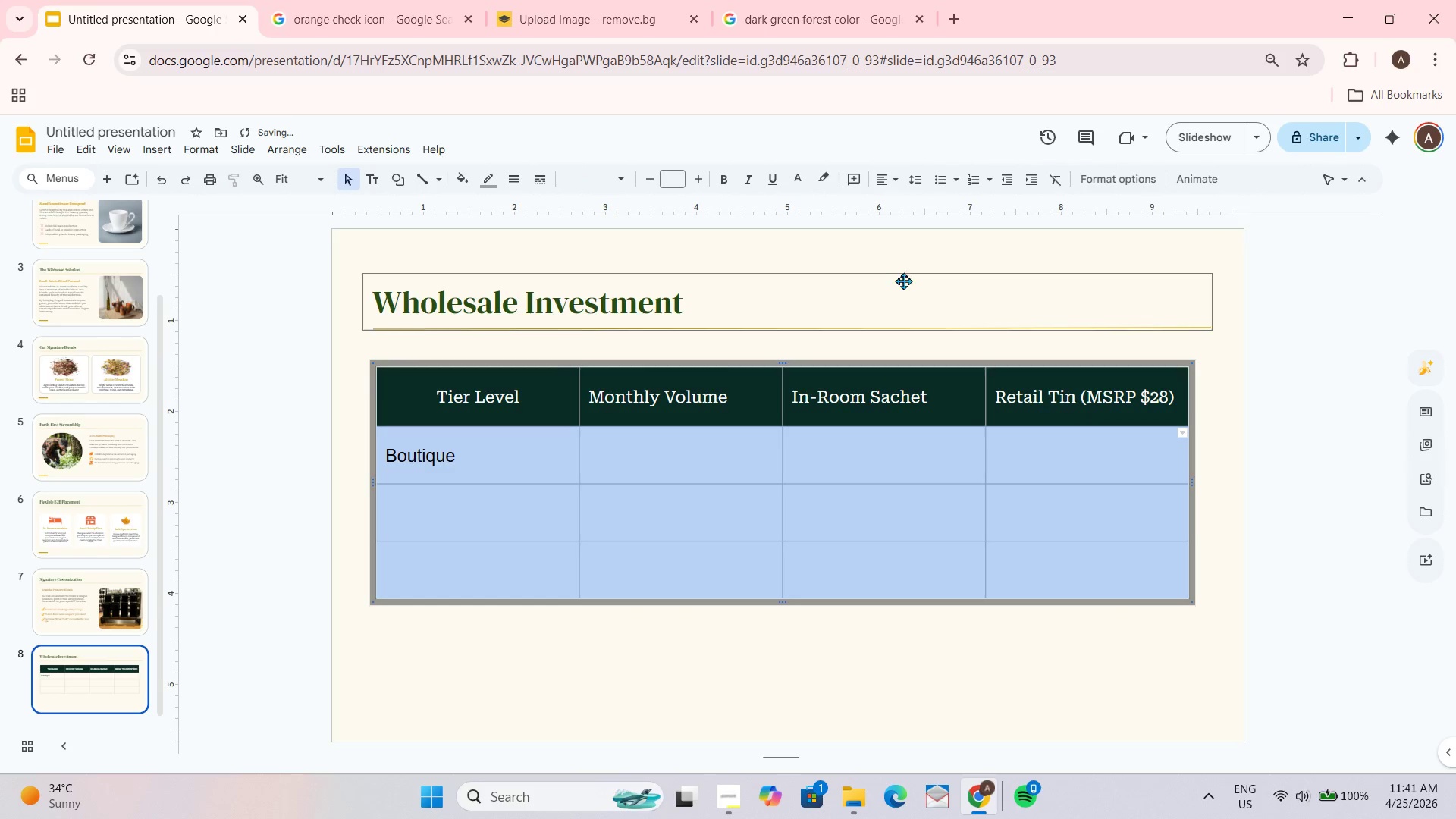 
left_click([903, 285])
 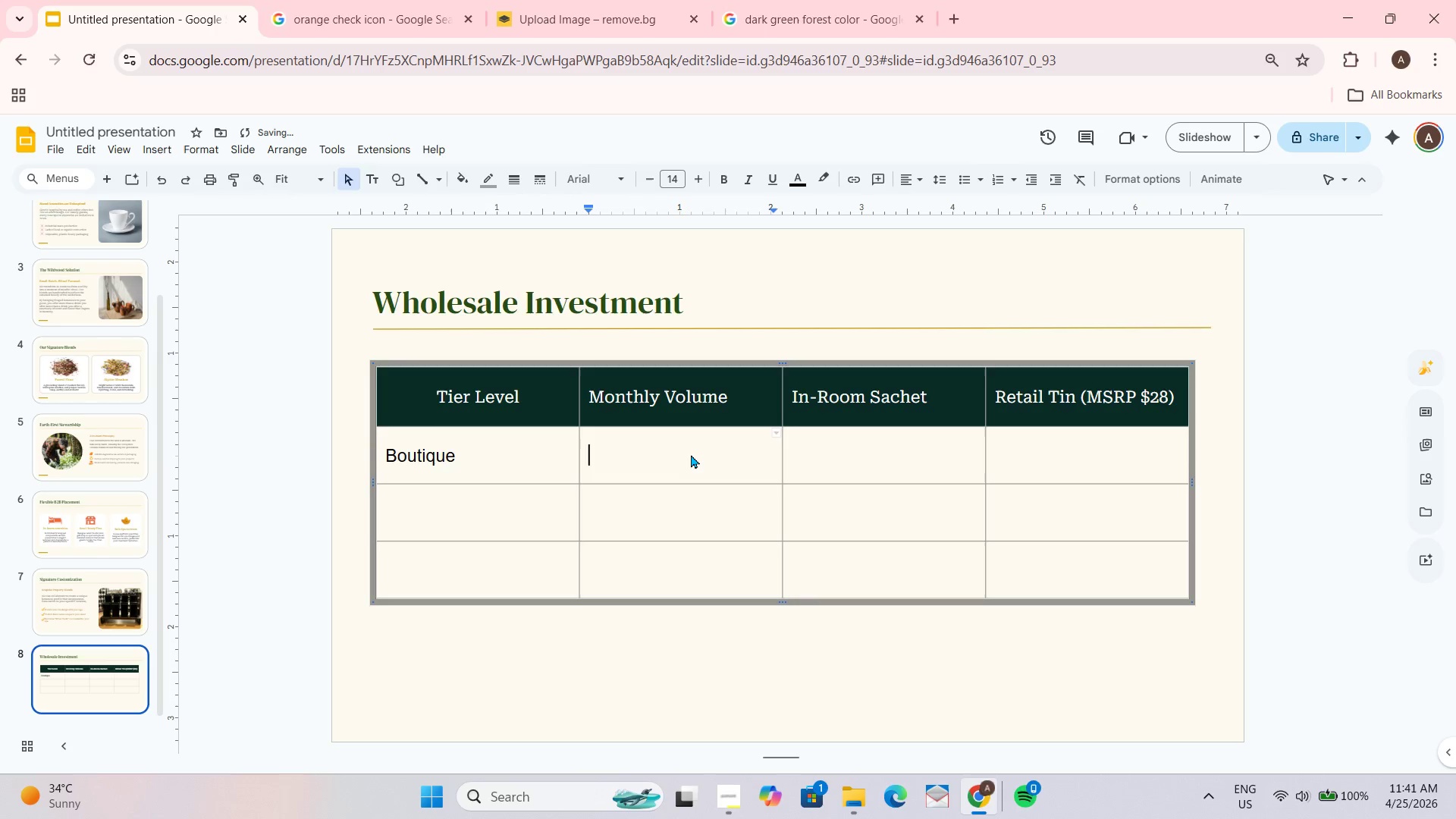 
hold_key(key=ShiftLeft, duration=1.28)
 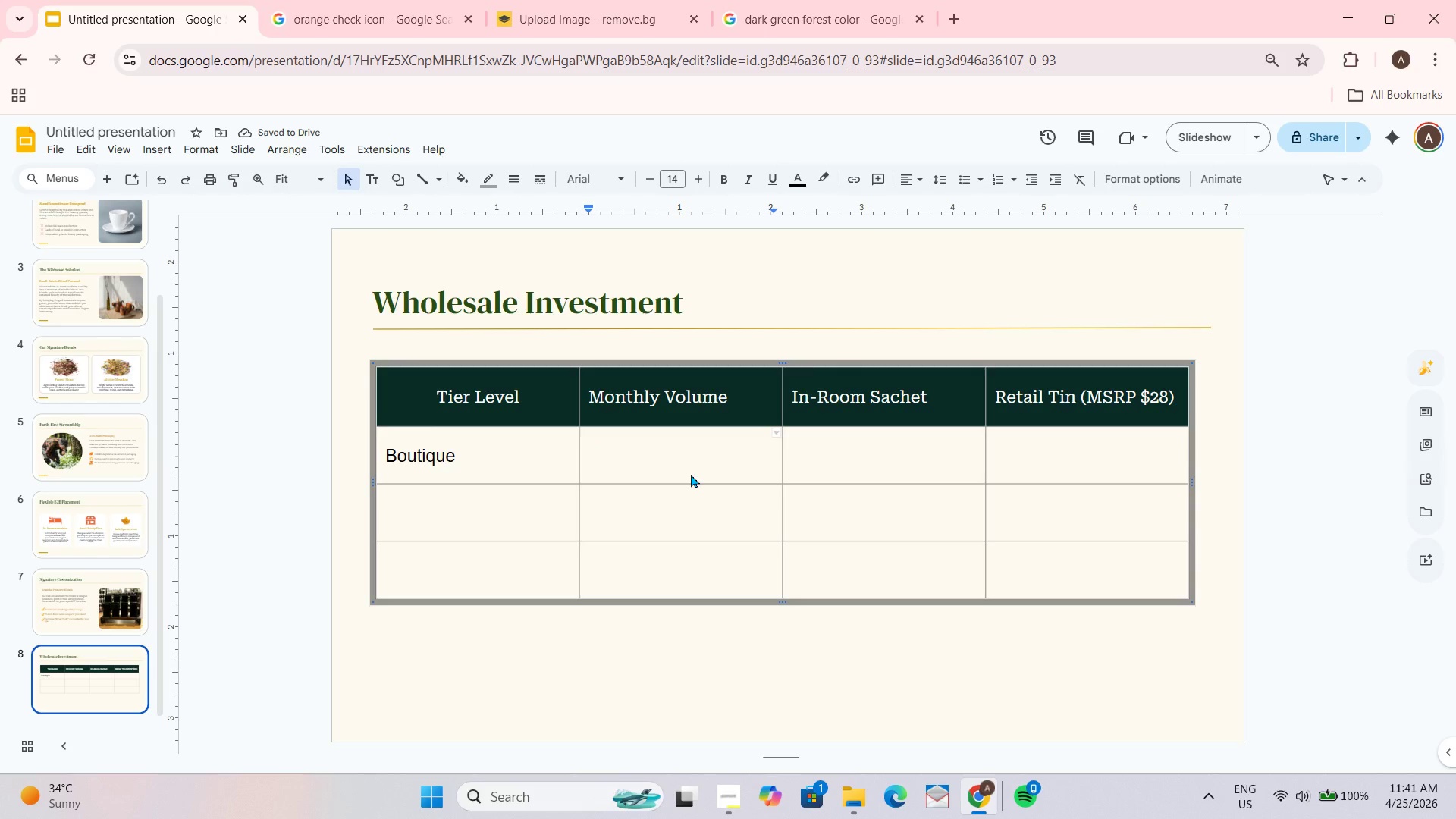 
key(Numpad5)
 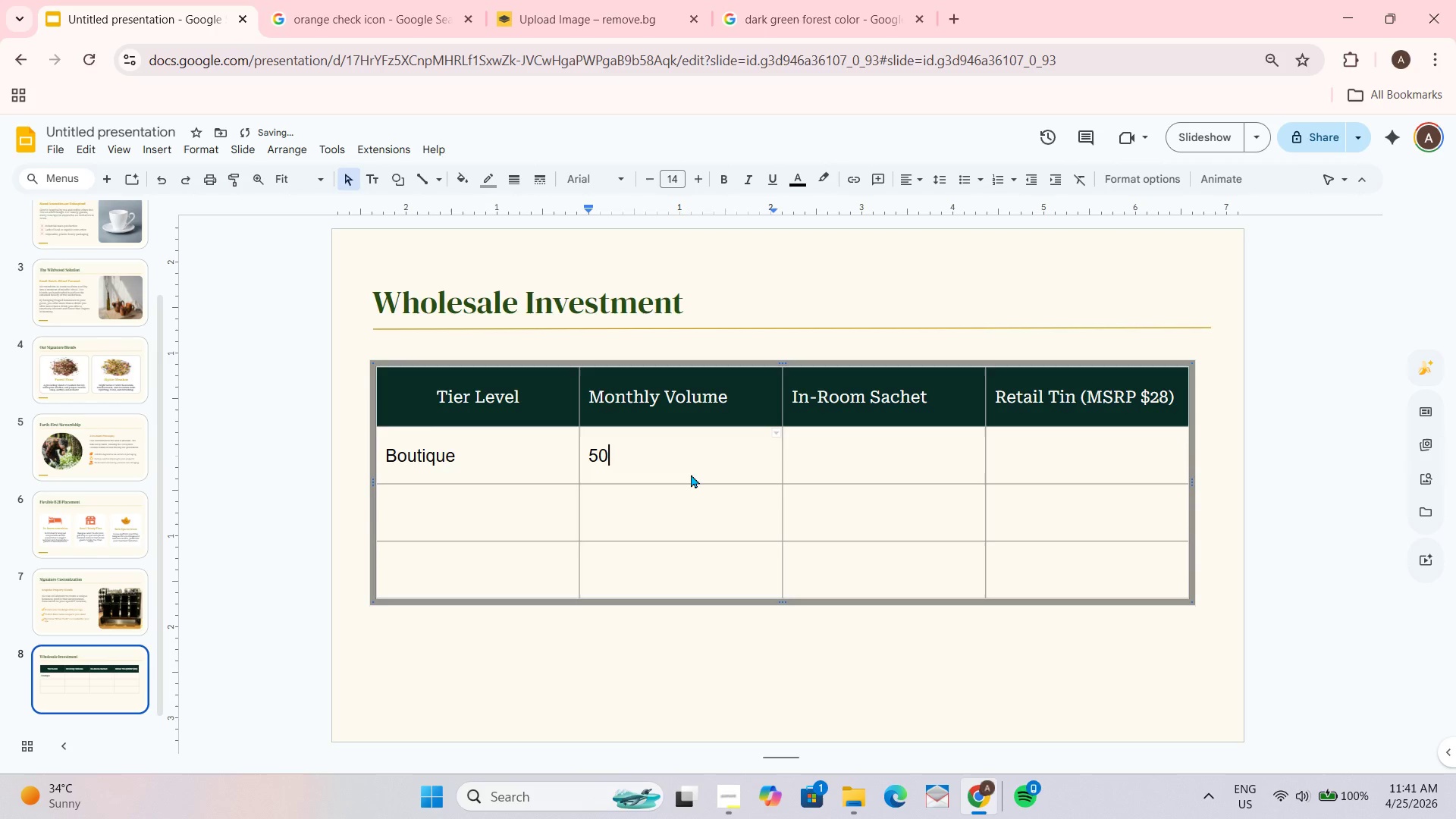 
key(Numpad0)
 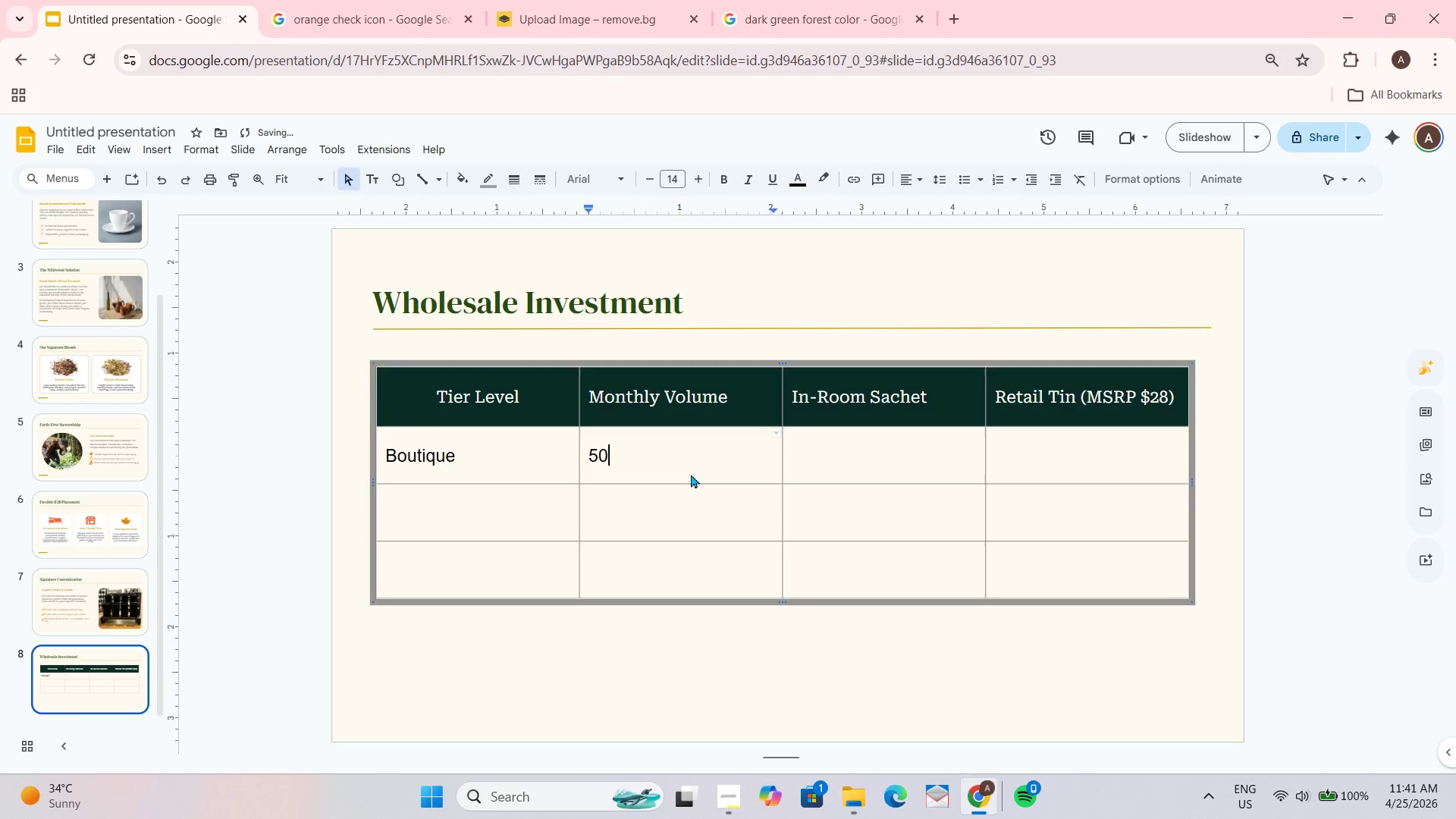 
key(Numpad0)
 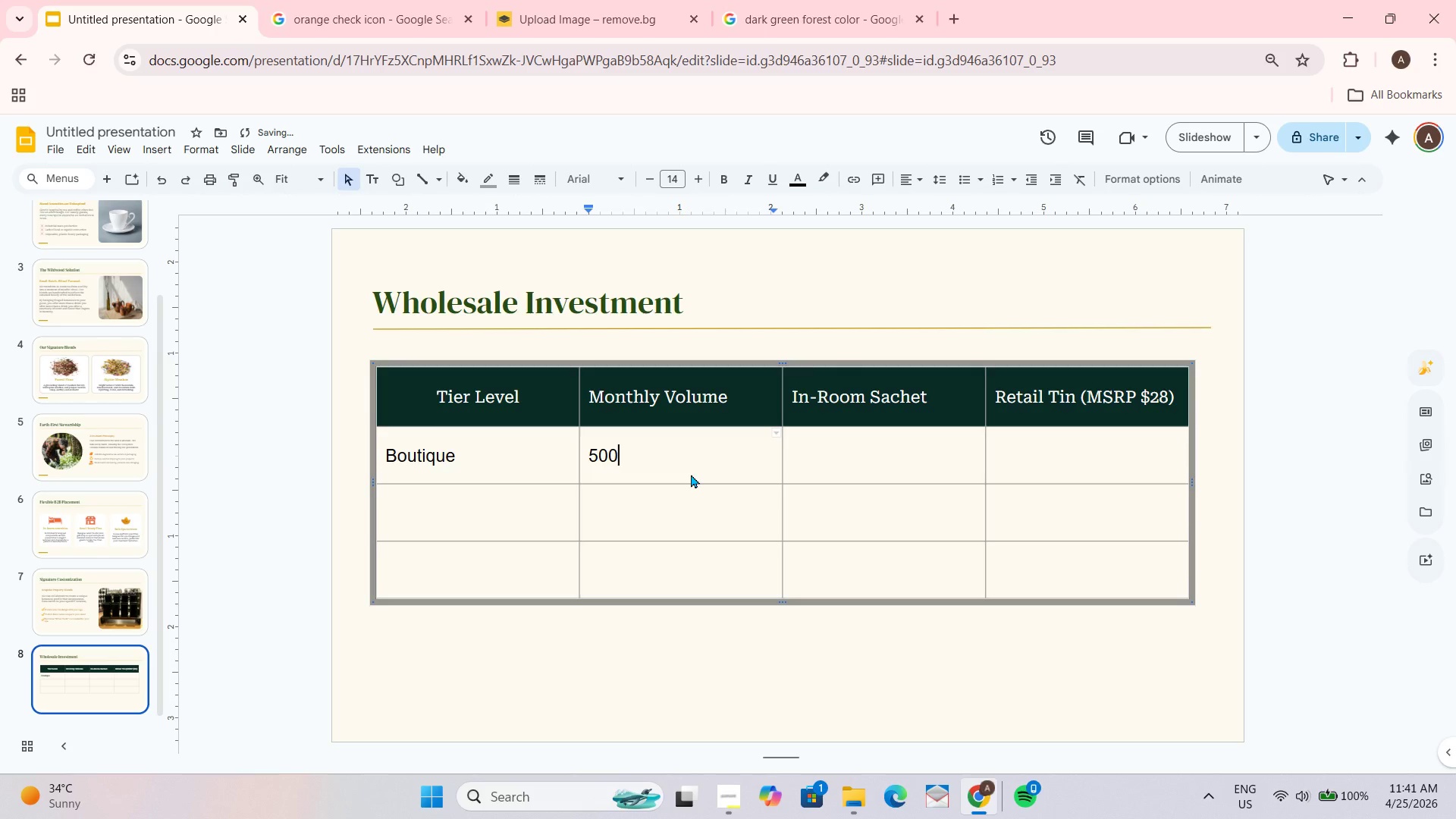 
key(Minus)
 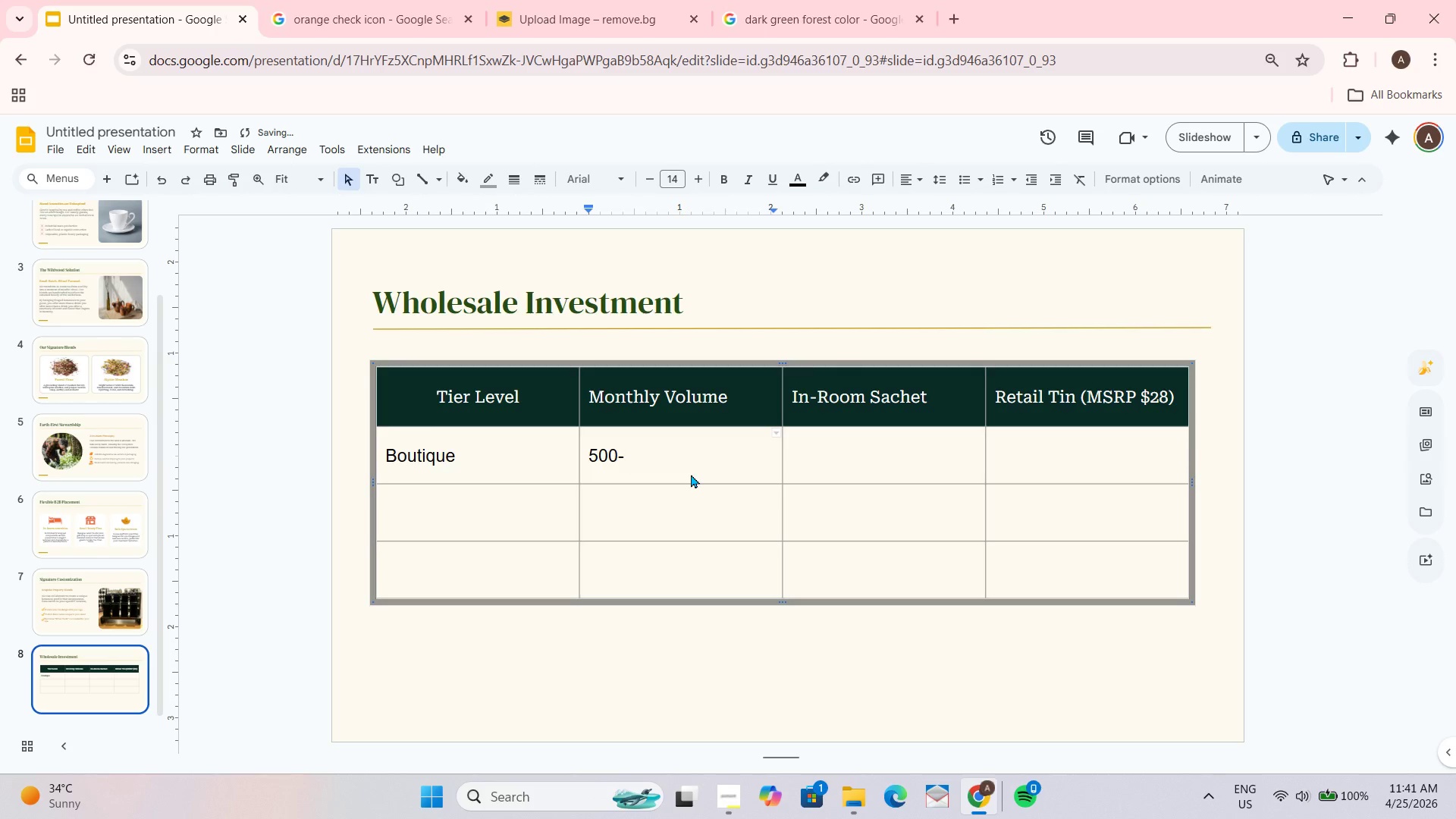 
key(Numpad1)
 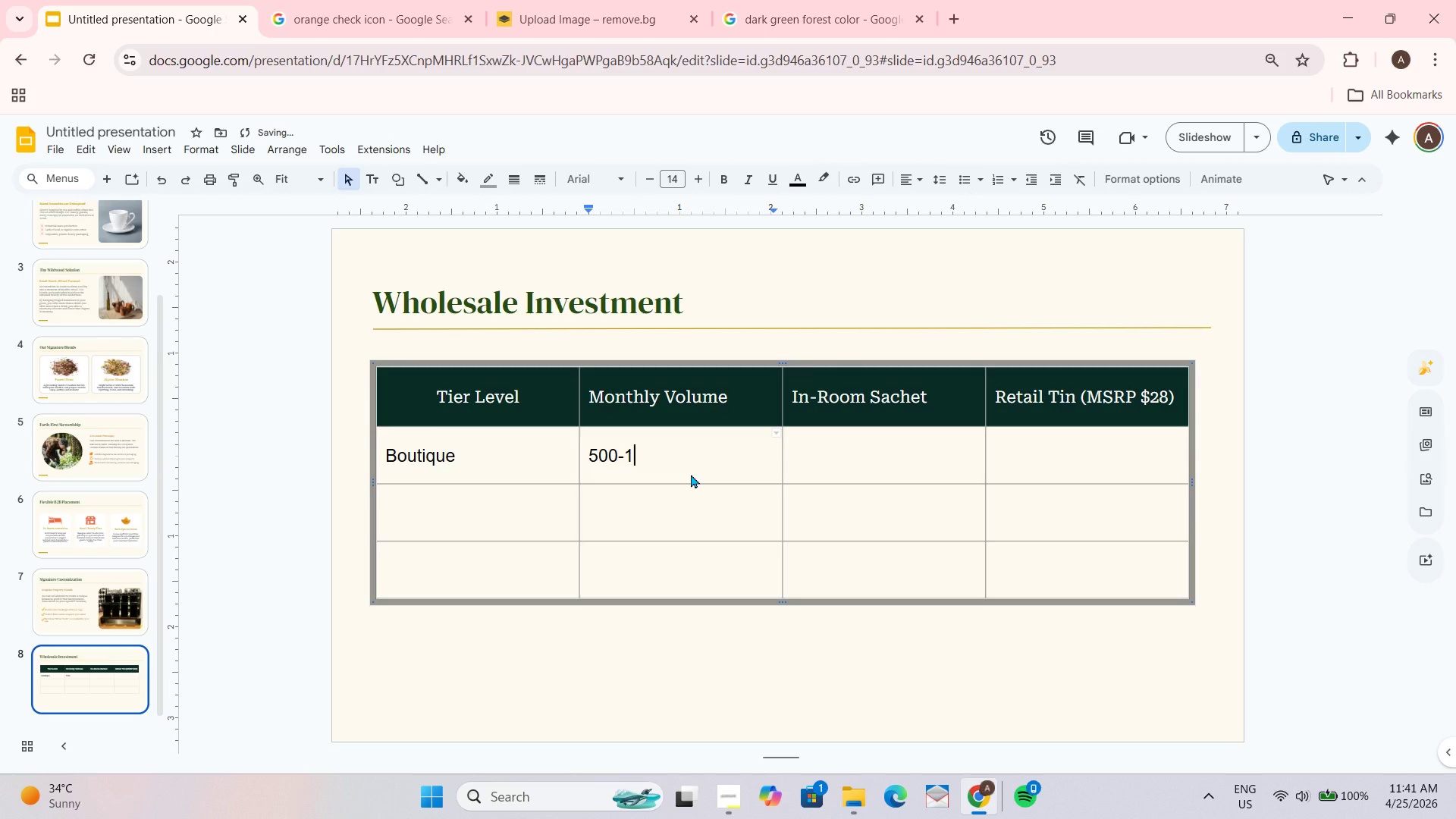 
key(Comma)
 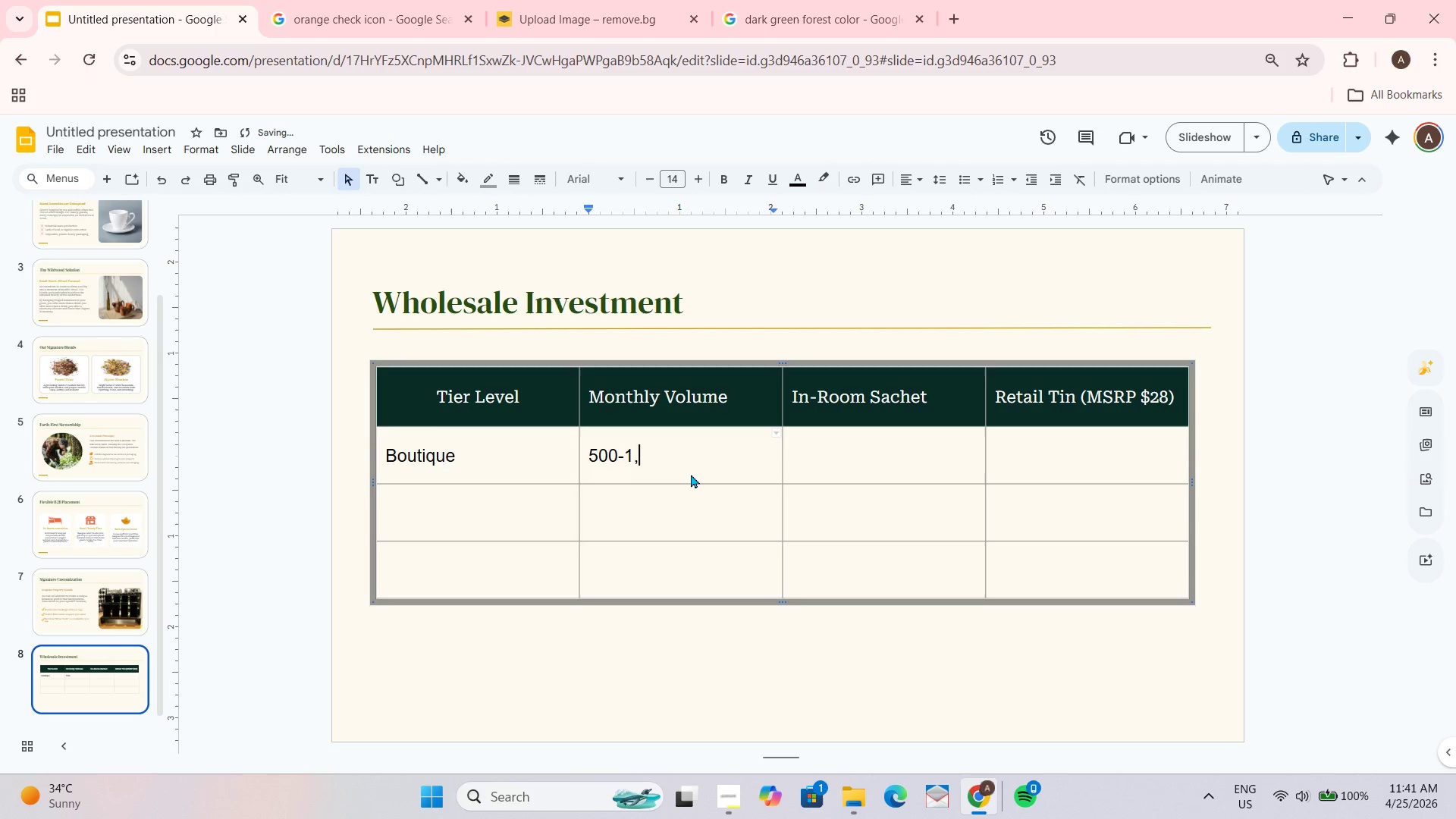 
key(Numpad0)
 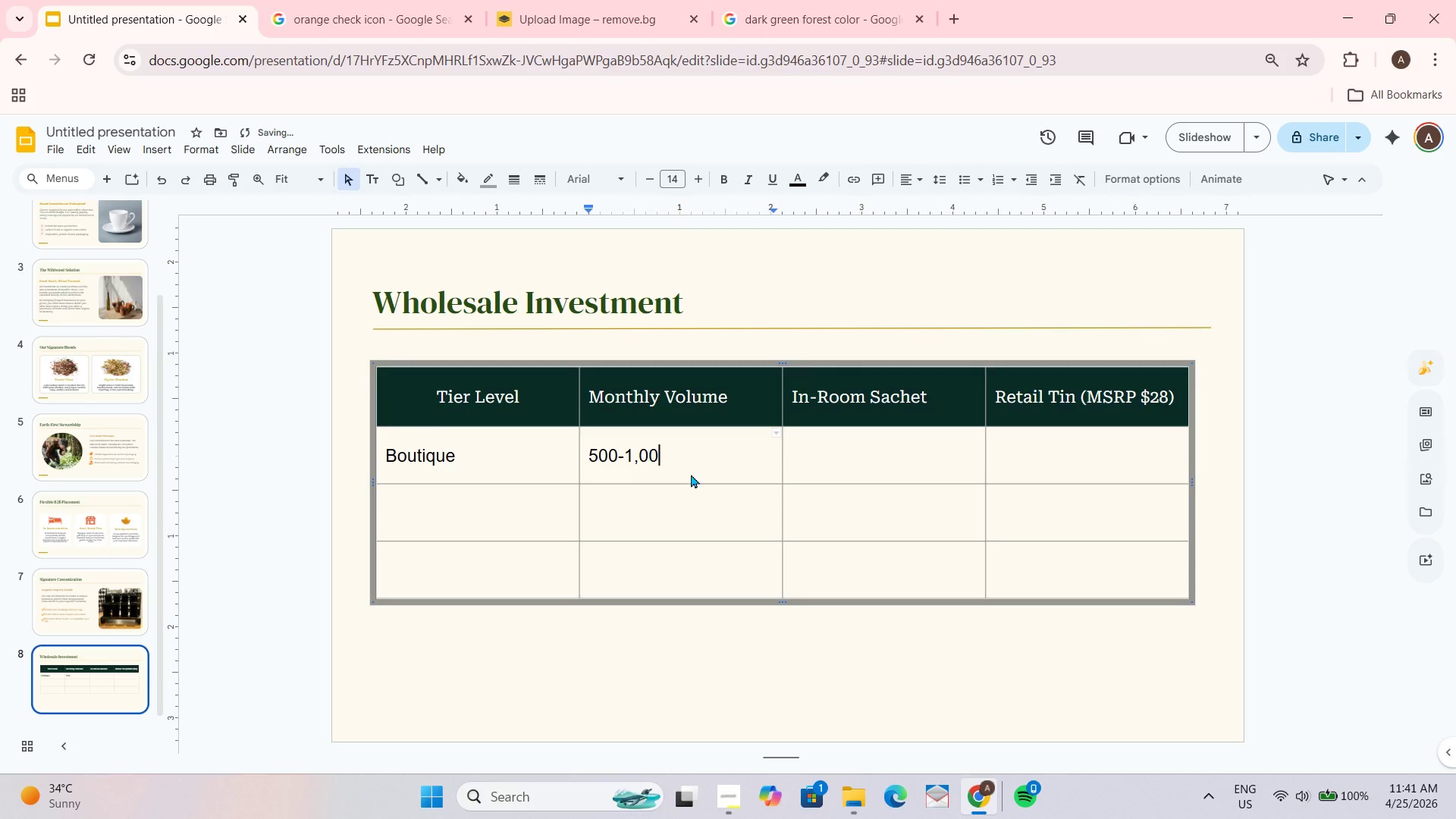 
key(Numpad0)
 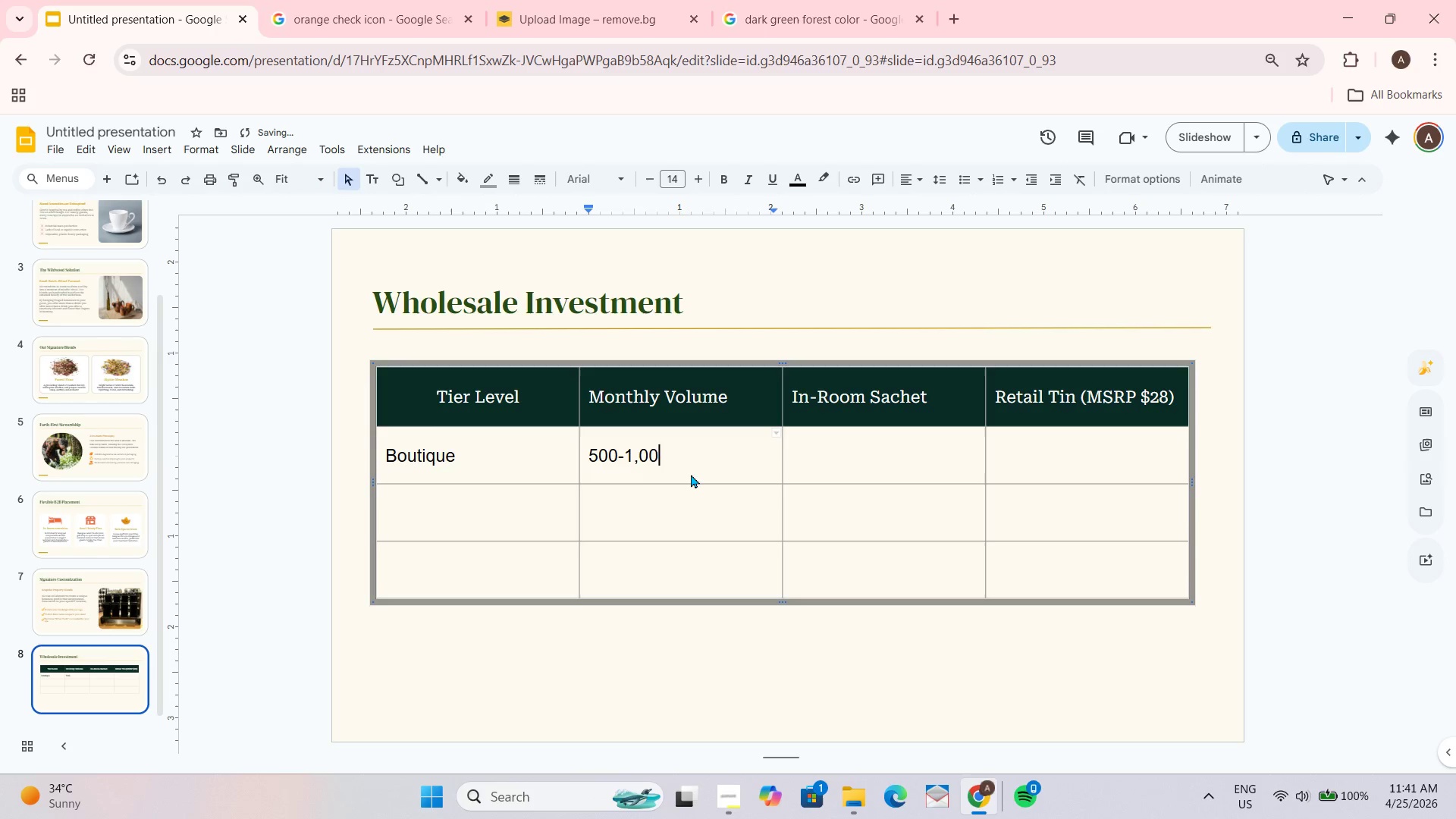 
key(Numpad0)
 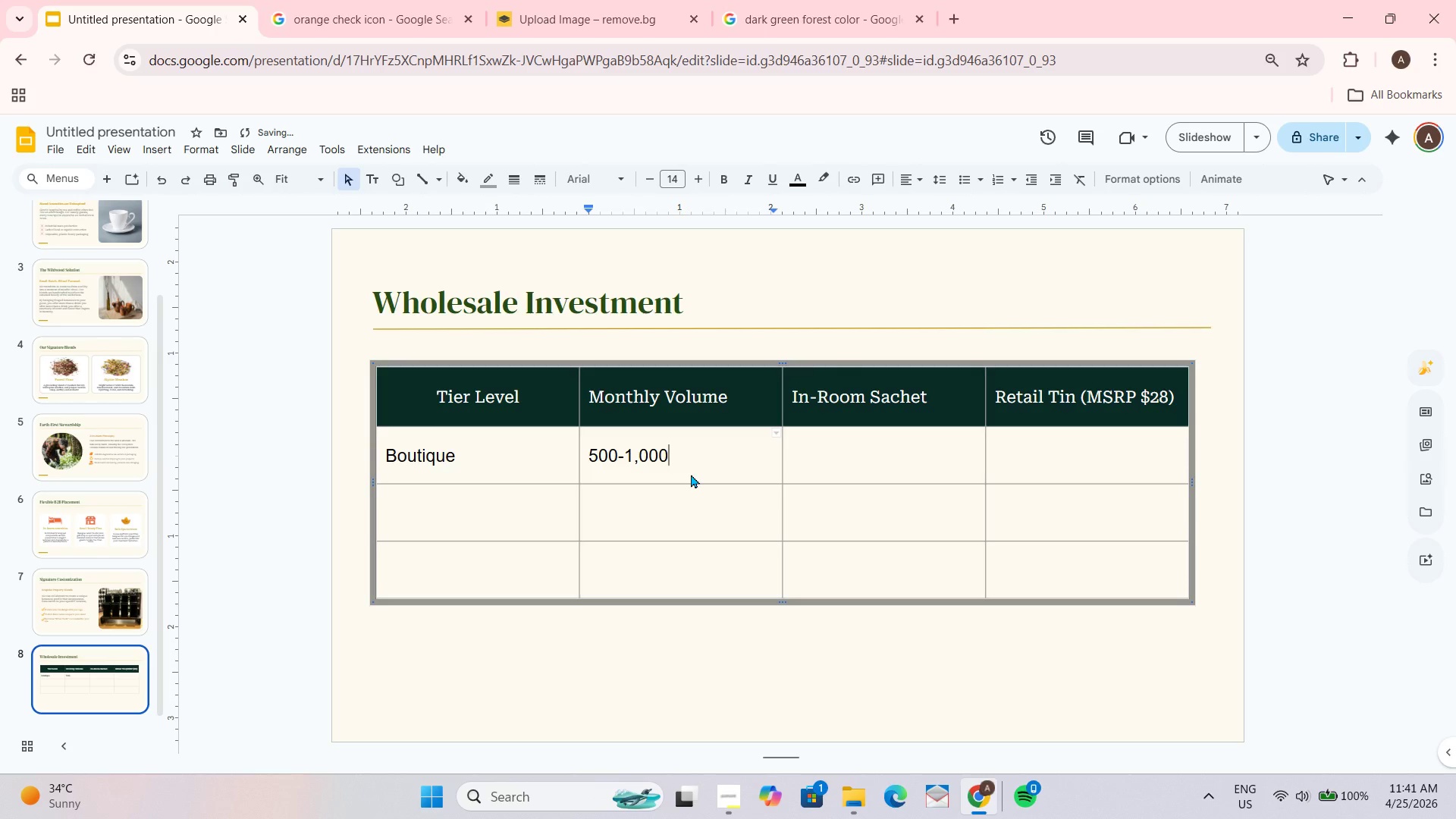 
type( units)
key(Tab)
 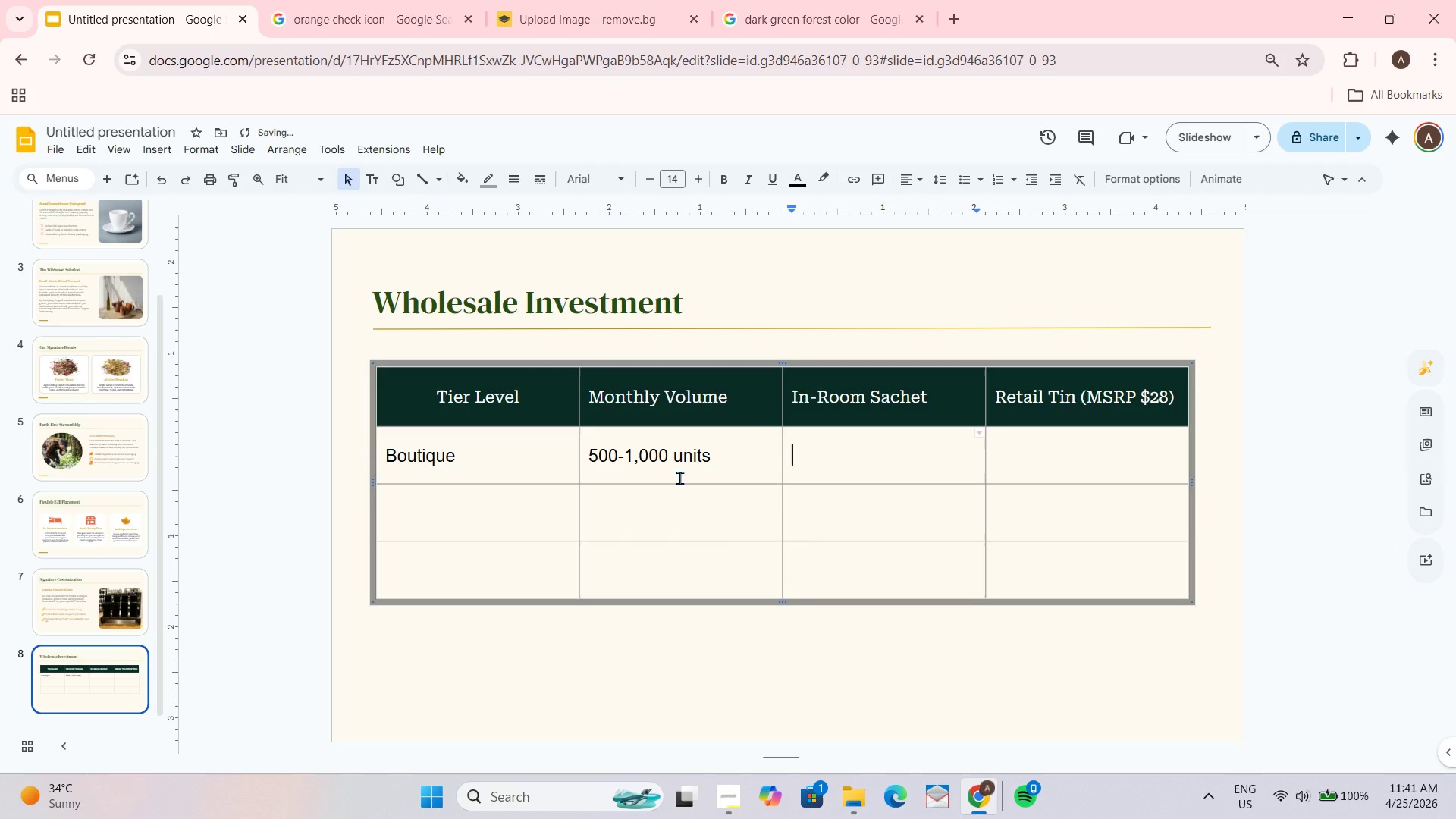 
type($0.85/ea)
key(Tab)
type(daasdsa)
 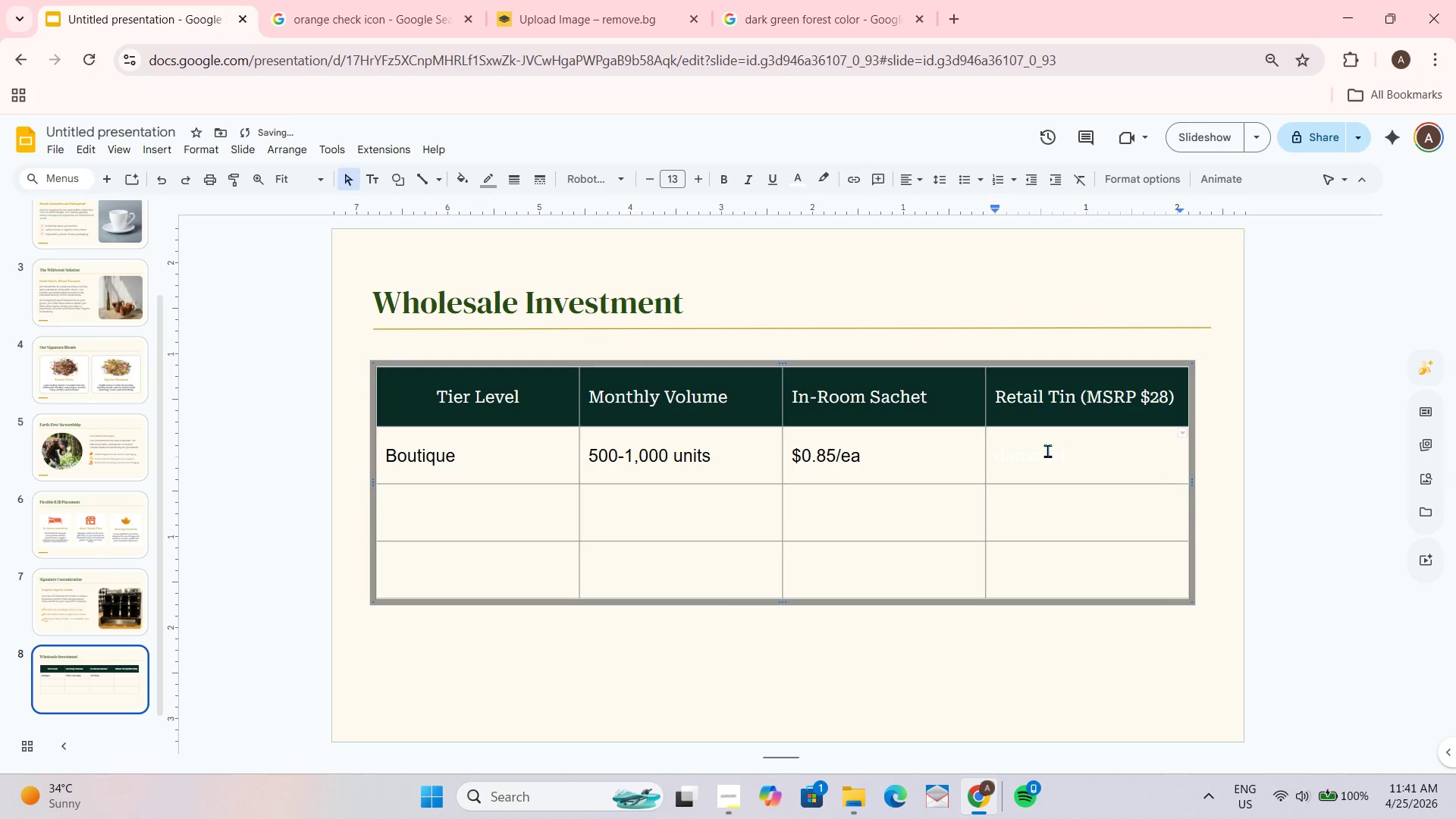 
left_click([1037, 447])
 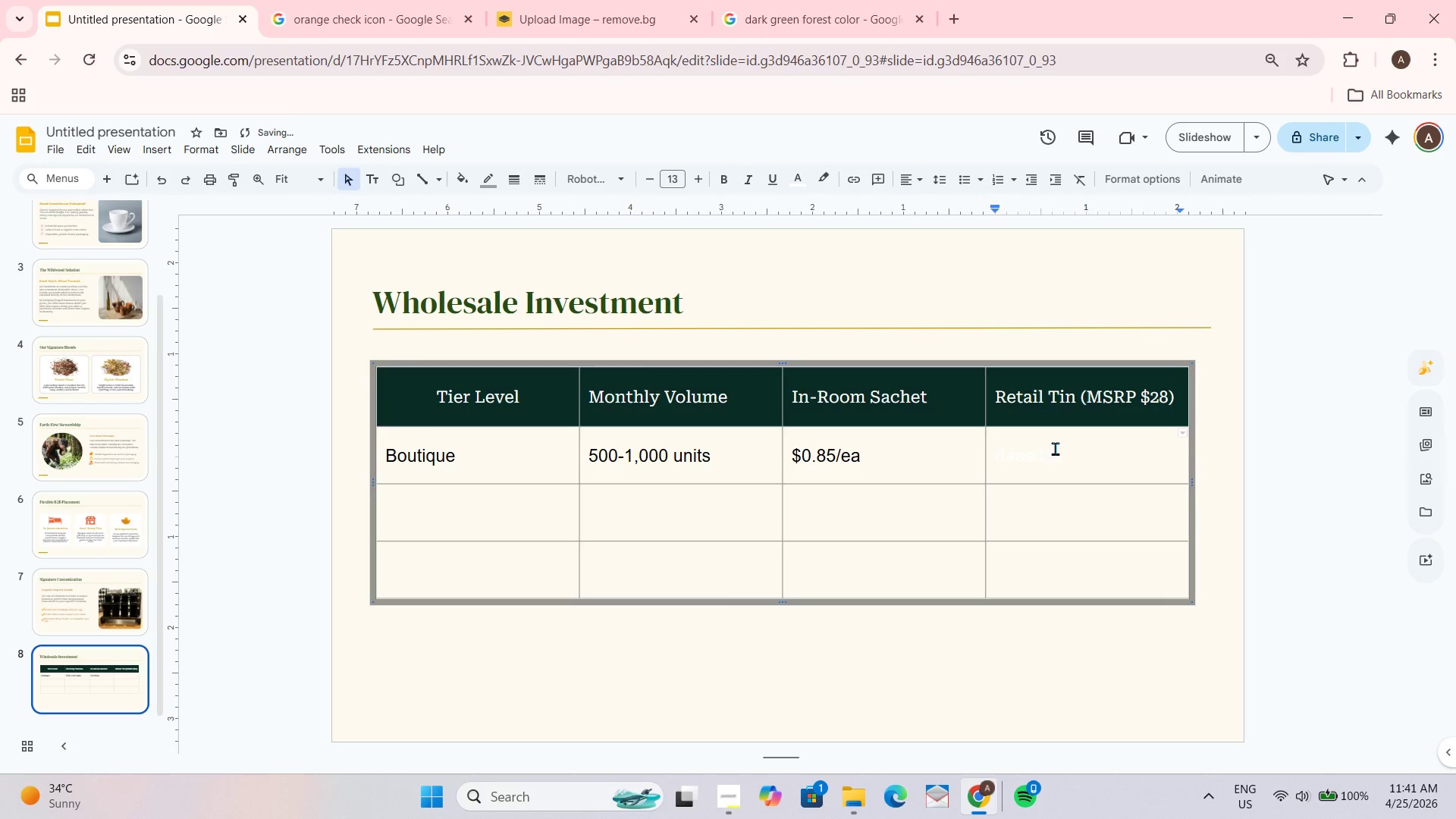 
triple_click([1055, 447])
 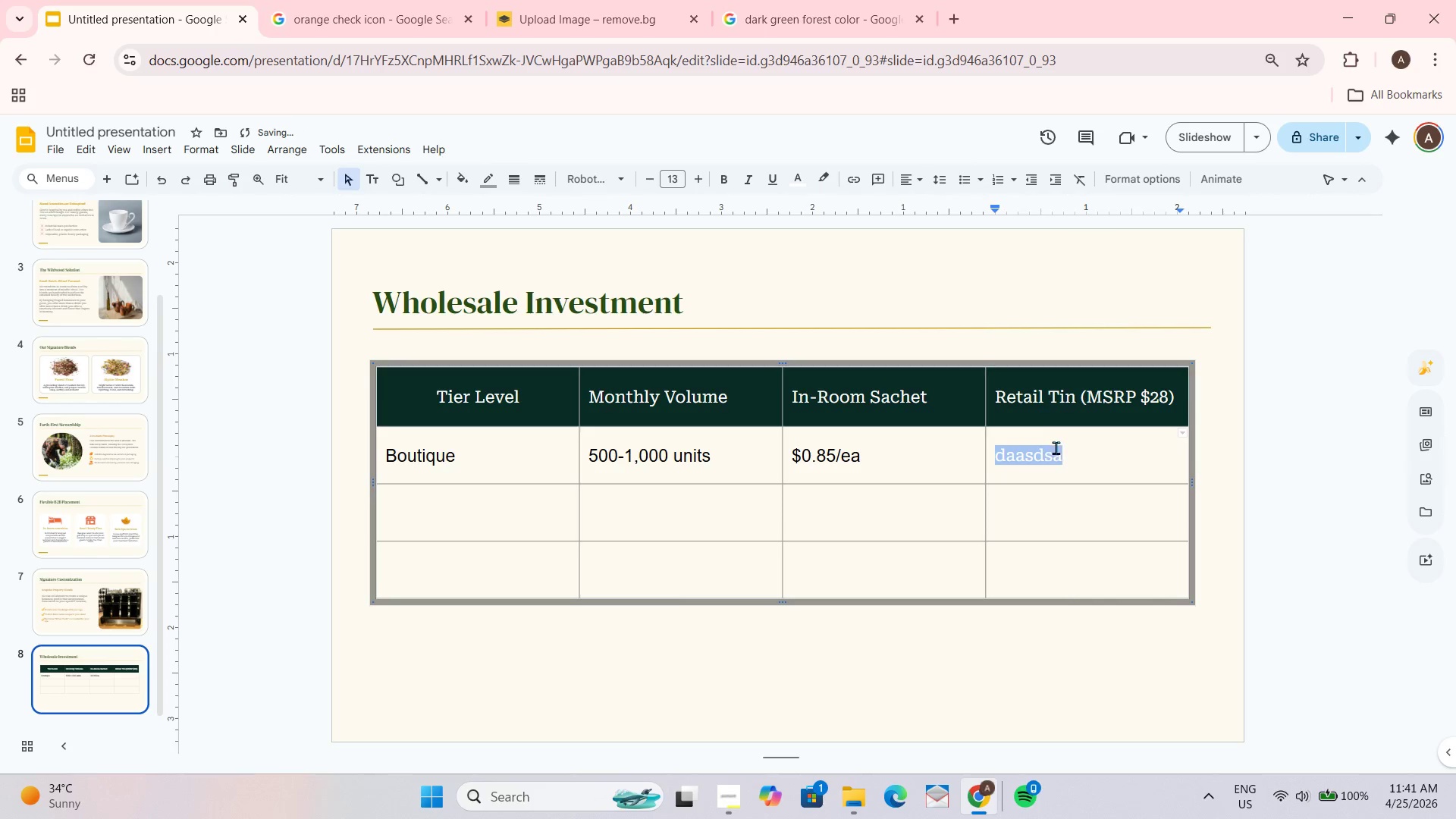 
key(Tab)
 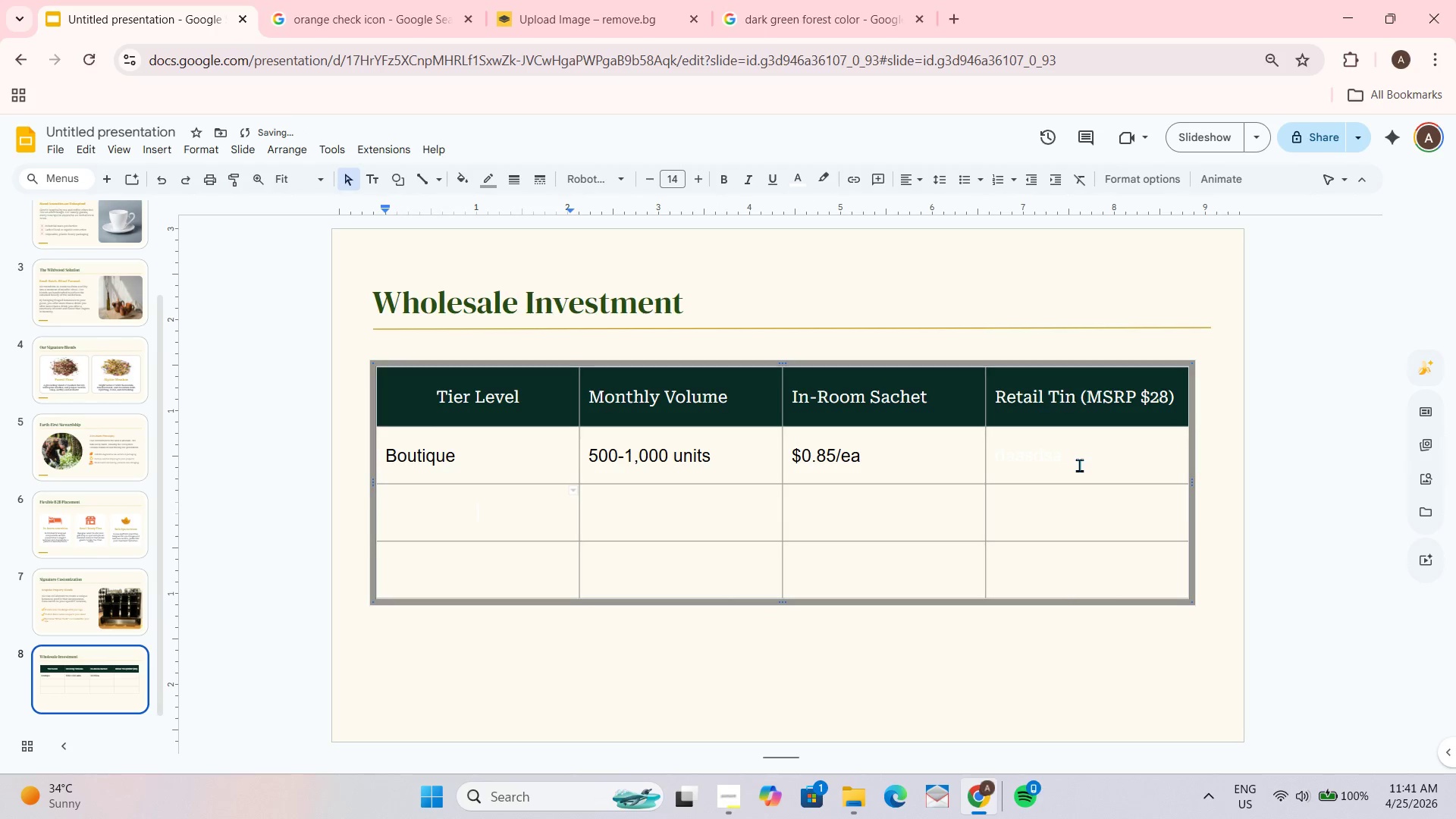 
left_click([1079, 463])
 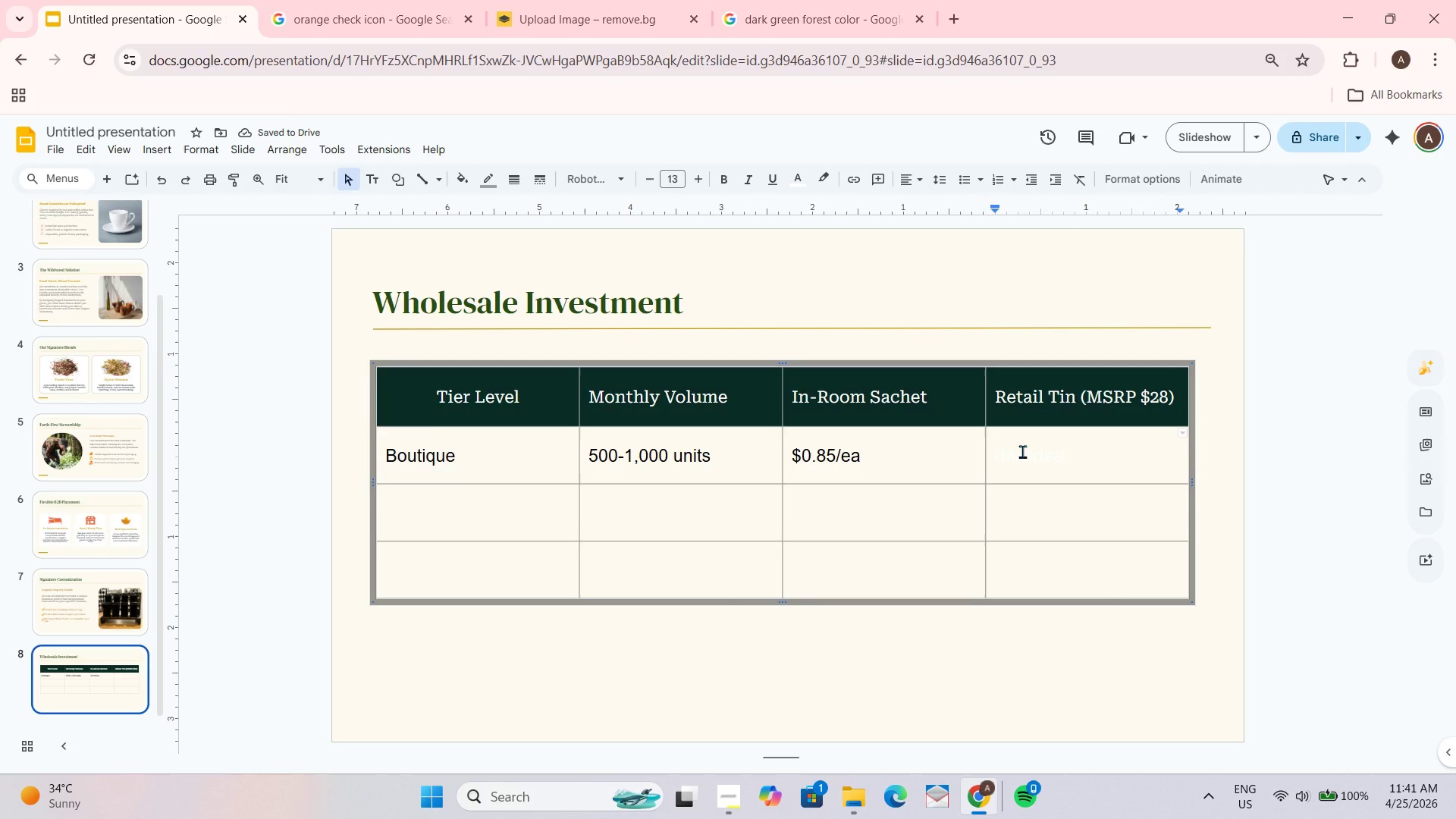 
left_click_drag(start_coordinate=[1011, 448], to_coordinate=[989, 448])
 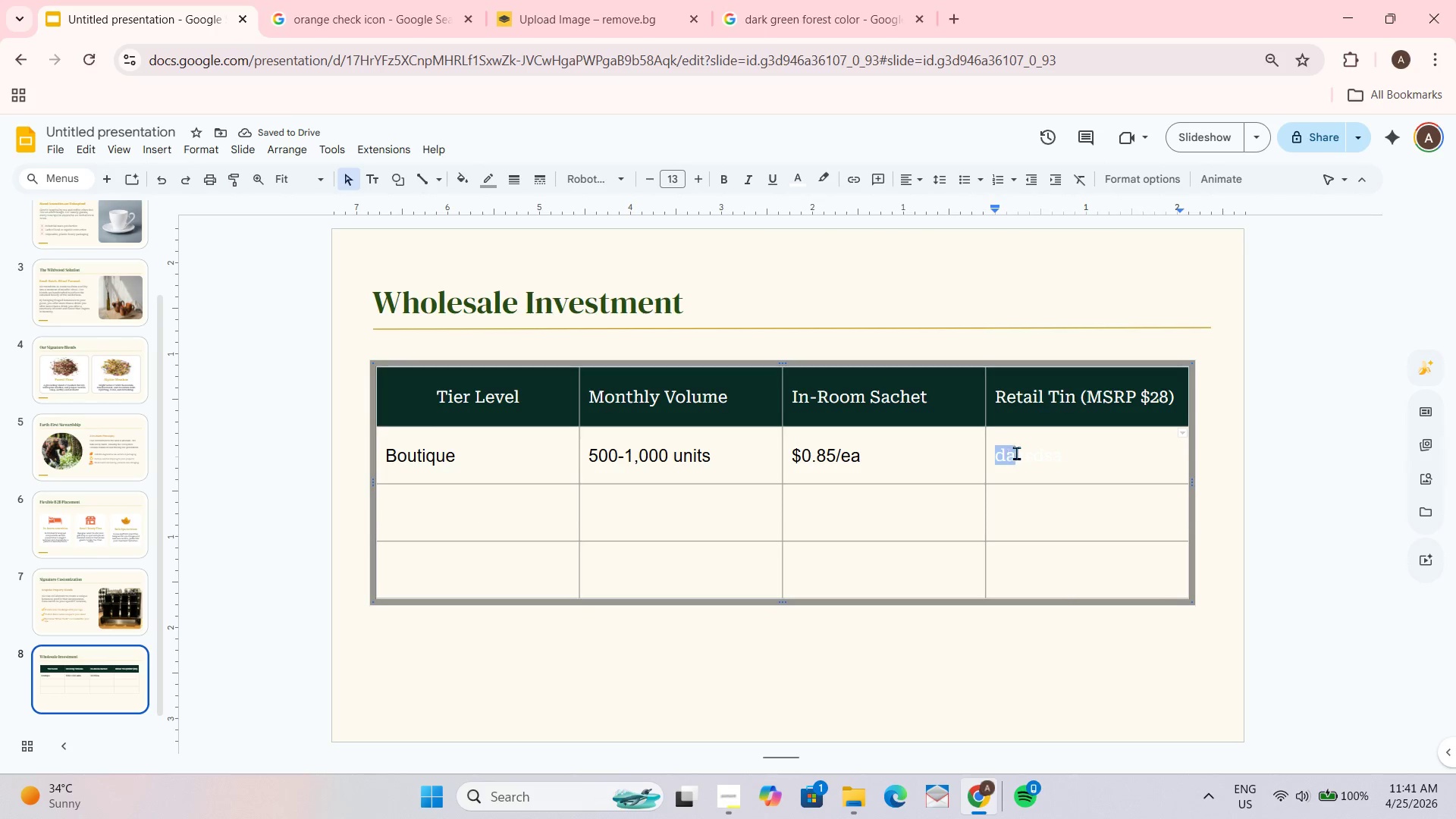 
left_click_drag(start_coordinate=[1016, 453], to_coordinate=[1104, 453])
 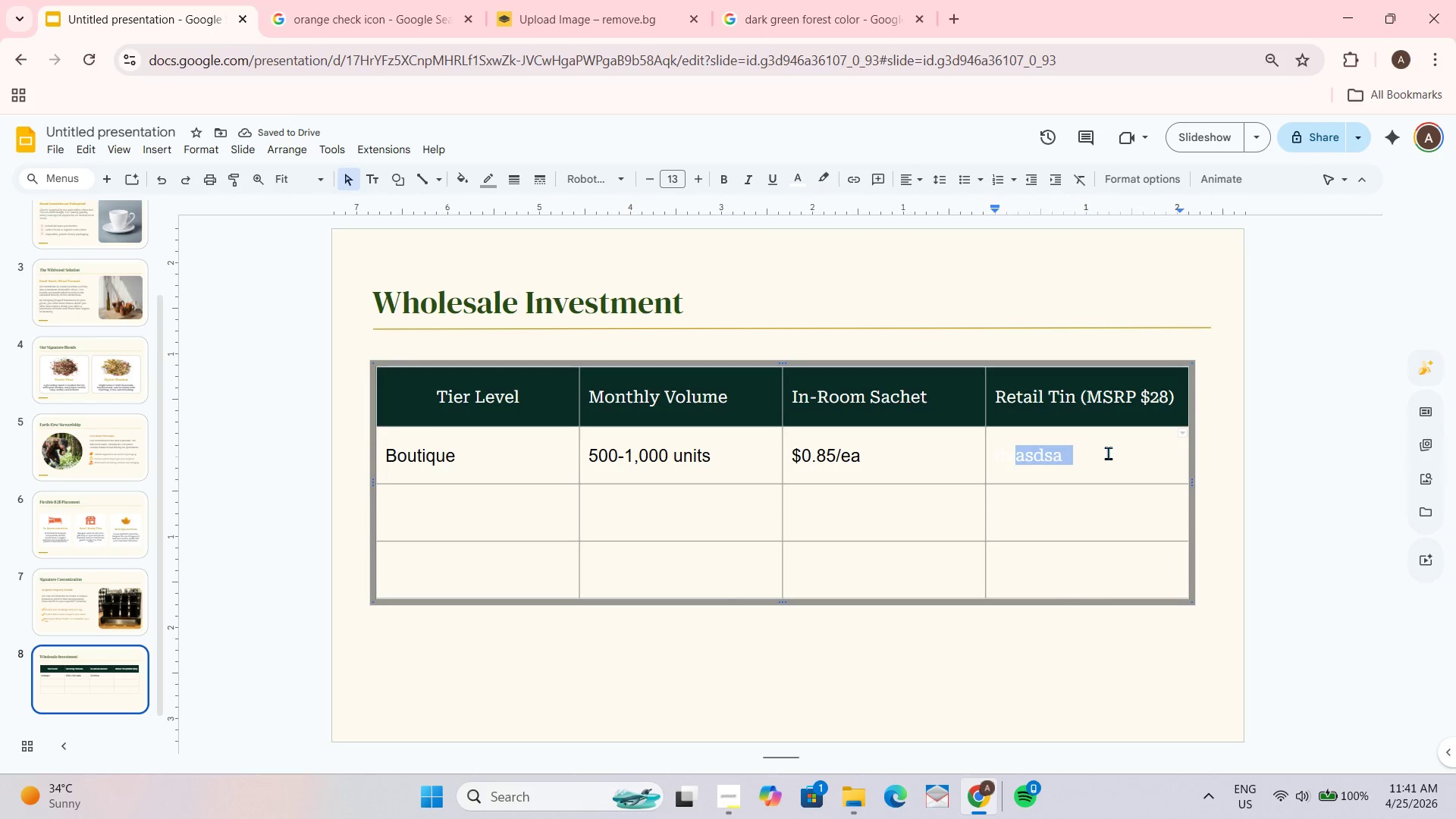 
double_click([1108, 452])
 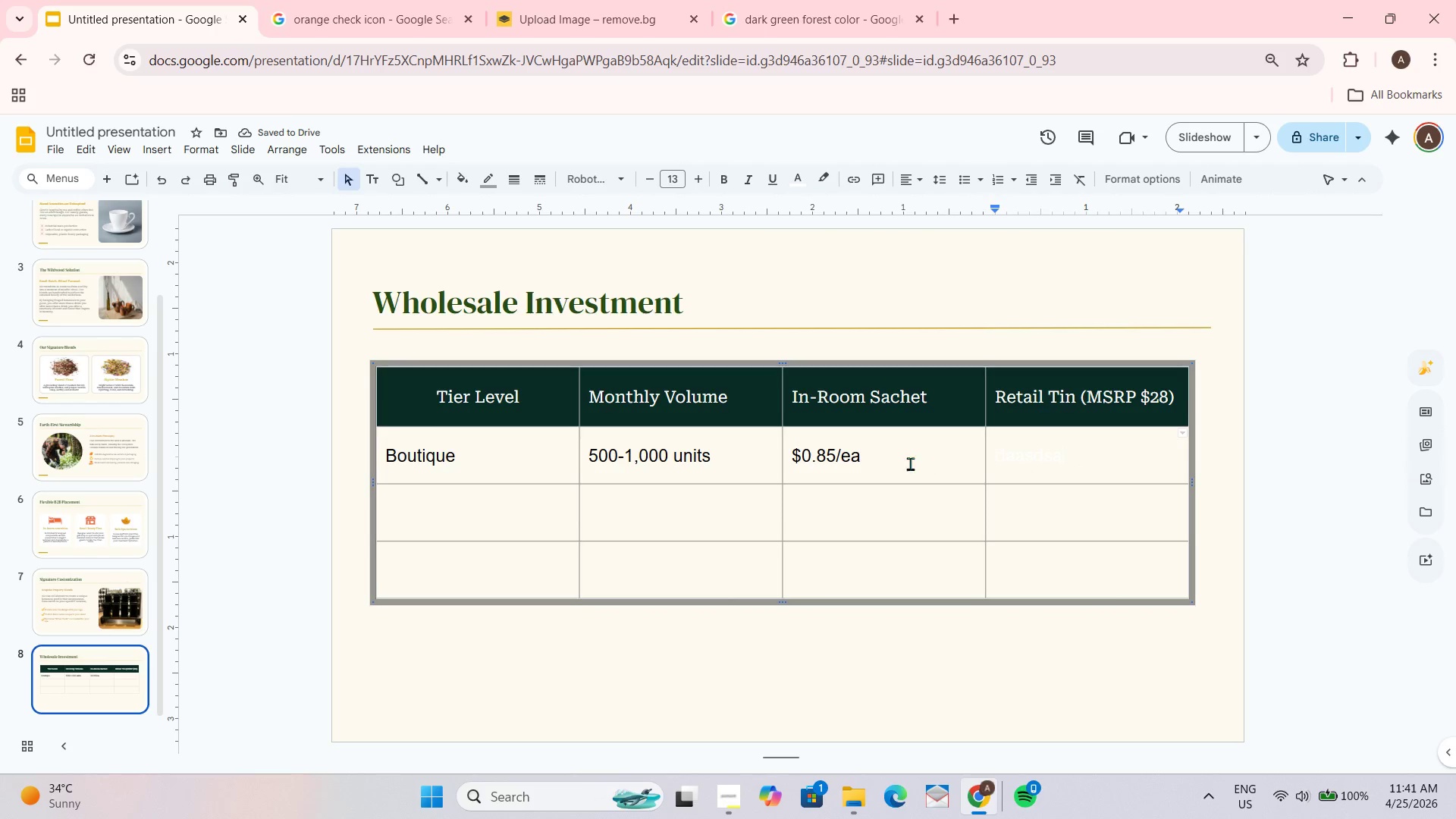 
left_click_drag(start_coordinate=[497, 457], to_coordinate=[1002, 555])
 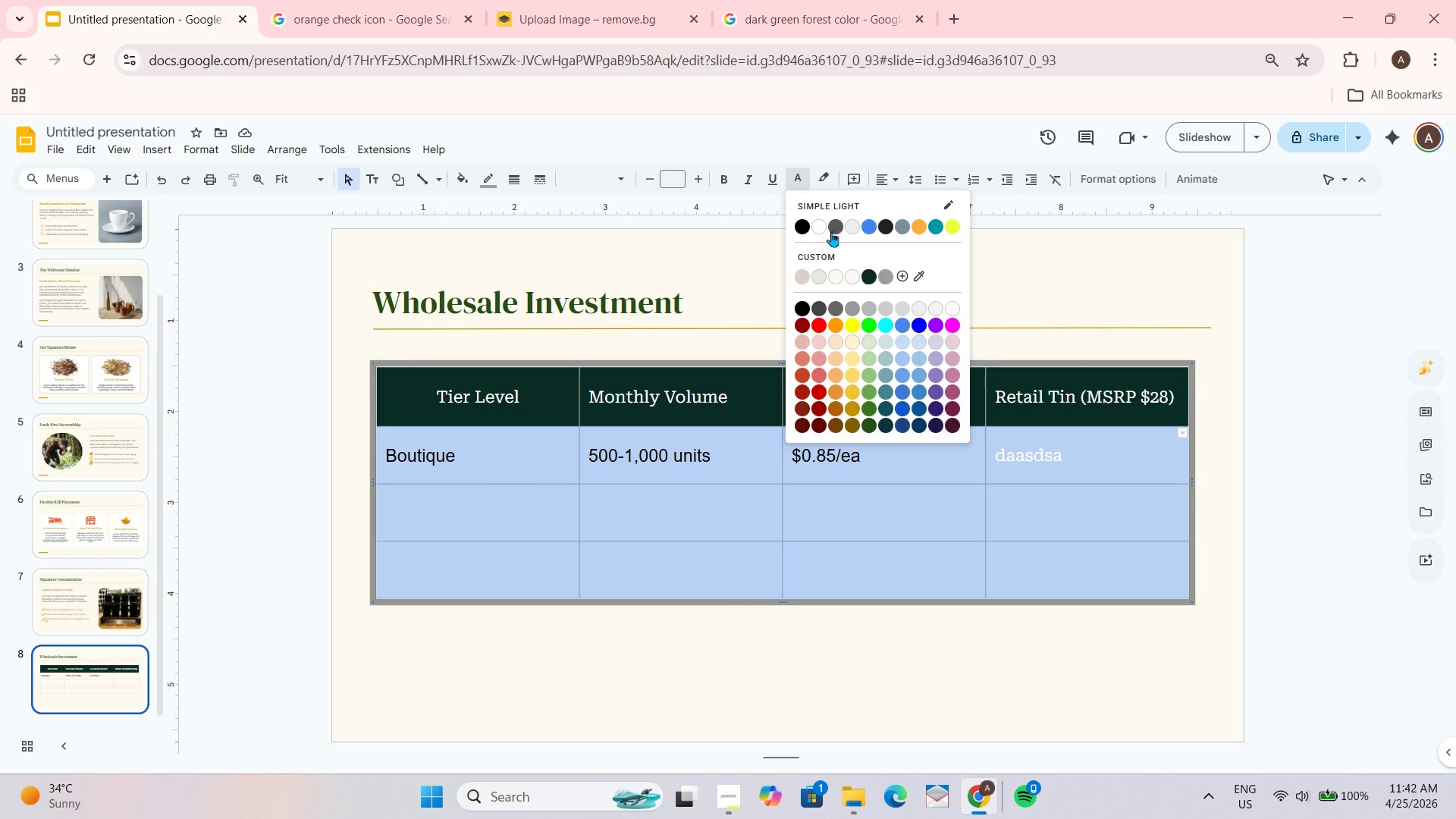 
double_click([1270, 388])
 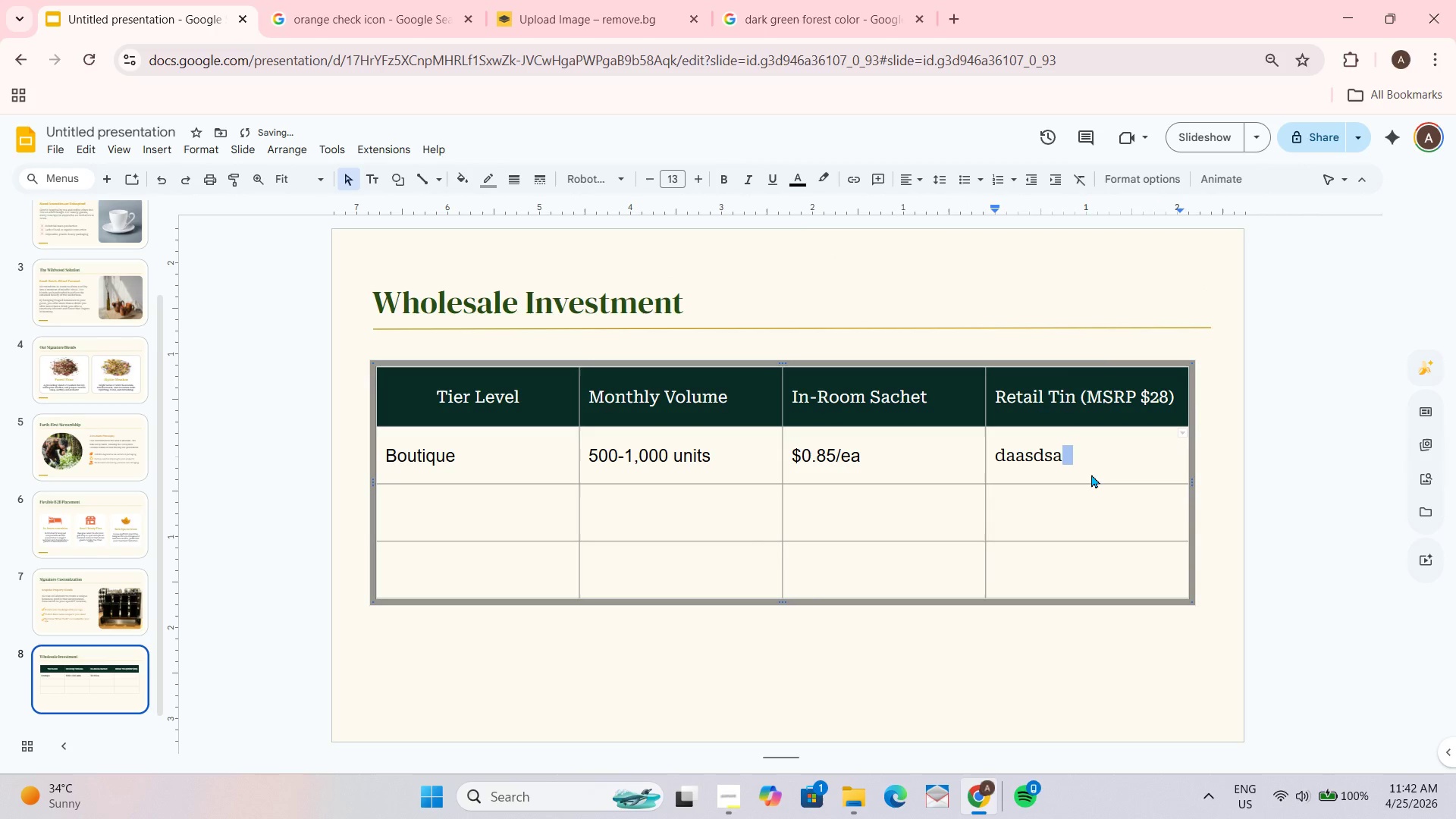 
hold_key(key=Backspace, duration=0.88)
 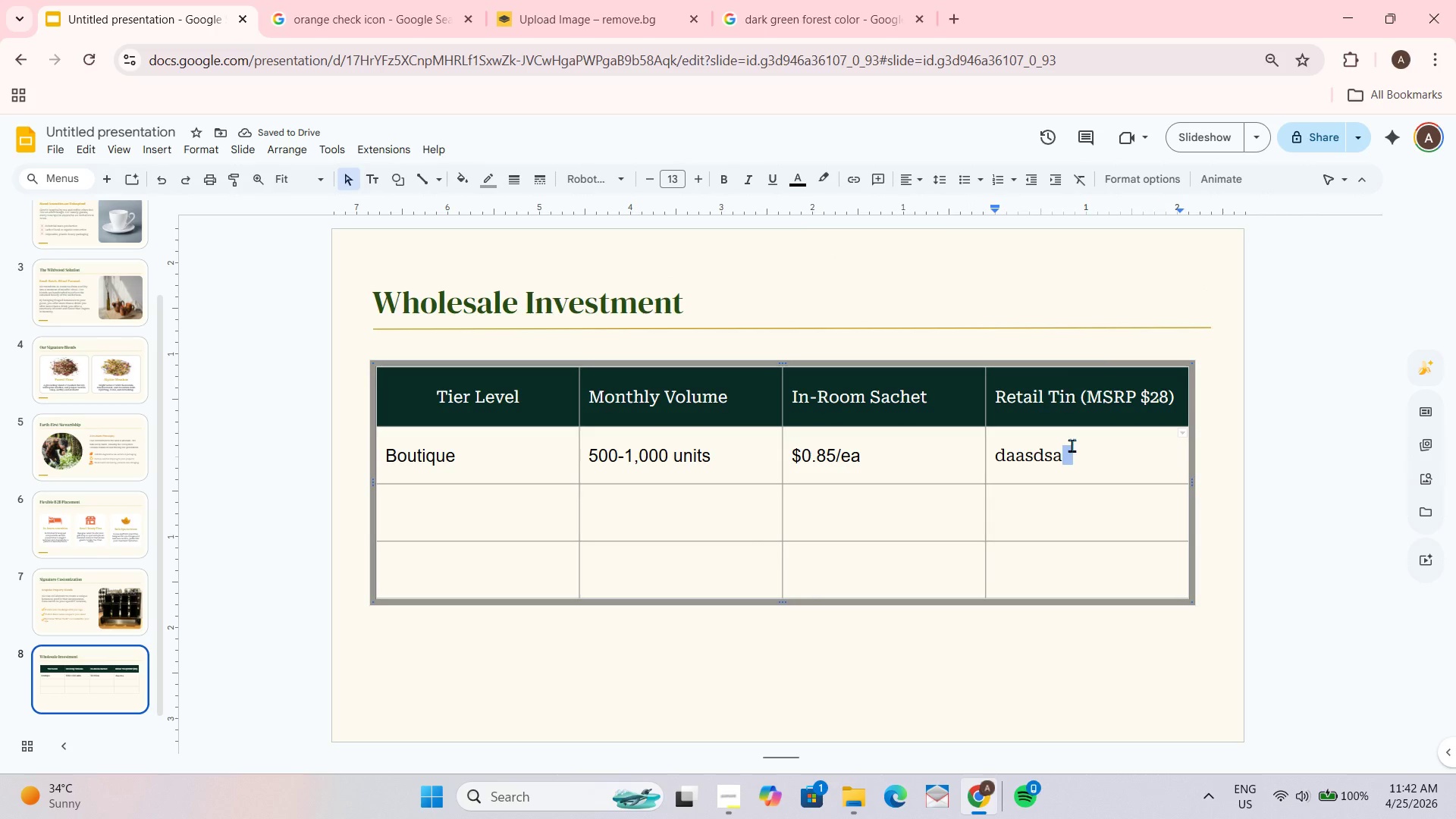 
left_click_drag(start_coordinate=[1078, 465], to_coordinate=[1003, 467])
 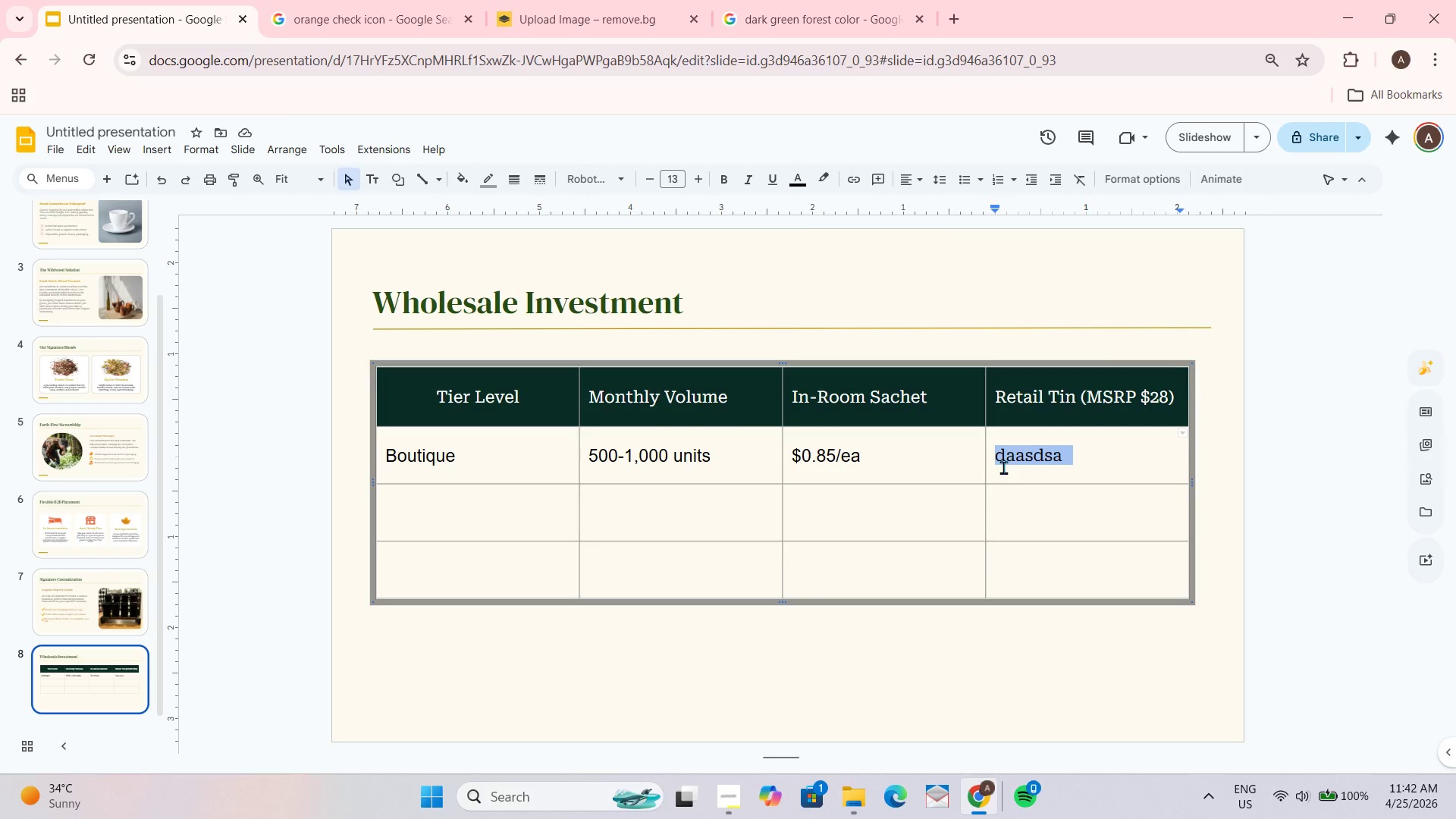 
type($16.00/ea)
 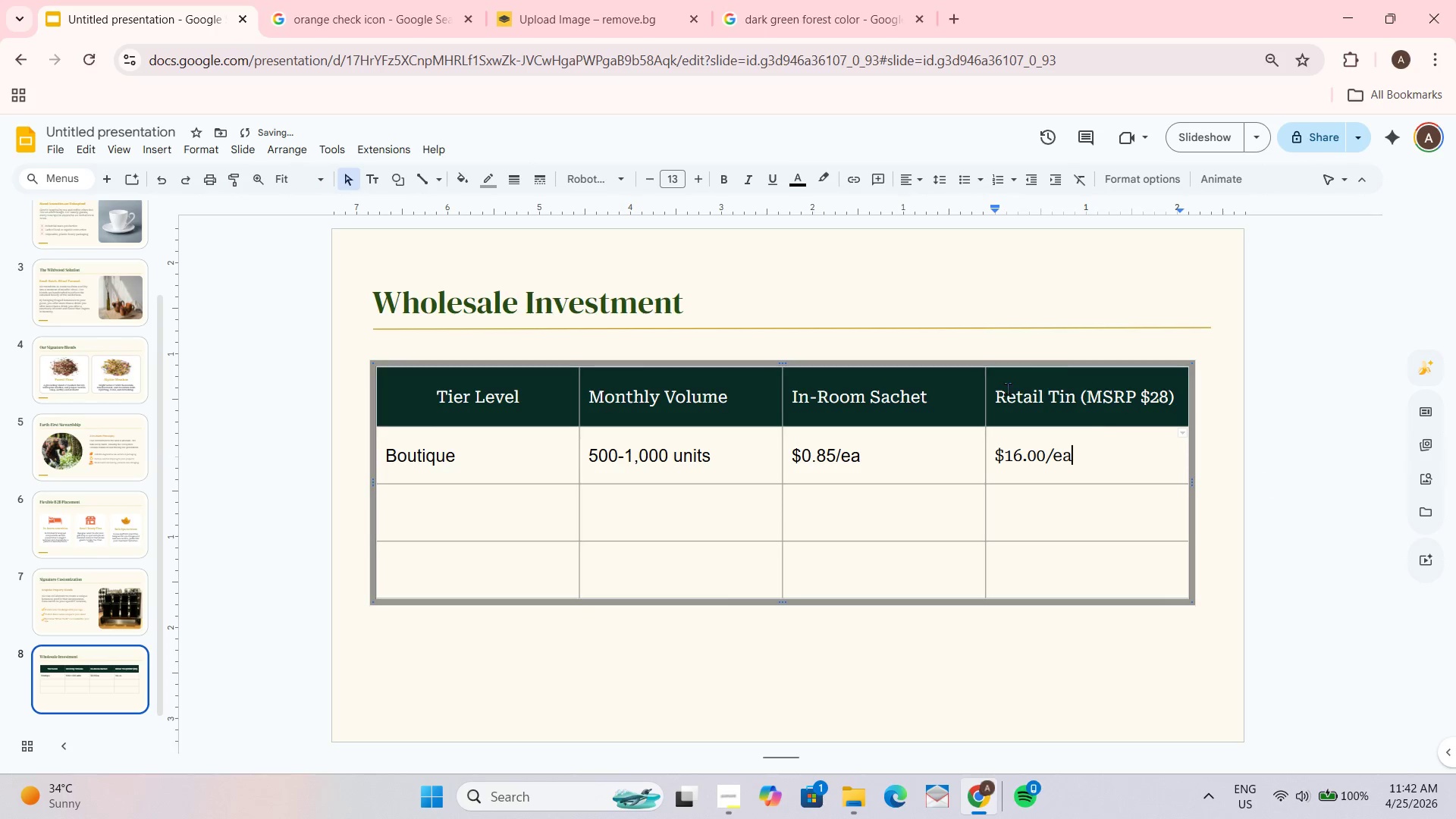 
key(Control+ControlLeft)
 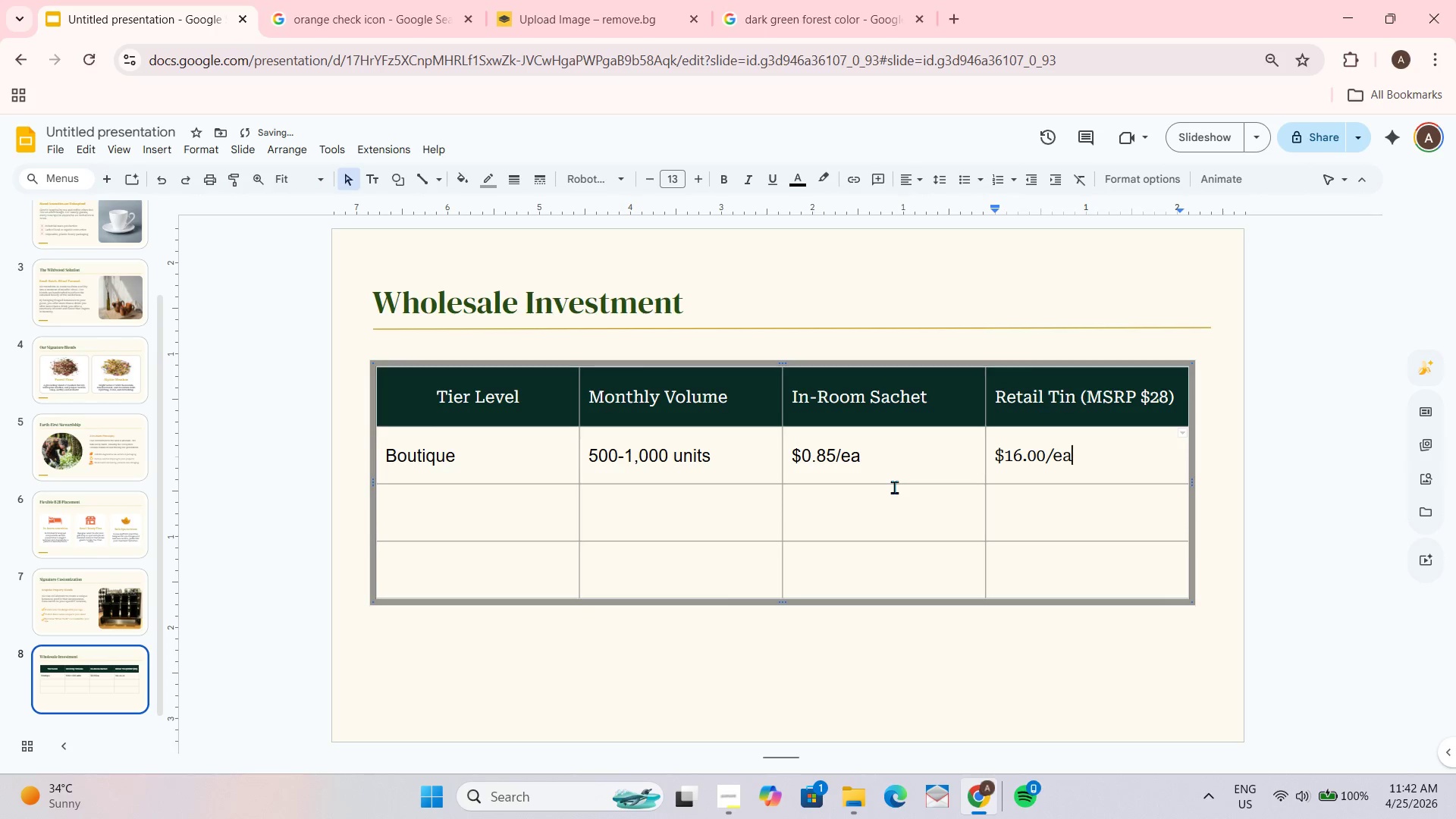 
key(Tab)
key(Backspace)
type(Premium)
key(Tab)
key(Backspace)
 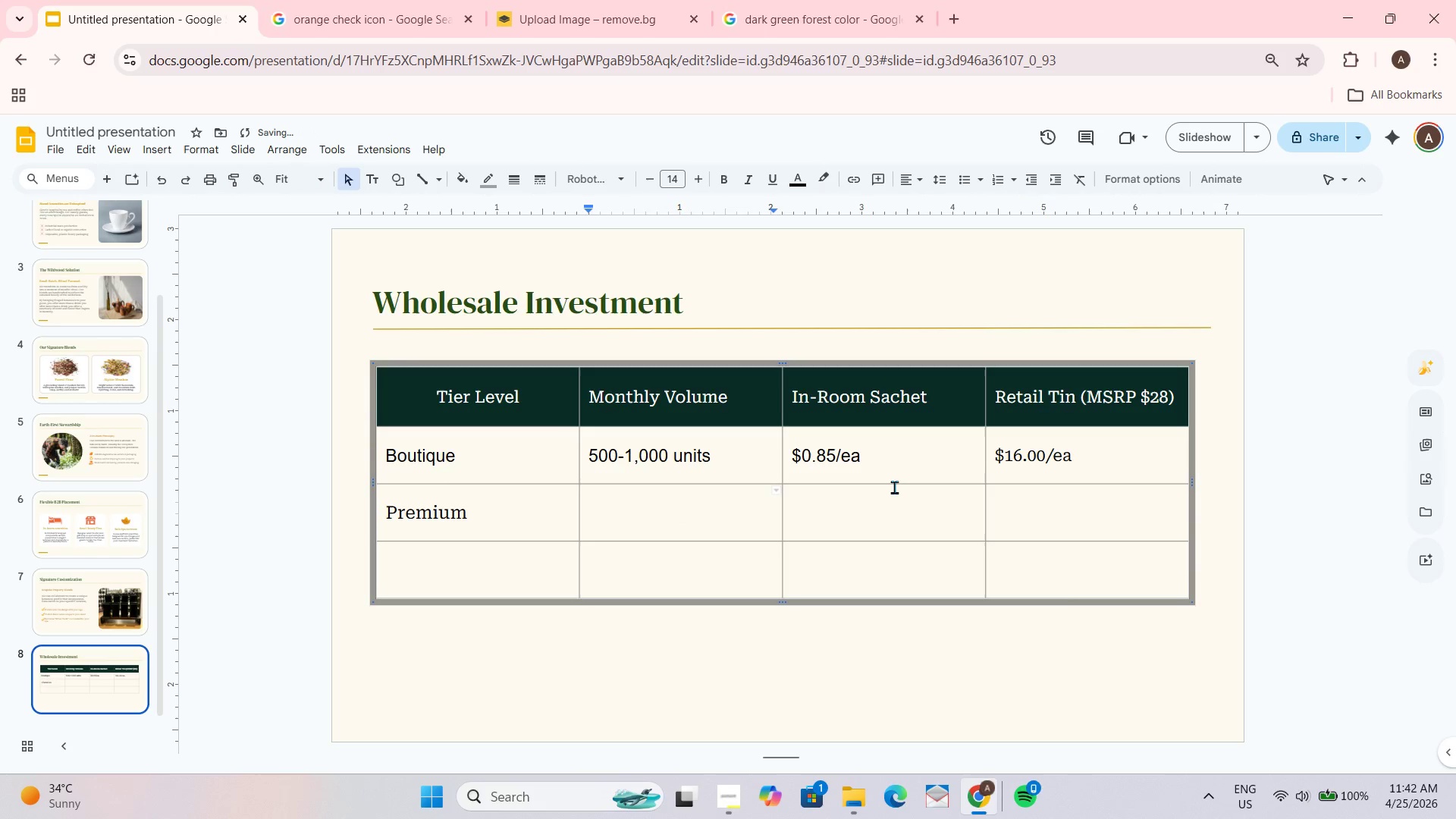 
 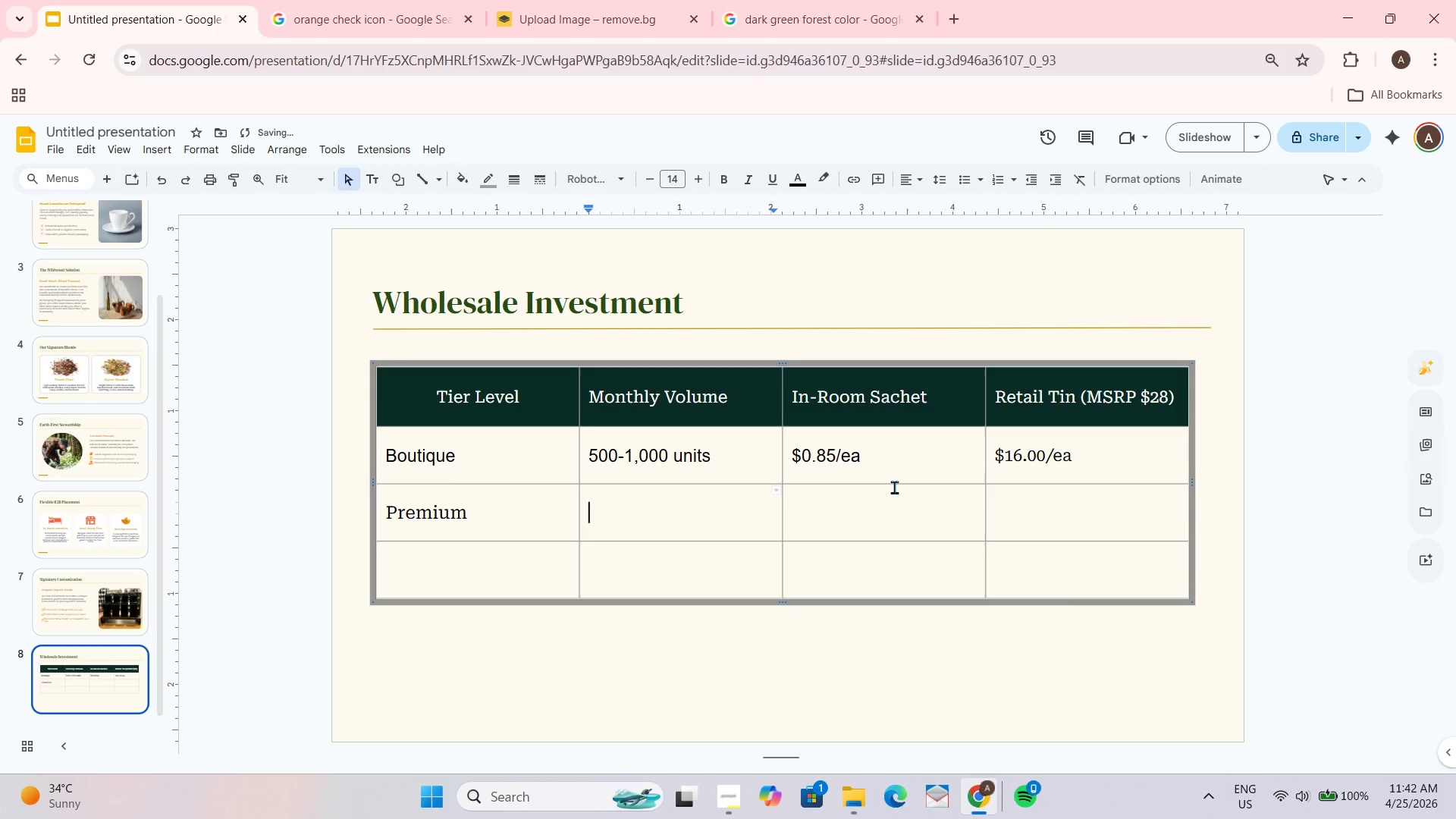 
hold_key(key=ShiftLeft, duration=1.22)
 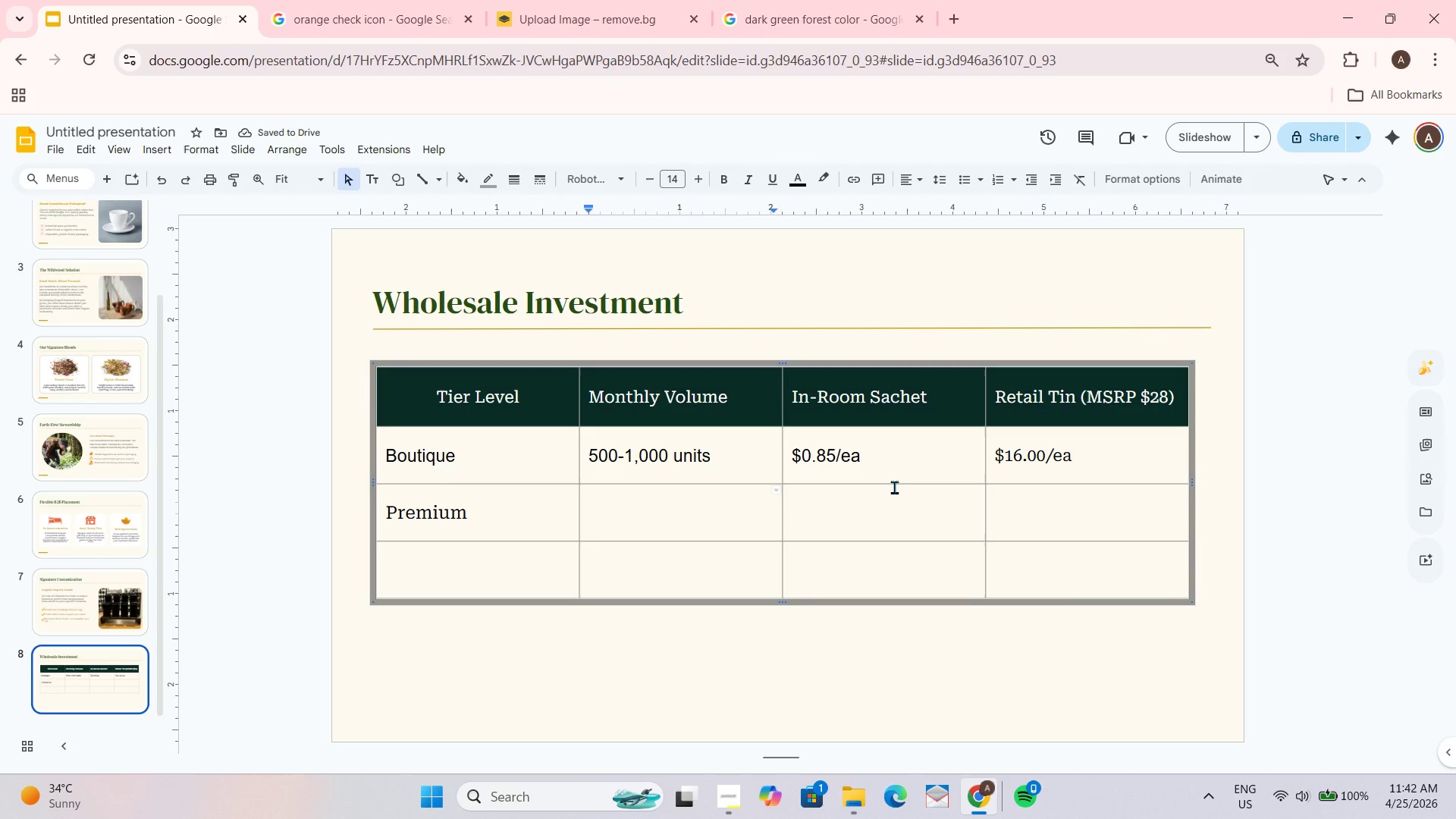 
type(1,001-300)
key(Backspace)
key(Backspace)
type(,000 units)
key(Tab)
key(Backspace)
type($)
 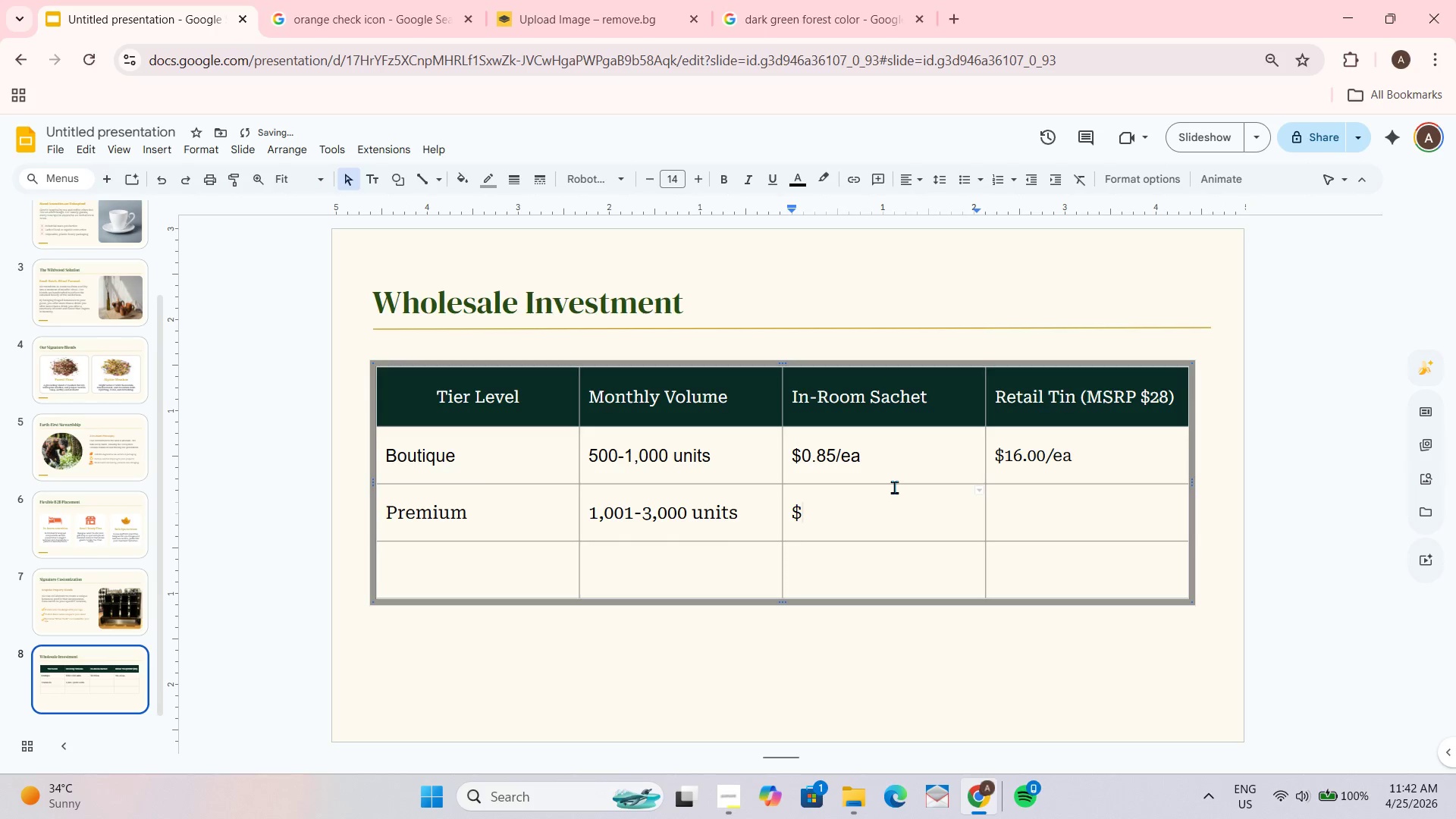 
type(0.72/ea)
key(Tab)
key(Backspace)
 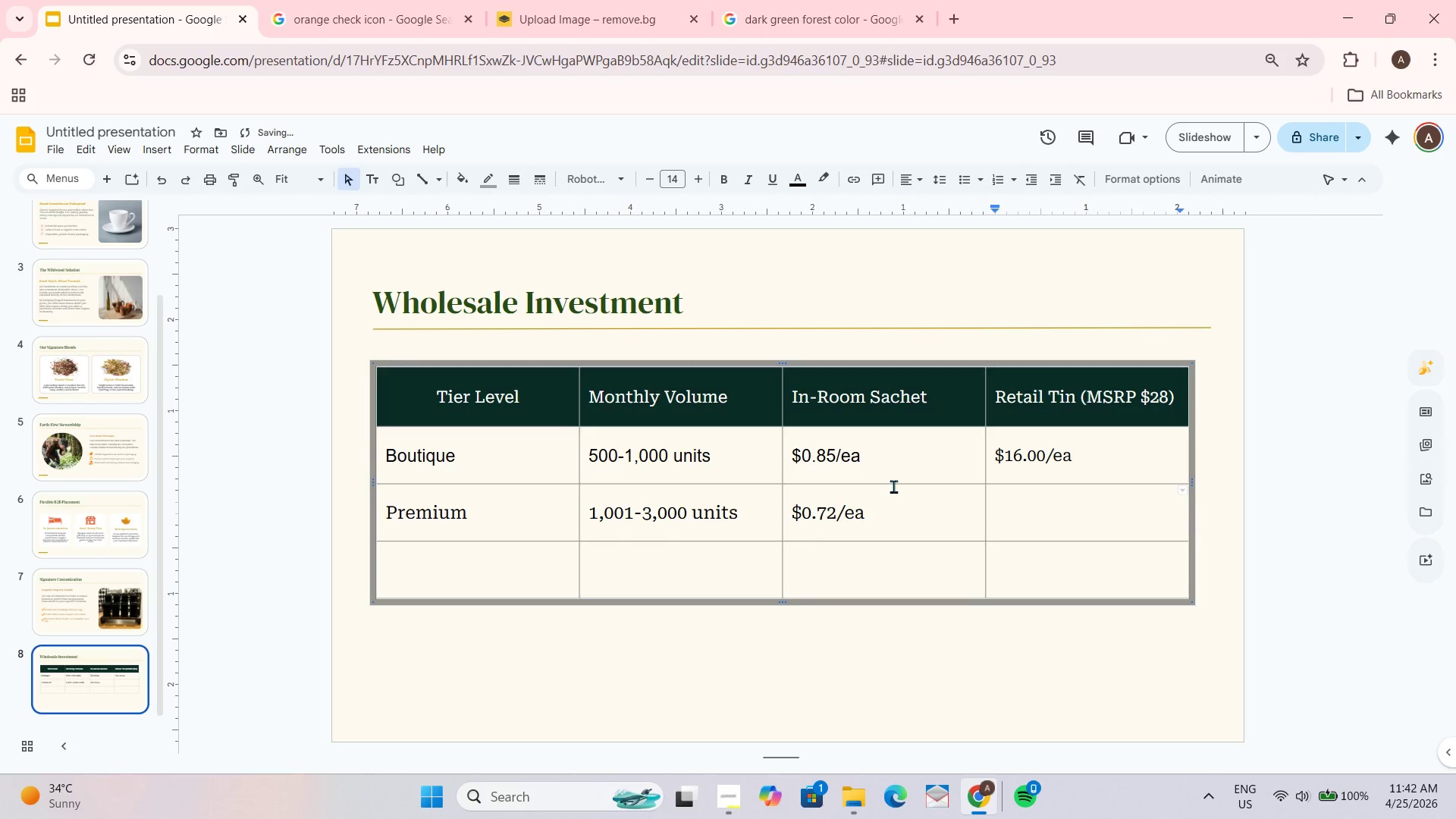 
type($14.50/ea)
key(Tab)
key(Backspace)
type(Signature)
key(Tab)
type(3.)
key(Backspace)
type(,000+ units)
key(Tab)
type($)
 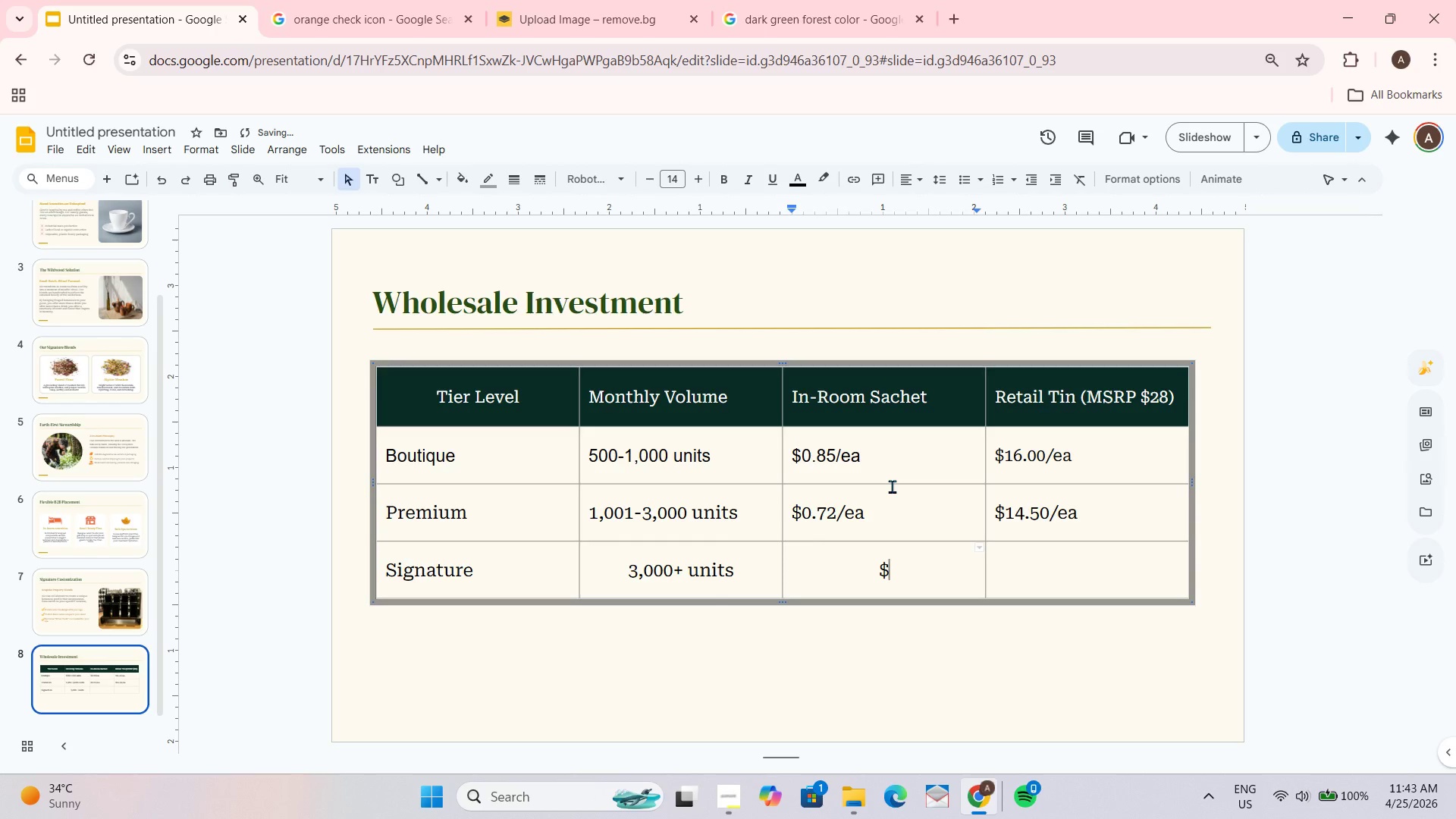 
wait(10.64)
 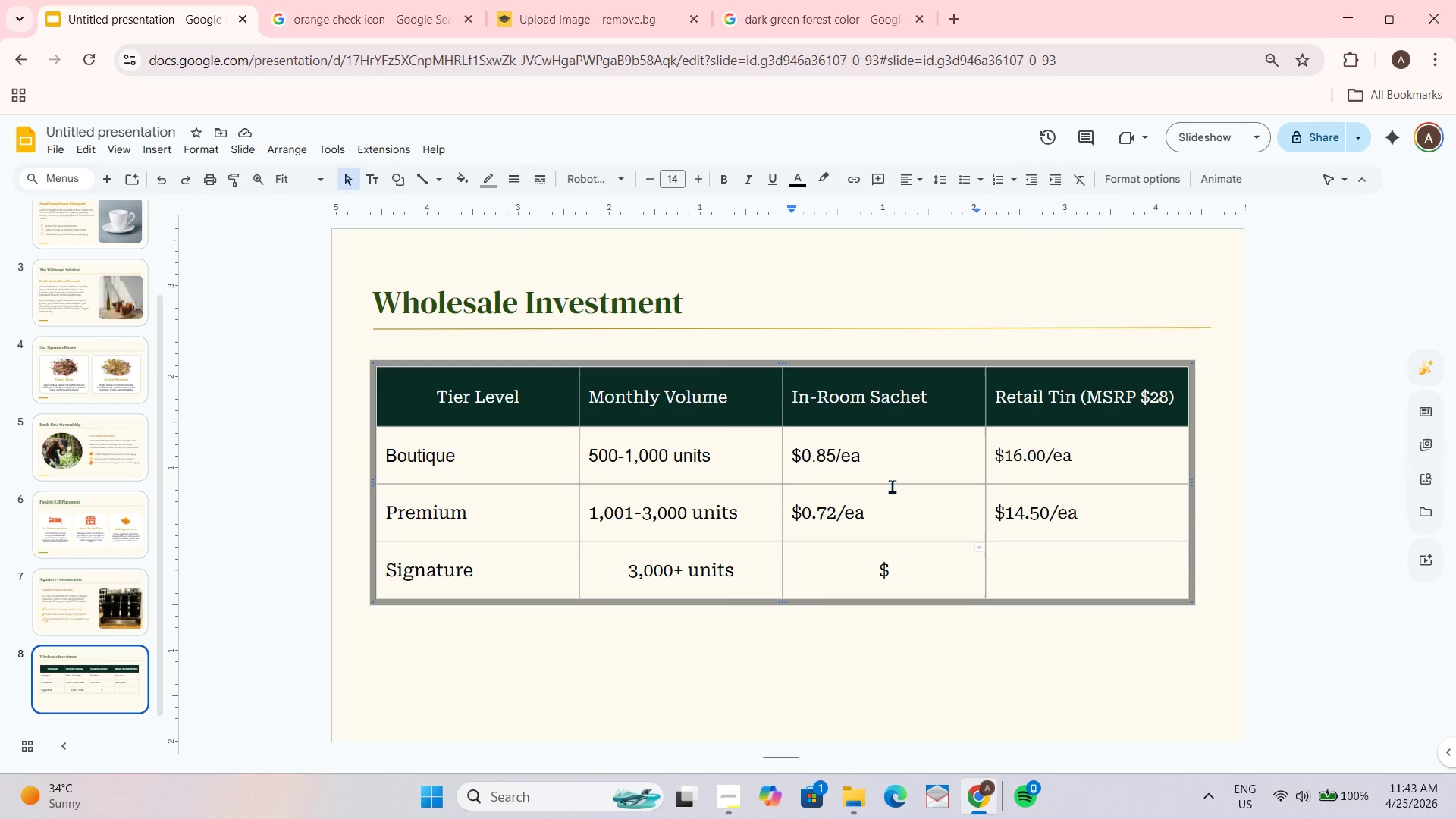 
type(0.65/ea)
key(Tab)
type($12.50/ea)
 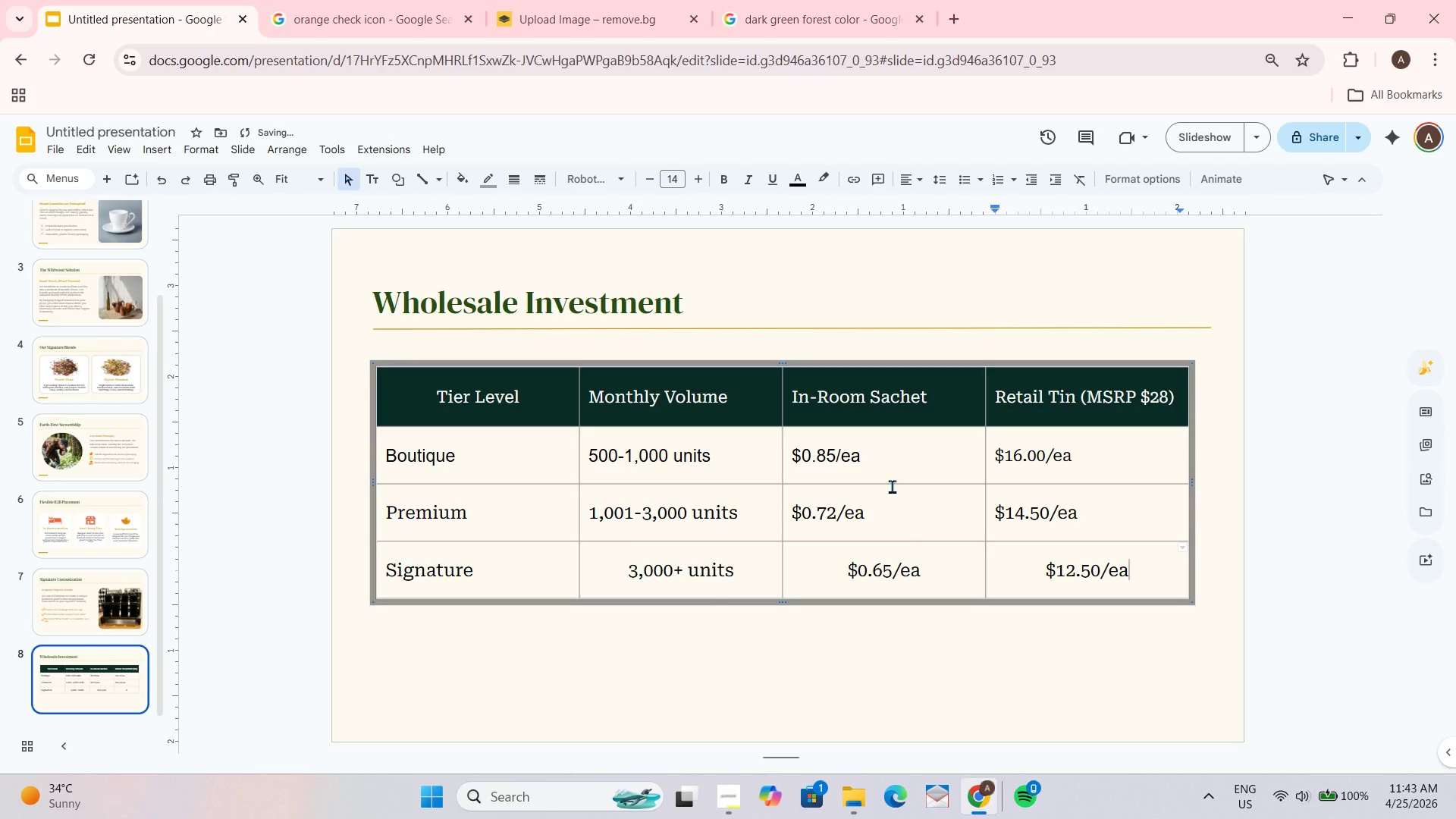 
key(Control+A)
 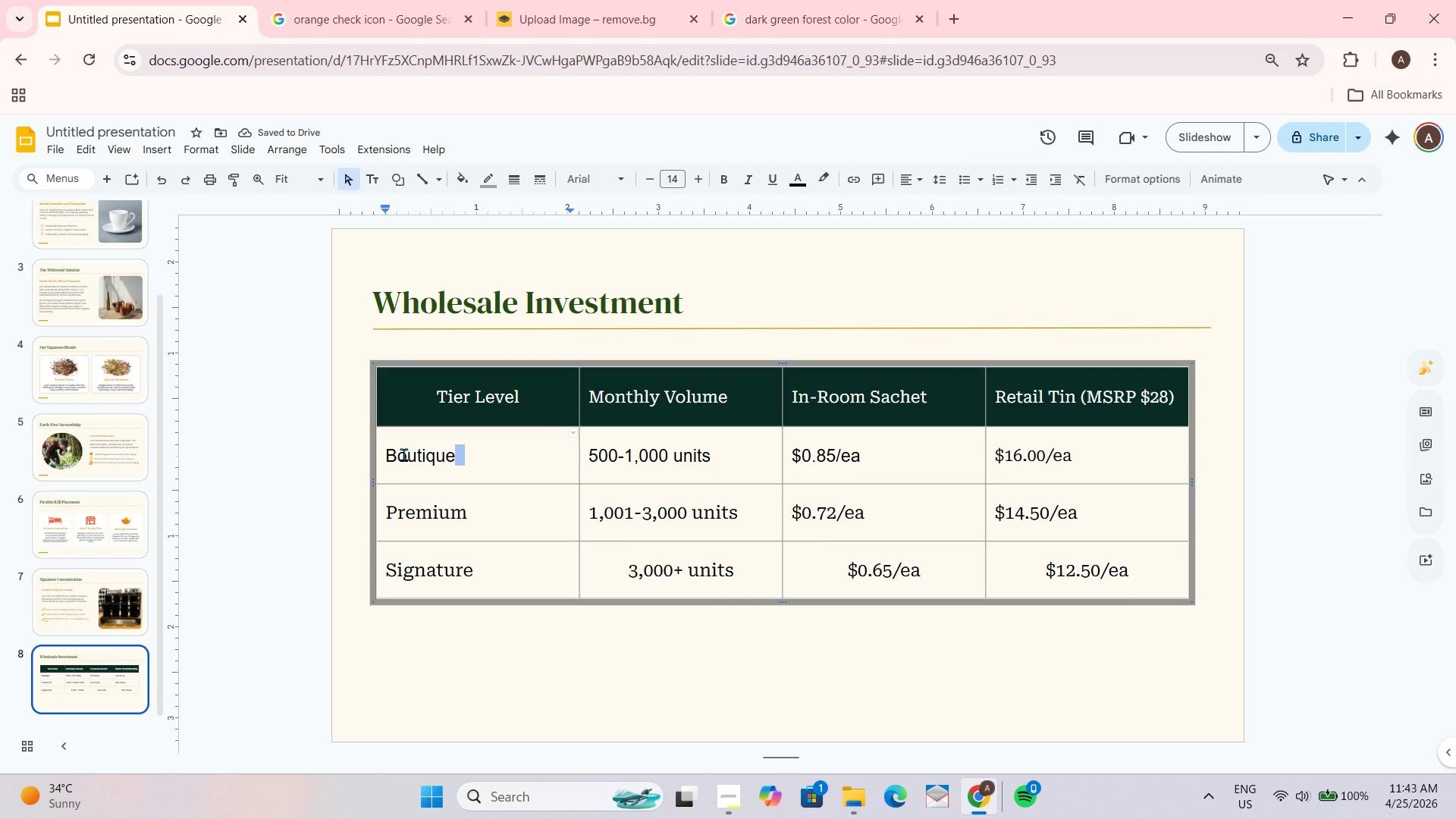 
left_click_drag(start_coordinate=[391, 450], to_coordinate=[588, 500])
 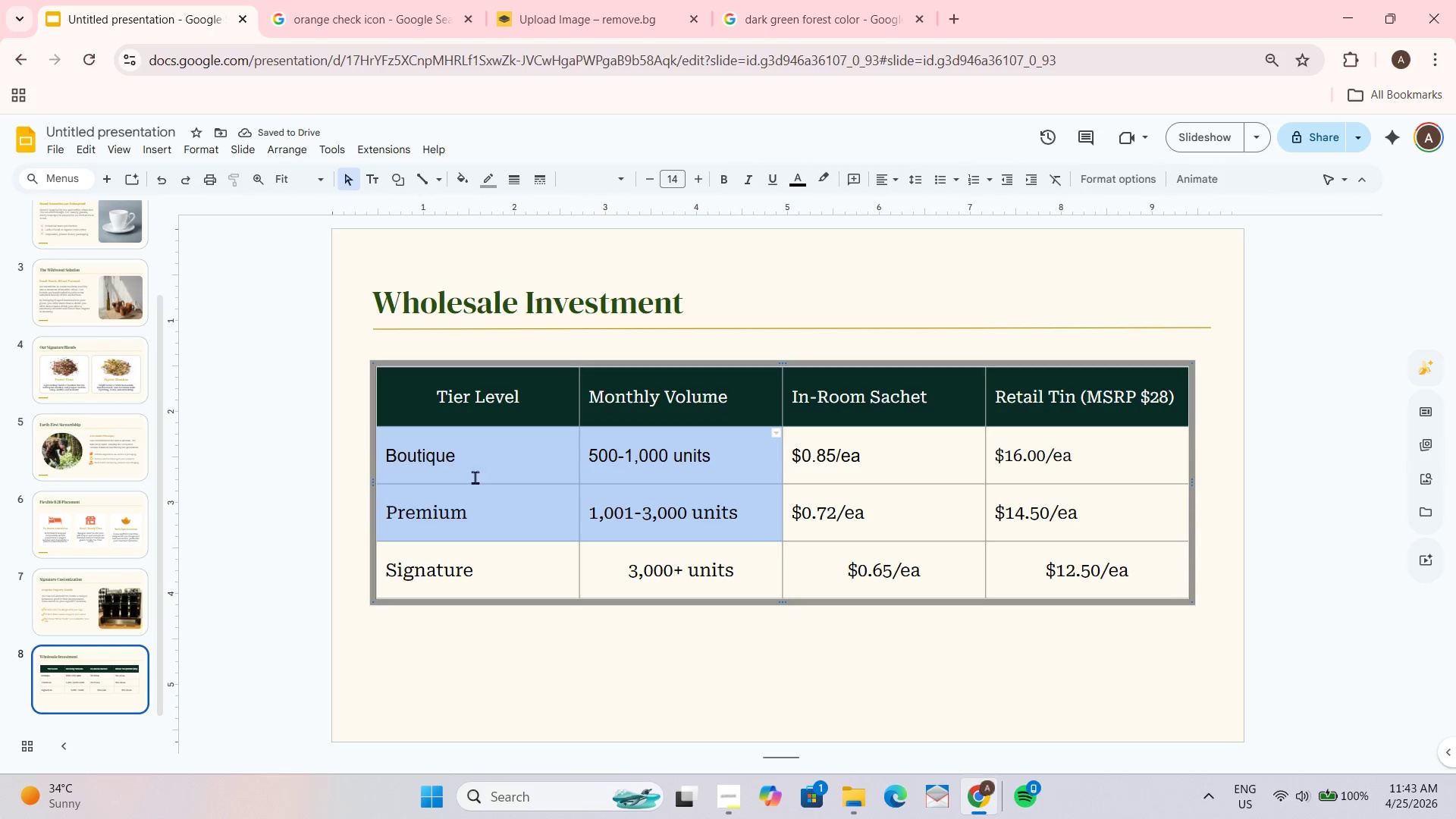 
left_click_drag(start_coordinate=[475, 475], to_coordinate=[469, 471])
 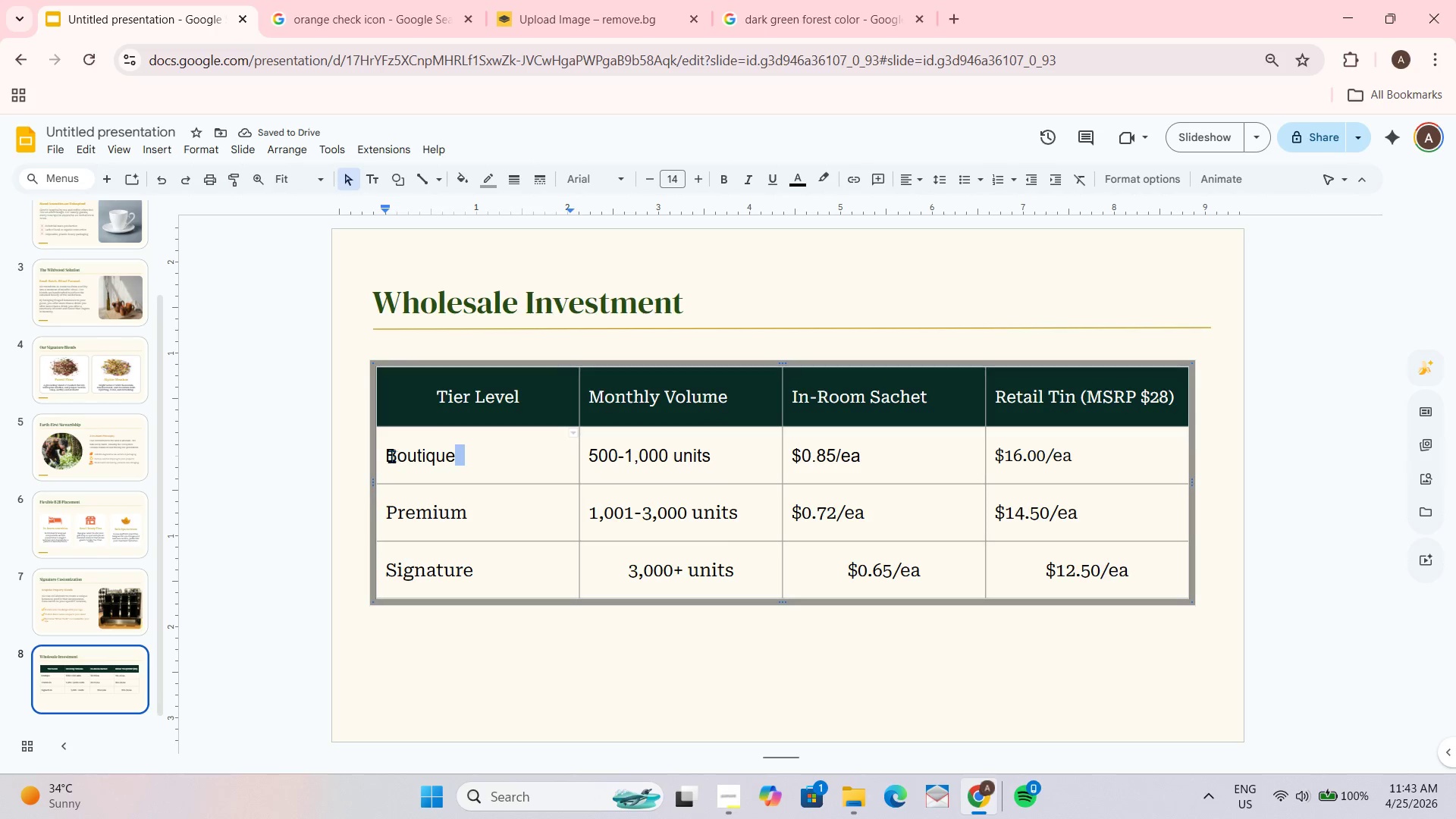 
left_click_drag(start_coordinate=[384, 454], to_coordinate=[1166, 580])
 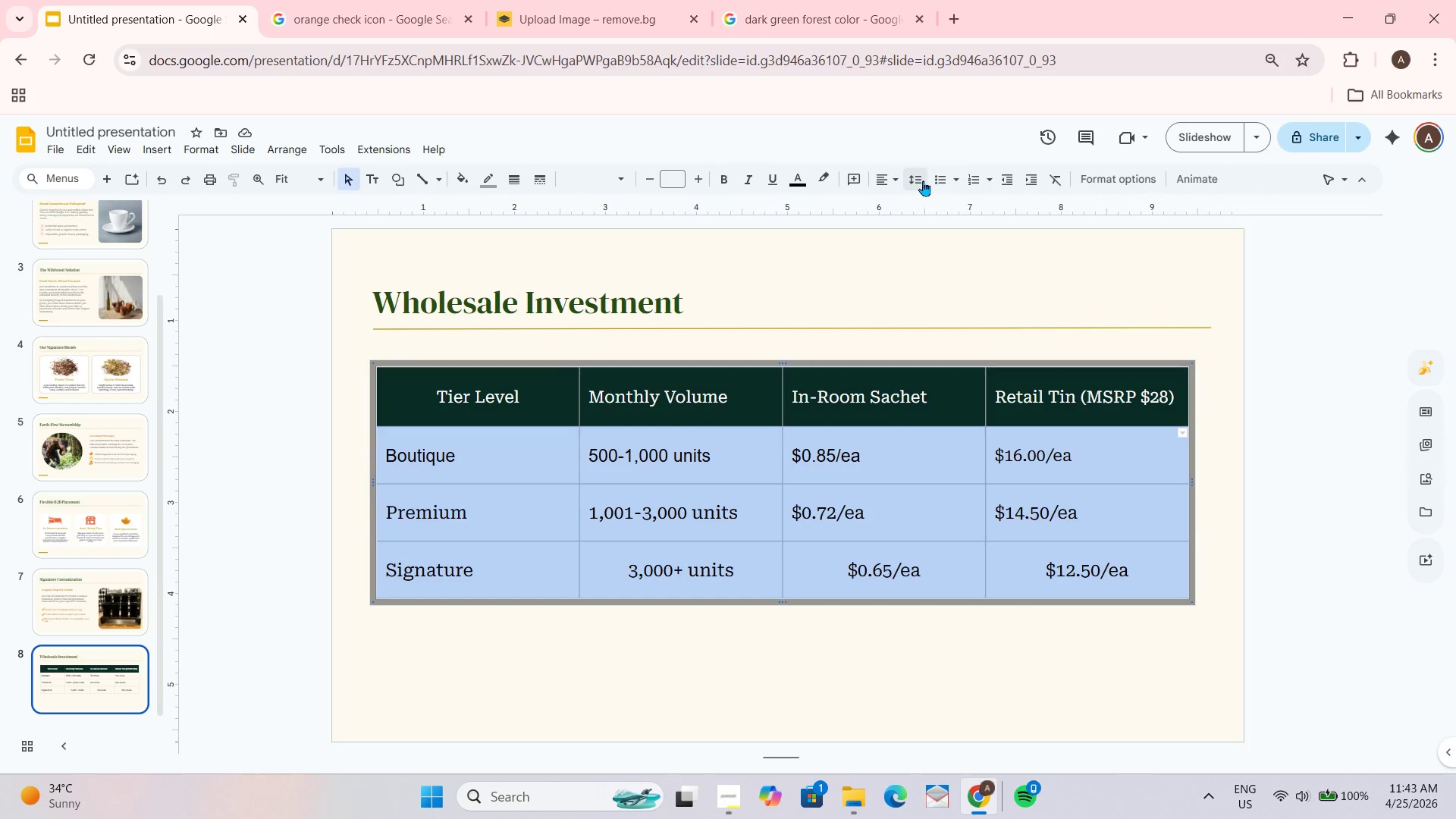 
left_click([892, 185])
 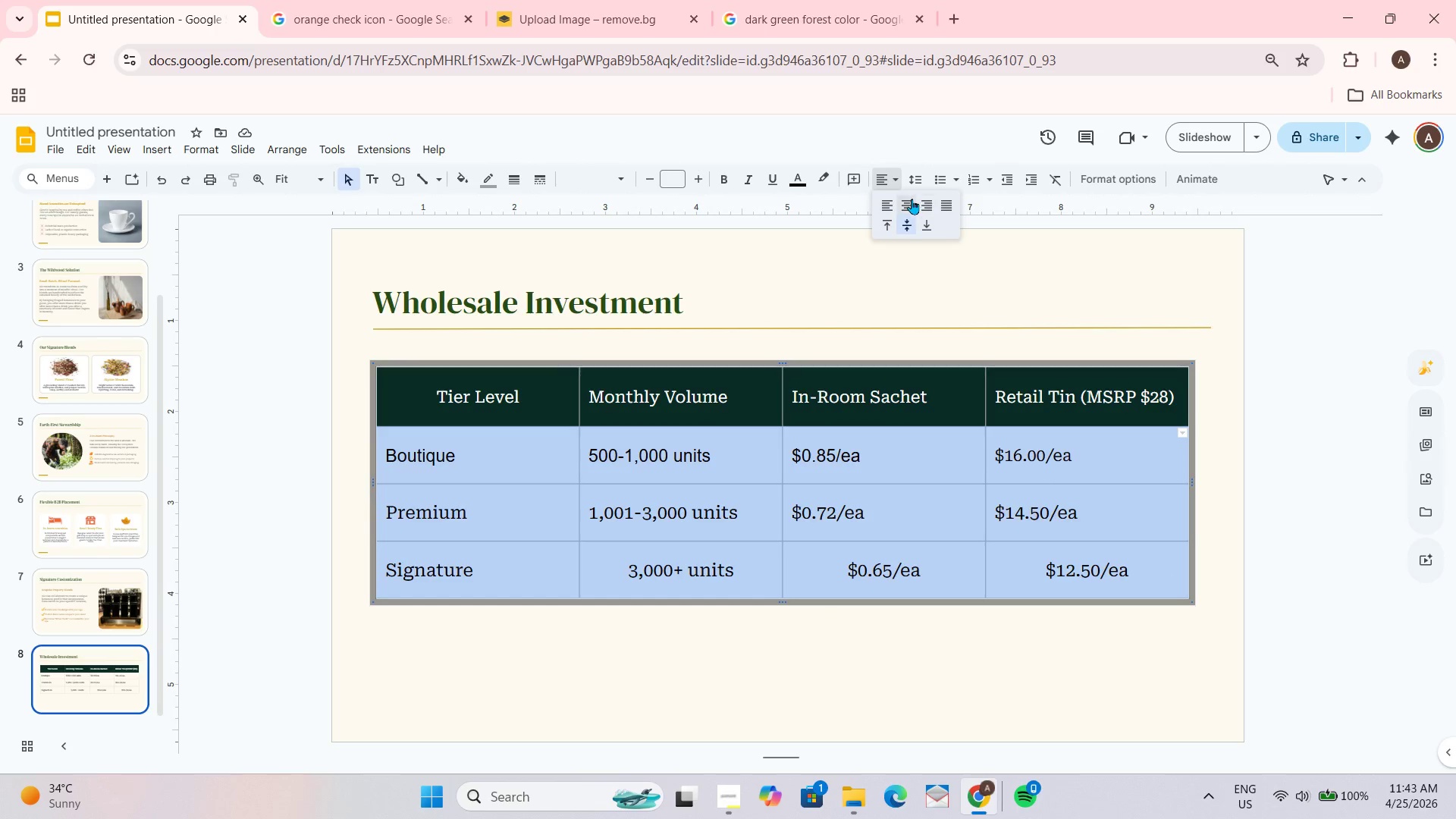 
left_click([912, 197])
 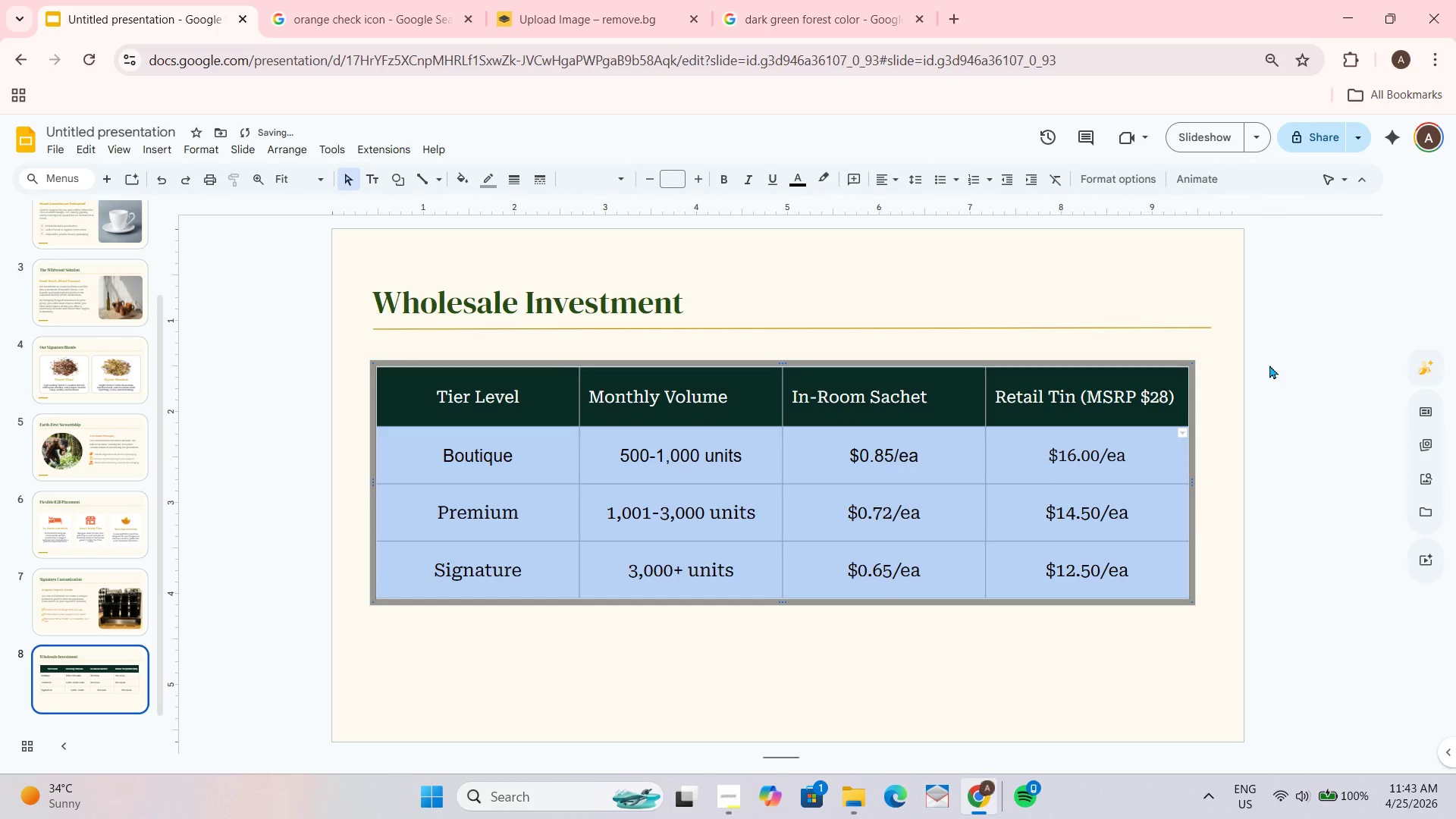 
left_click([1203, 398])
 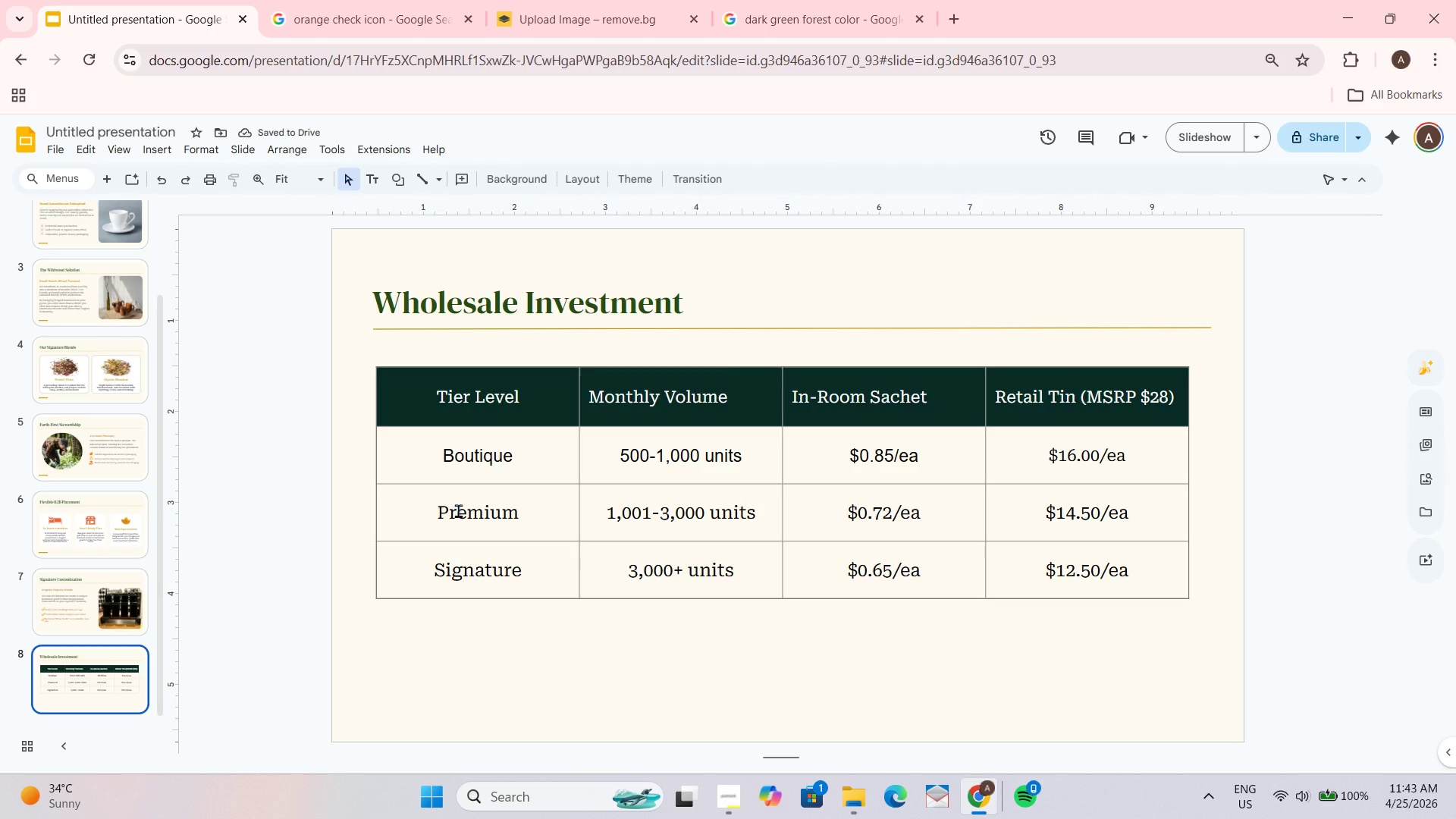 
double_click([424, 512])
 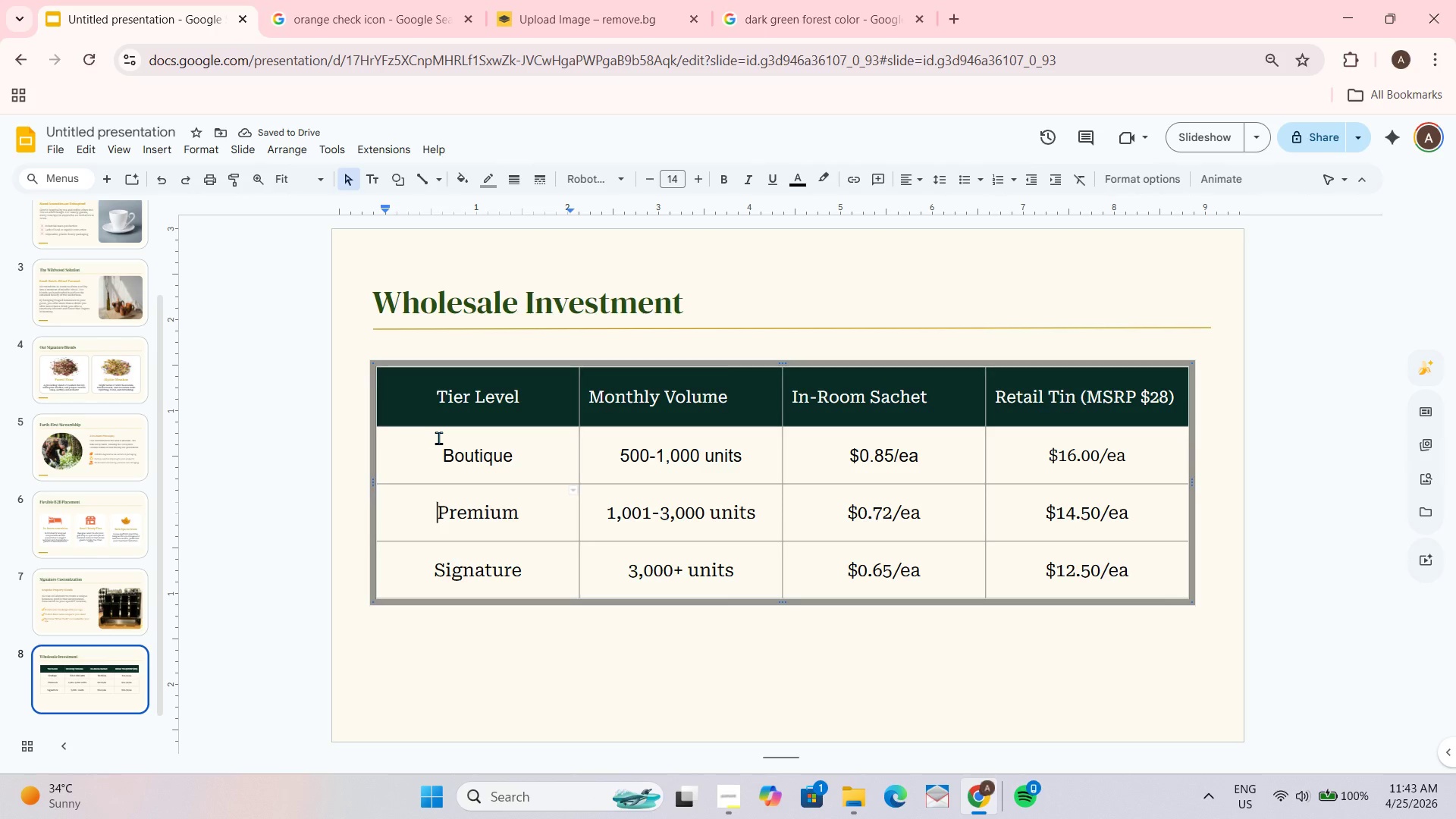 
left_click_drag(start_coordinate=[436, 460], to_coordinate=[1069, 460])
 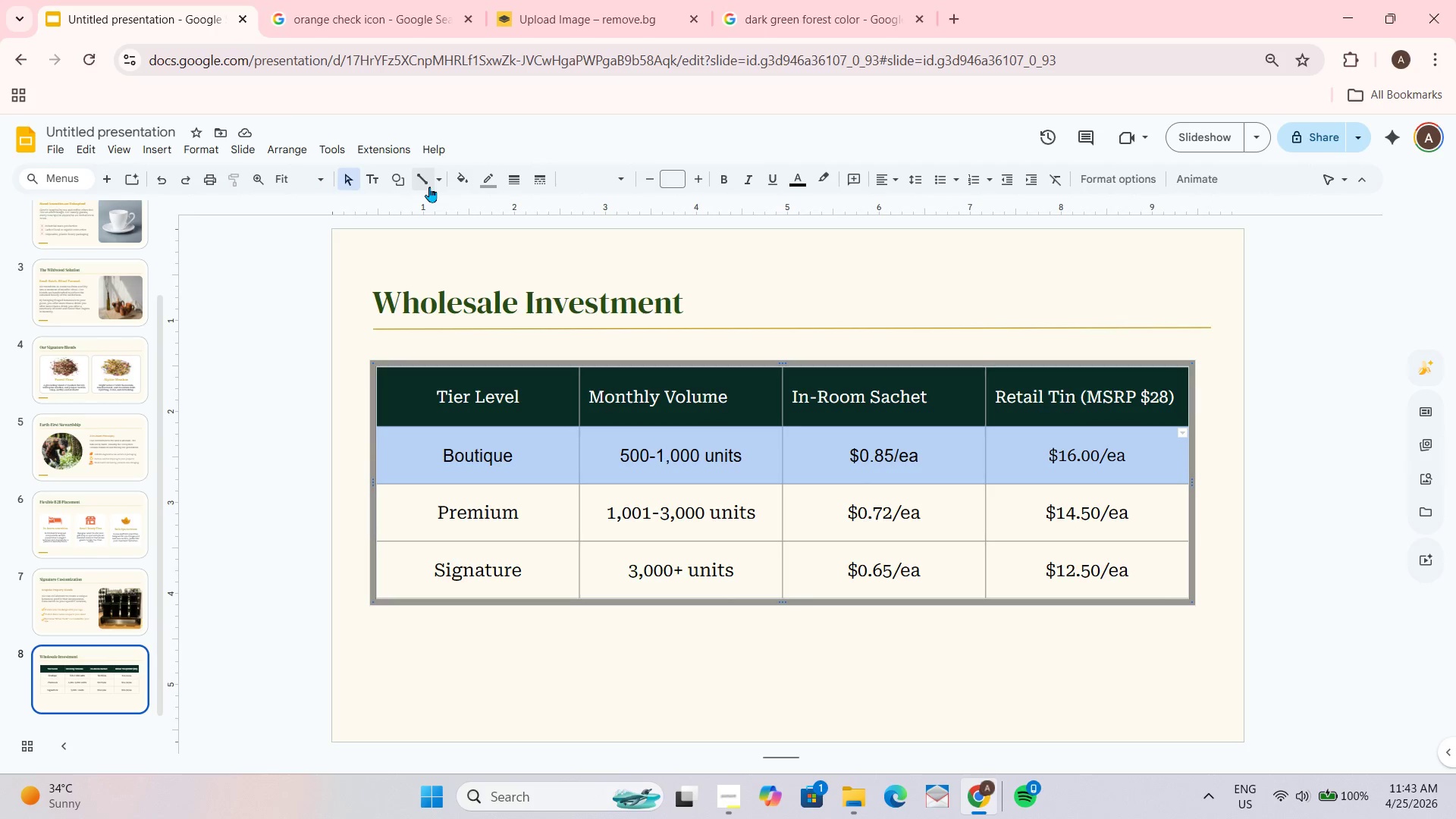 
left_click([463, 181])
 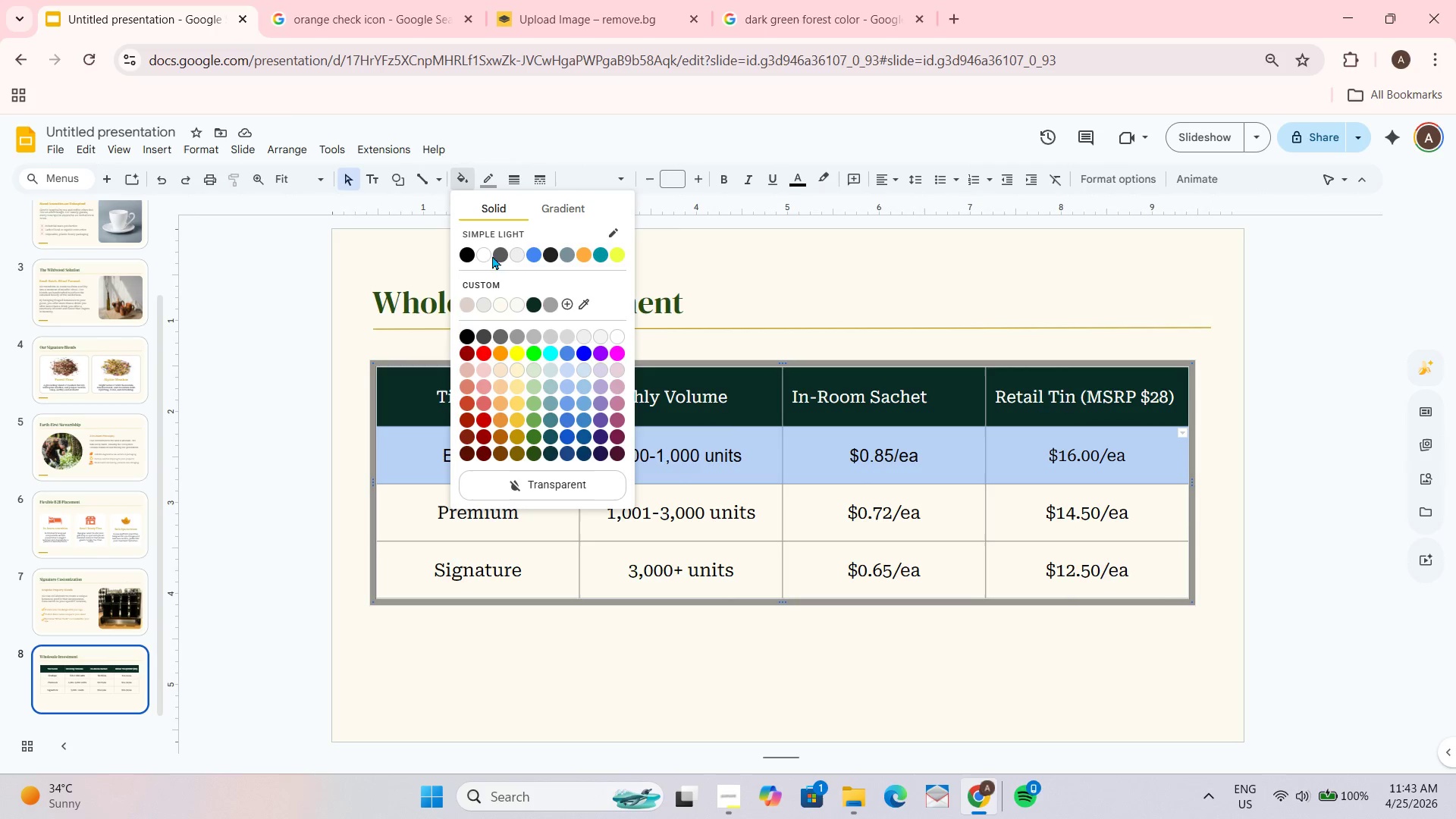 
left_click([480, 253])
 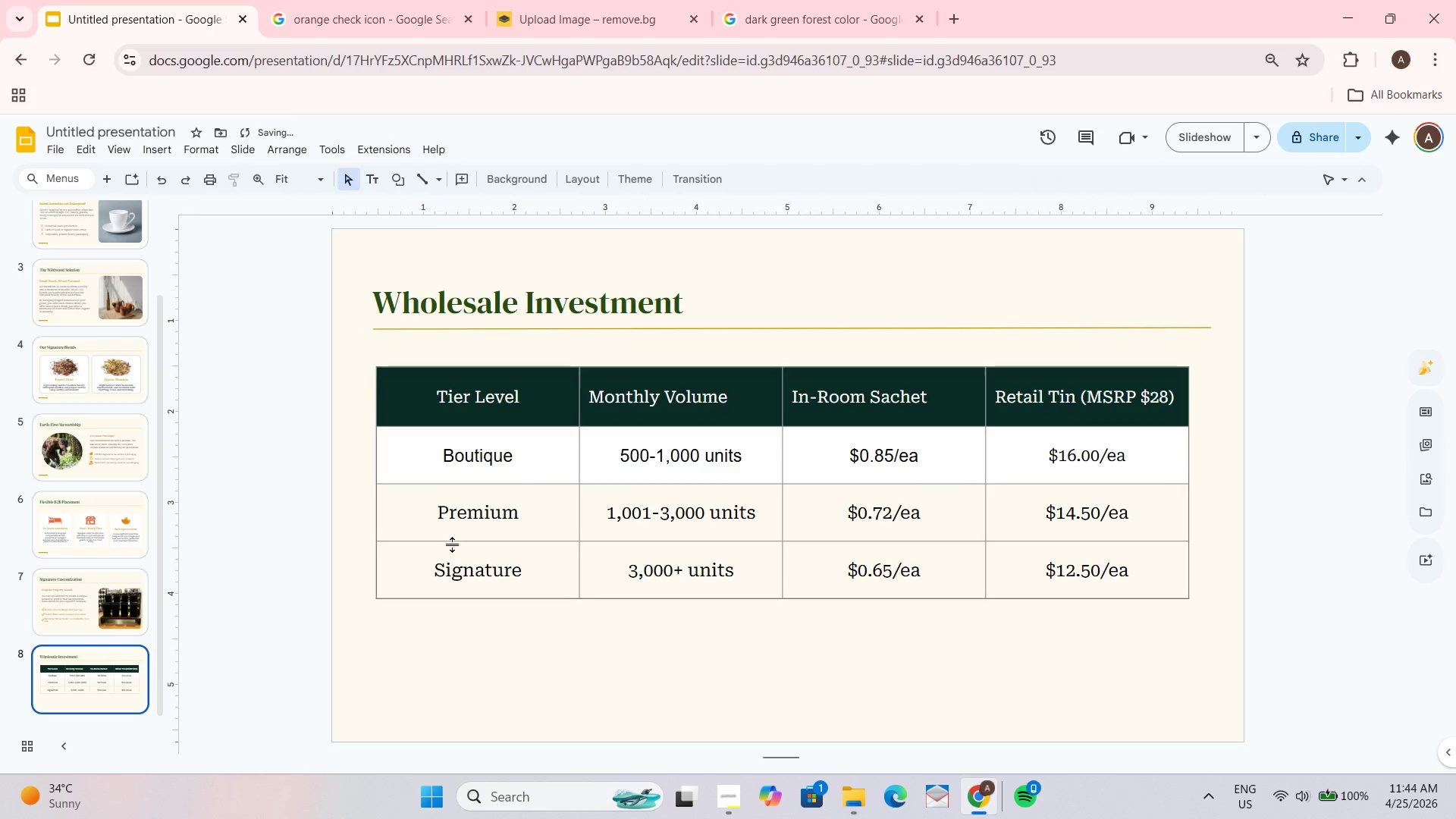 
left_click_drag(start_coordinate=[423, 561], to_coordinate=[1113, 522])
 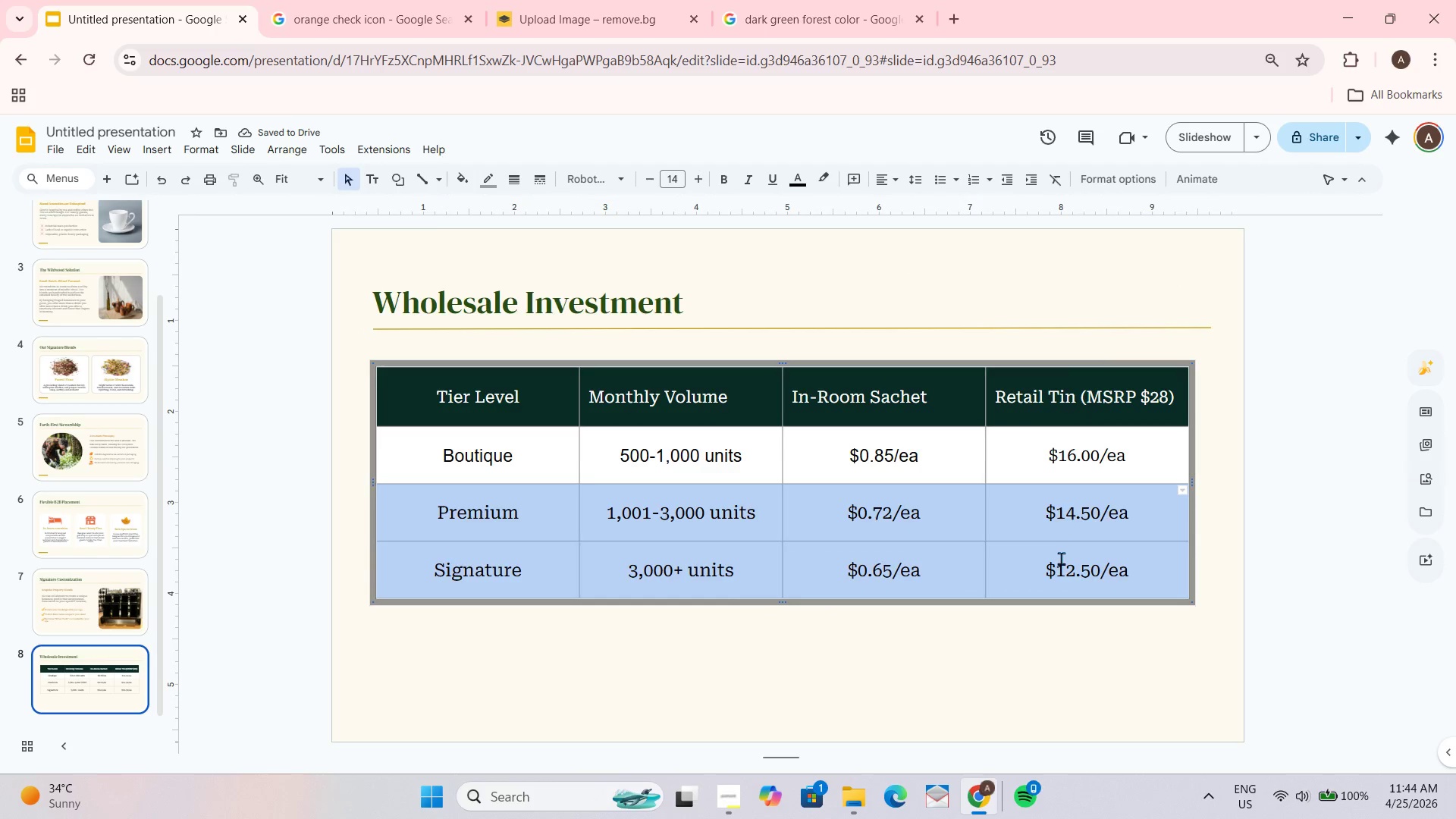 
left_click([1061, 558])
 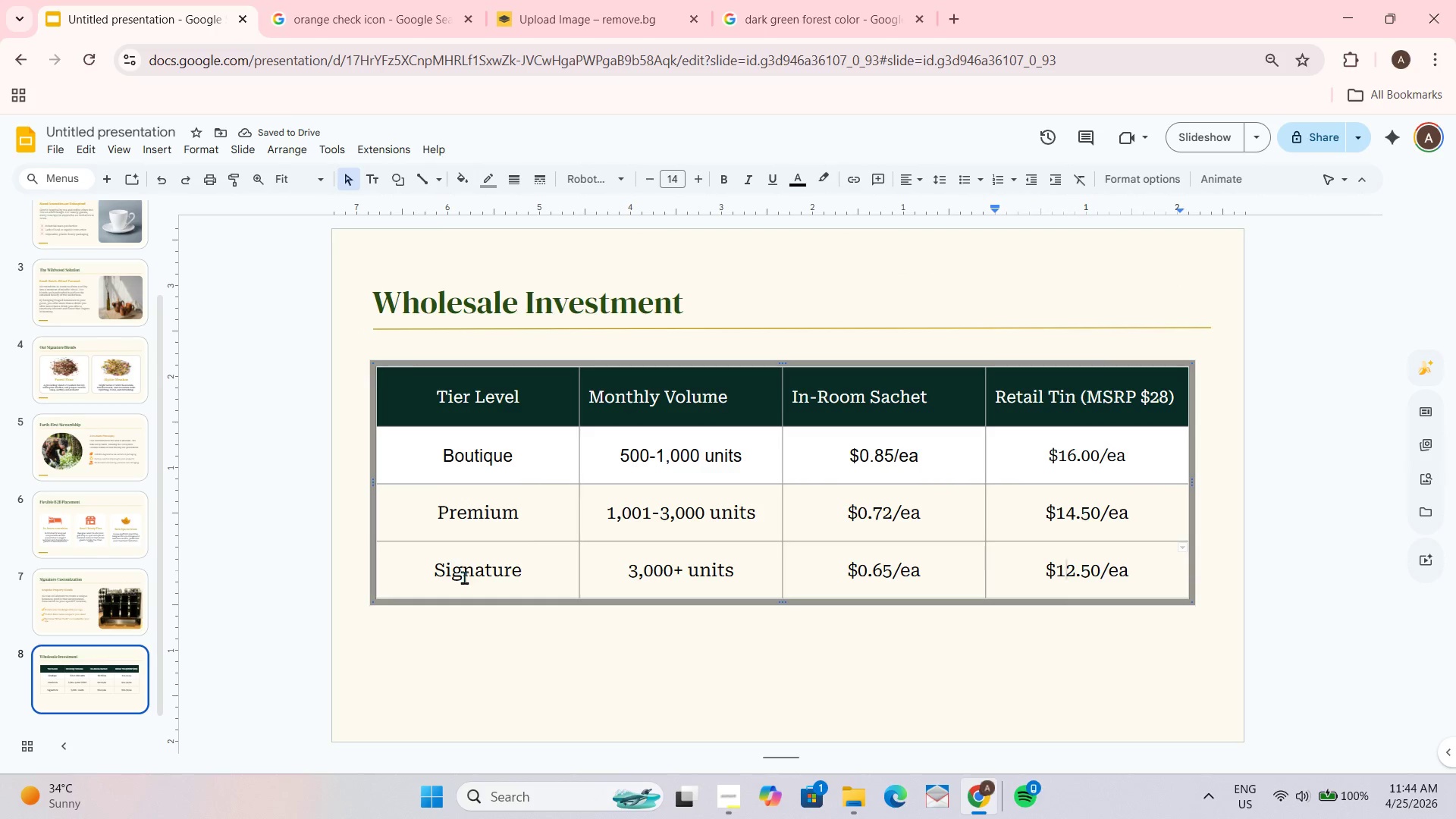 
left_click_drag(start_coordinate=[422, 570], to_coordinate=[1072, 568])
 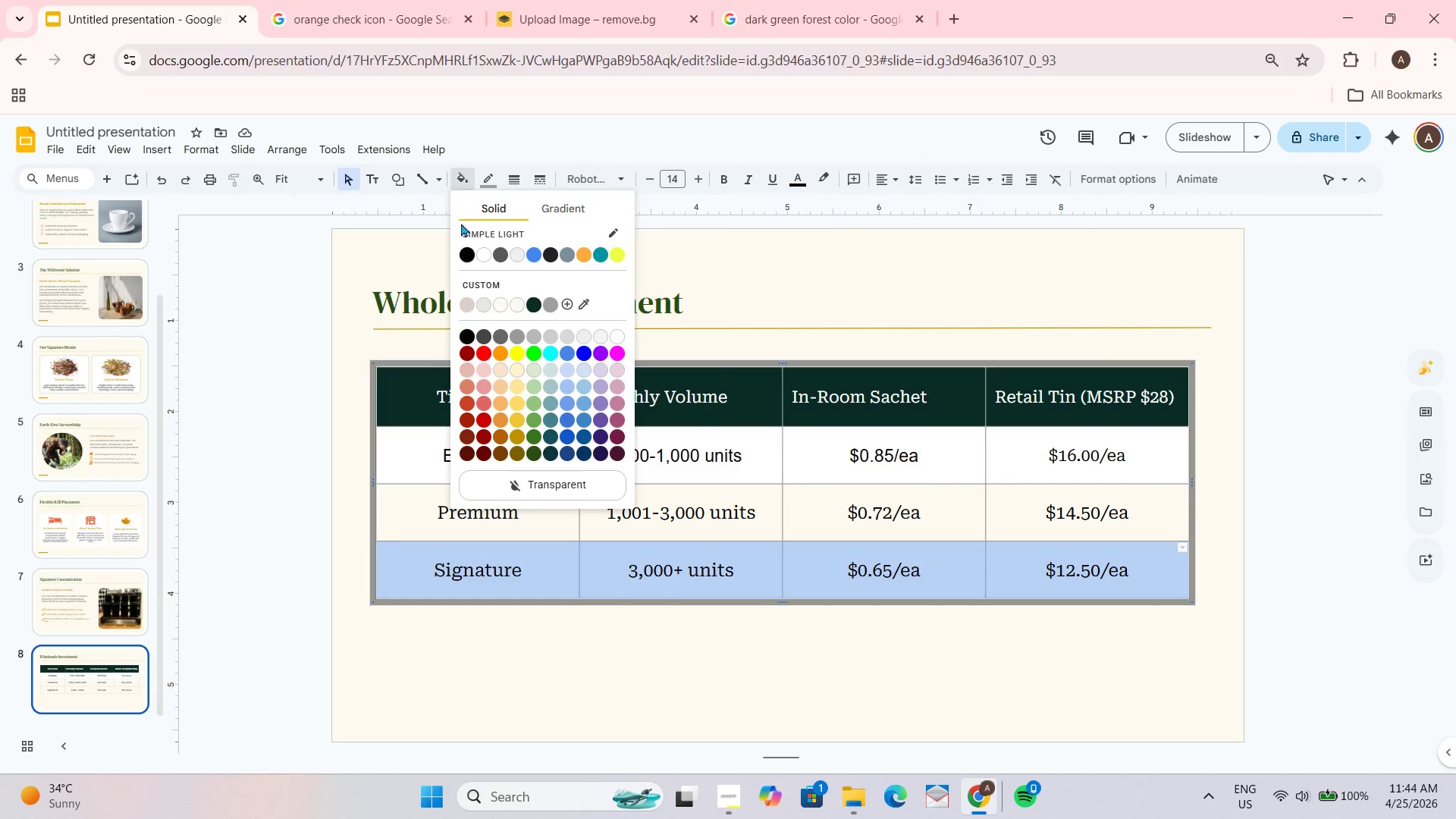 
left_click([485, 255])
 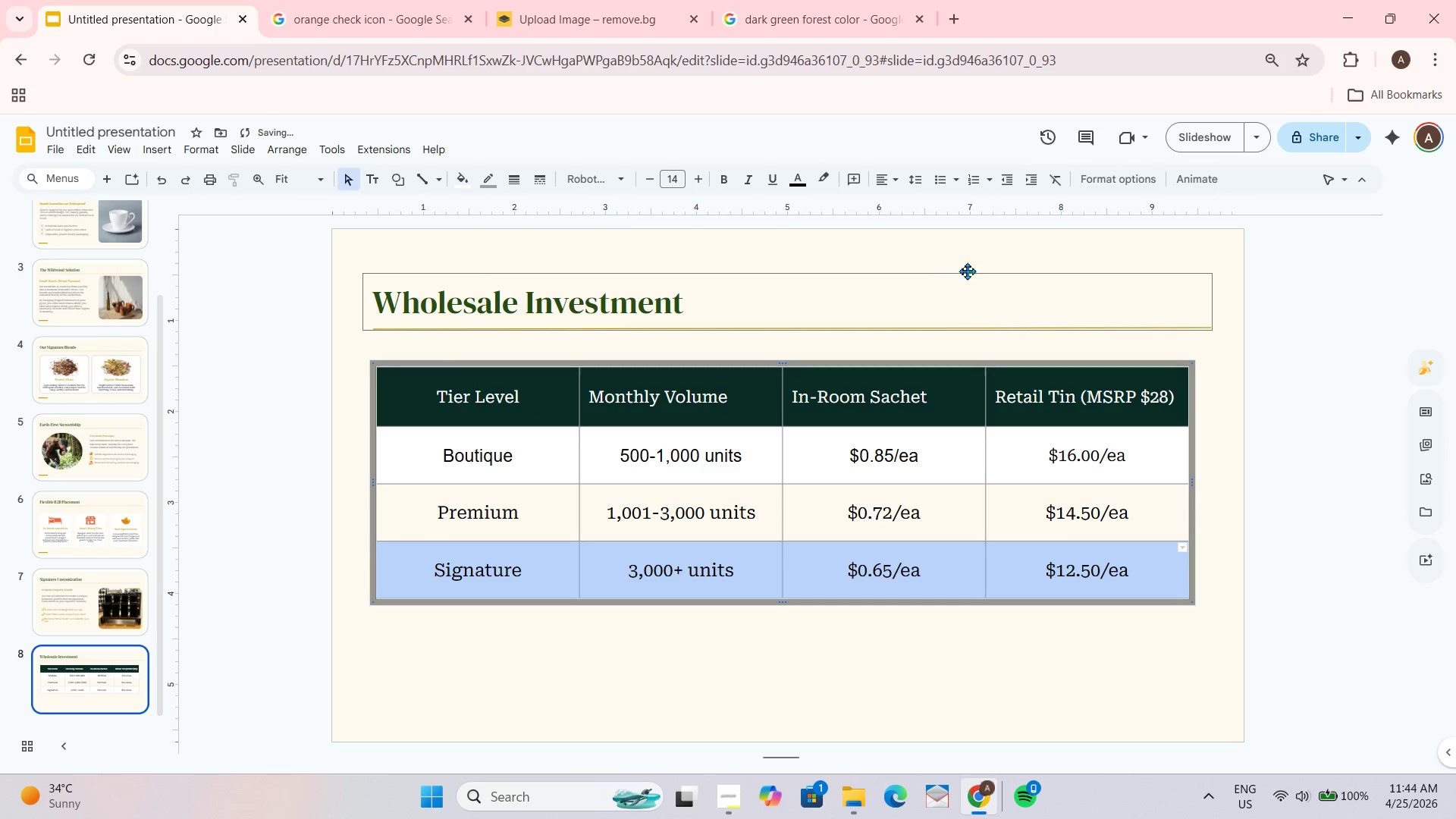 
left_click([990, 250])
 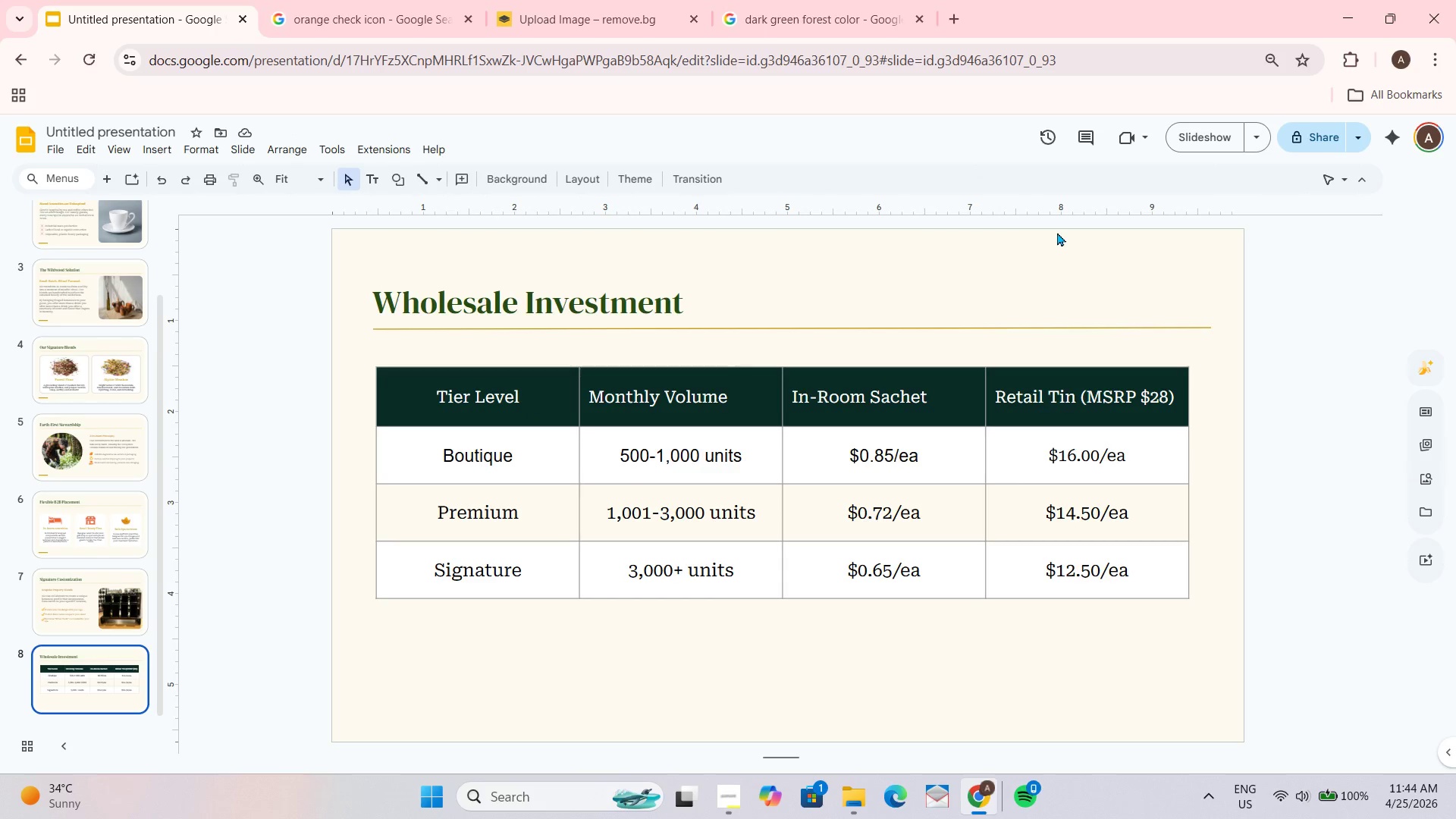 
wait(6.36)
 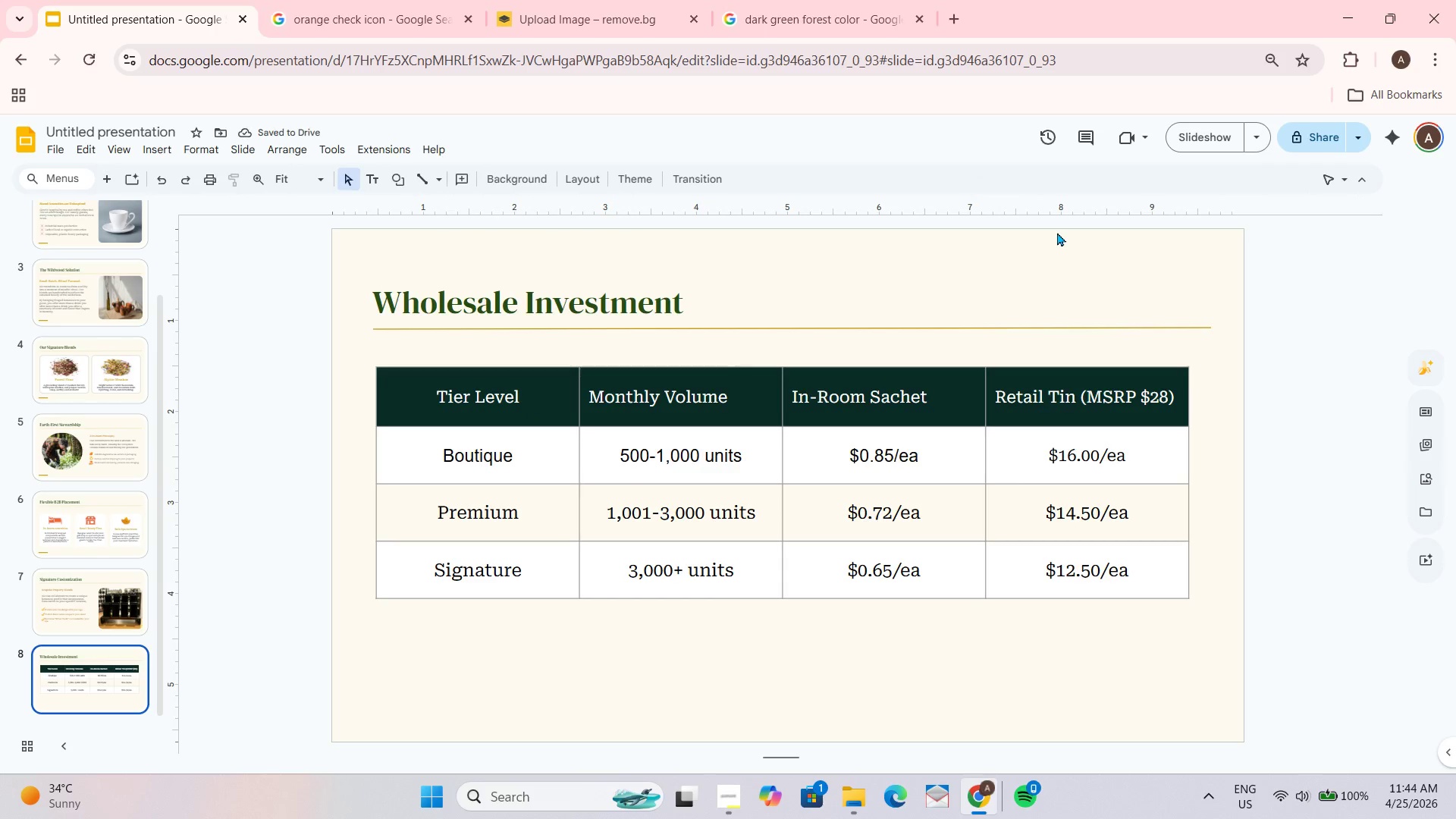 
left_click_drag(start_coordinate=[413, 395], to_coordinate=[1122, 593])
 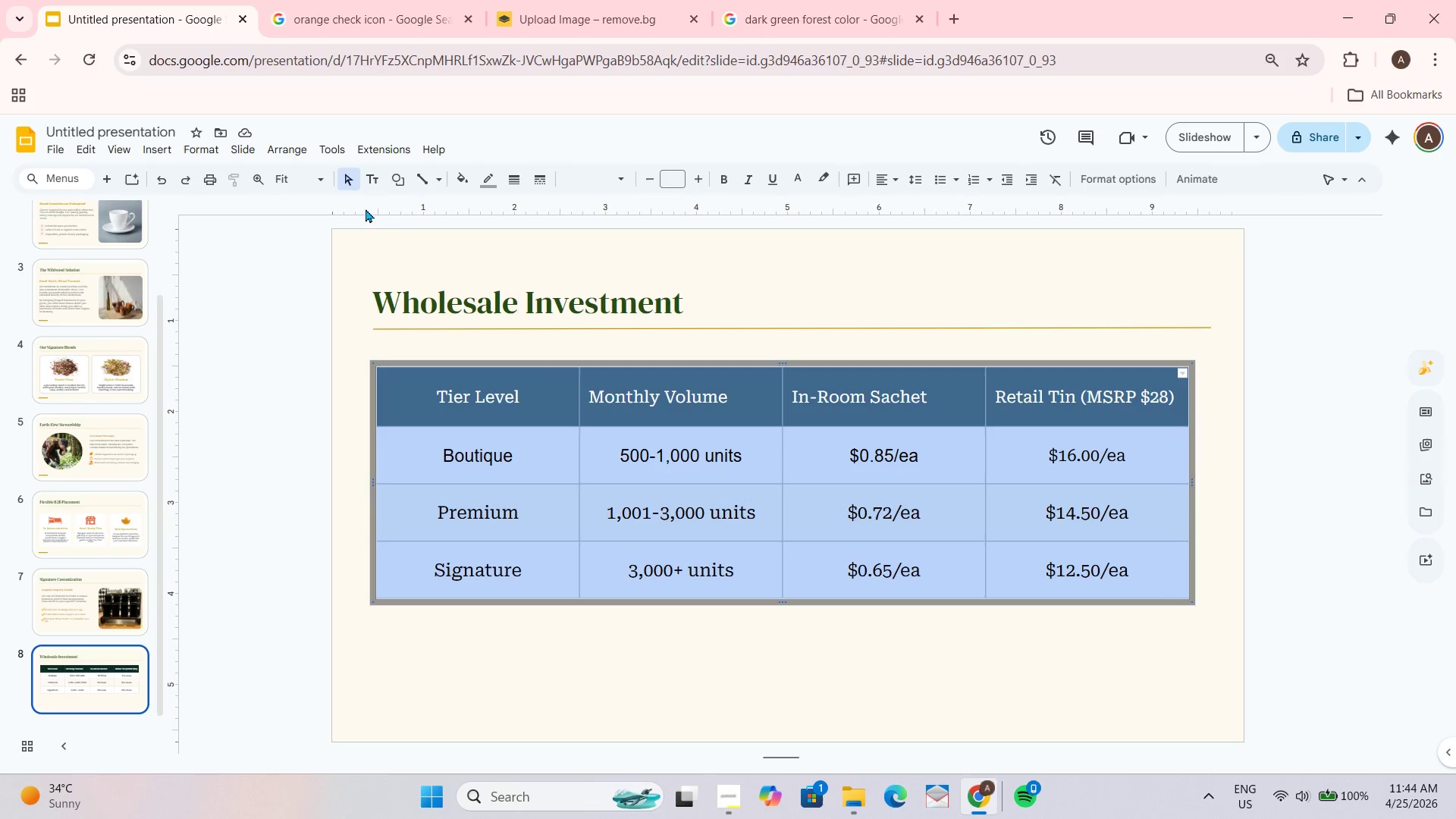 
wait(5.41)
 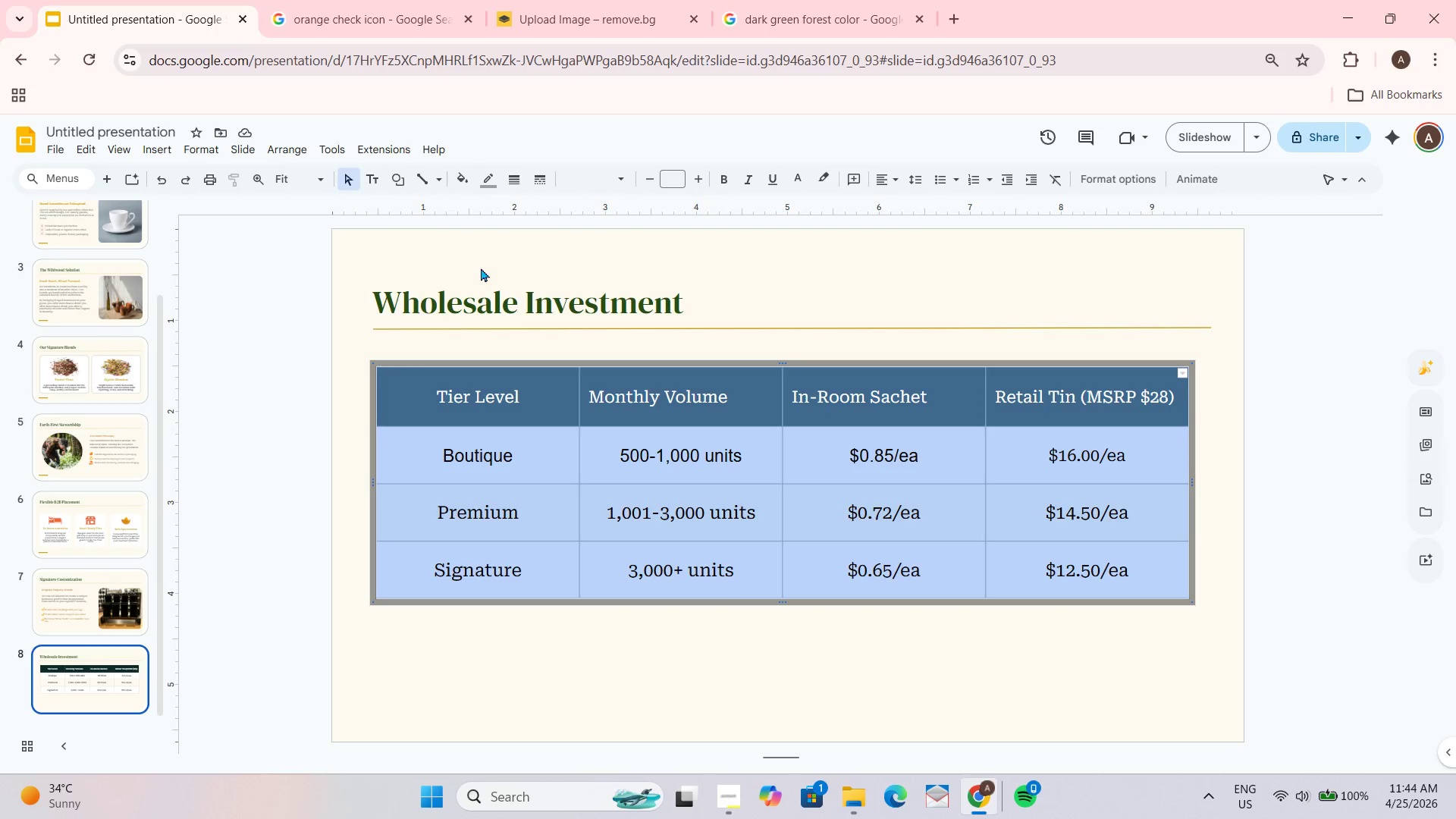 
left_click([162, 154])
 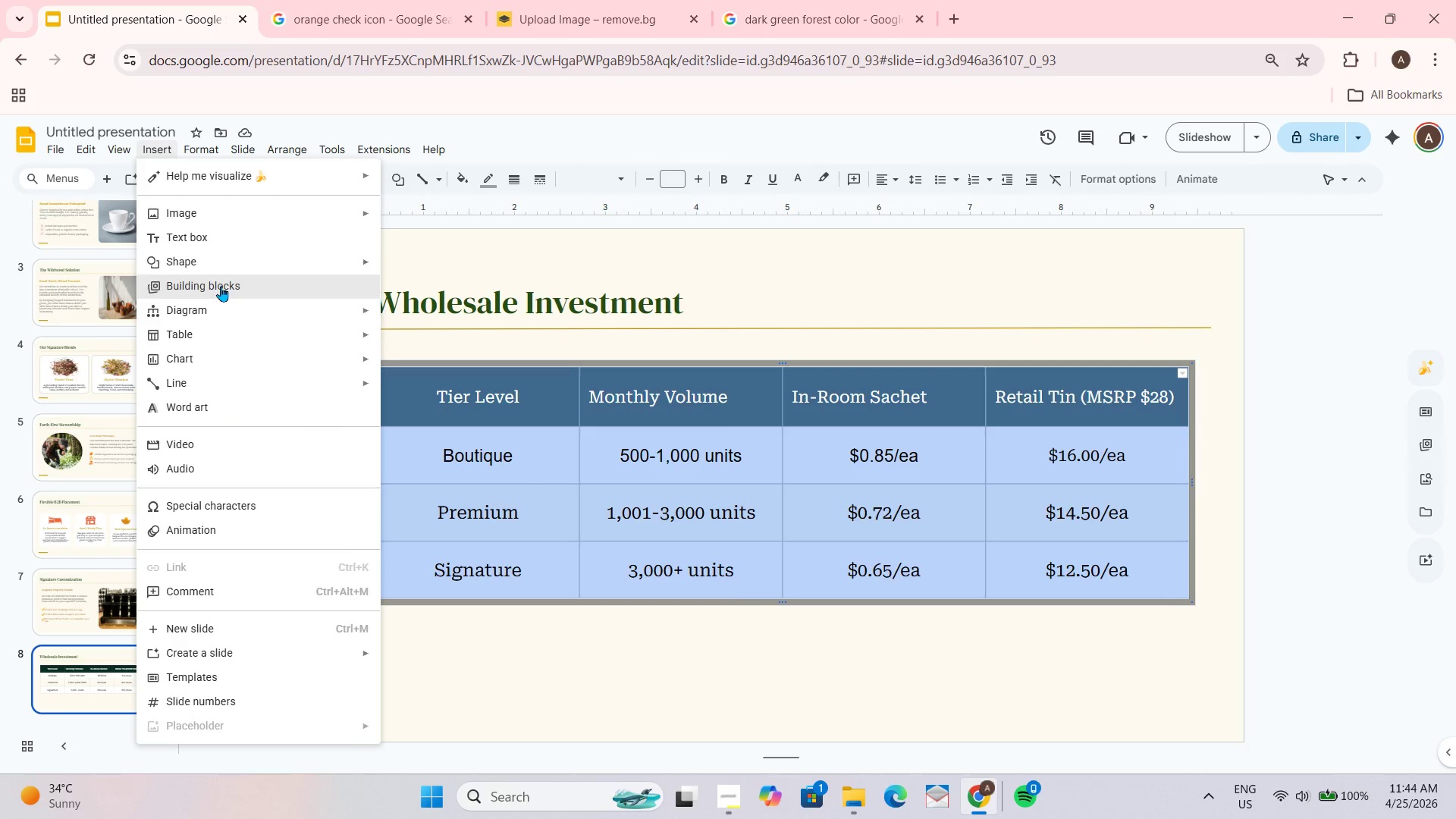 
mouse_move([284, 359])
 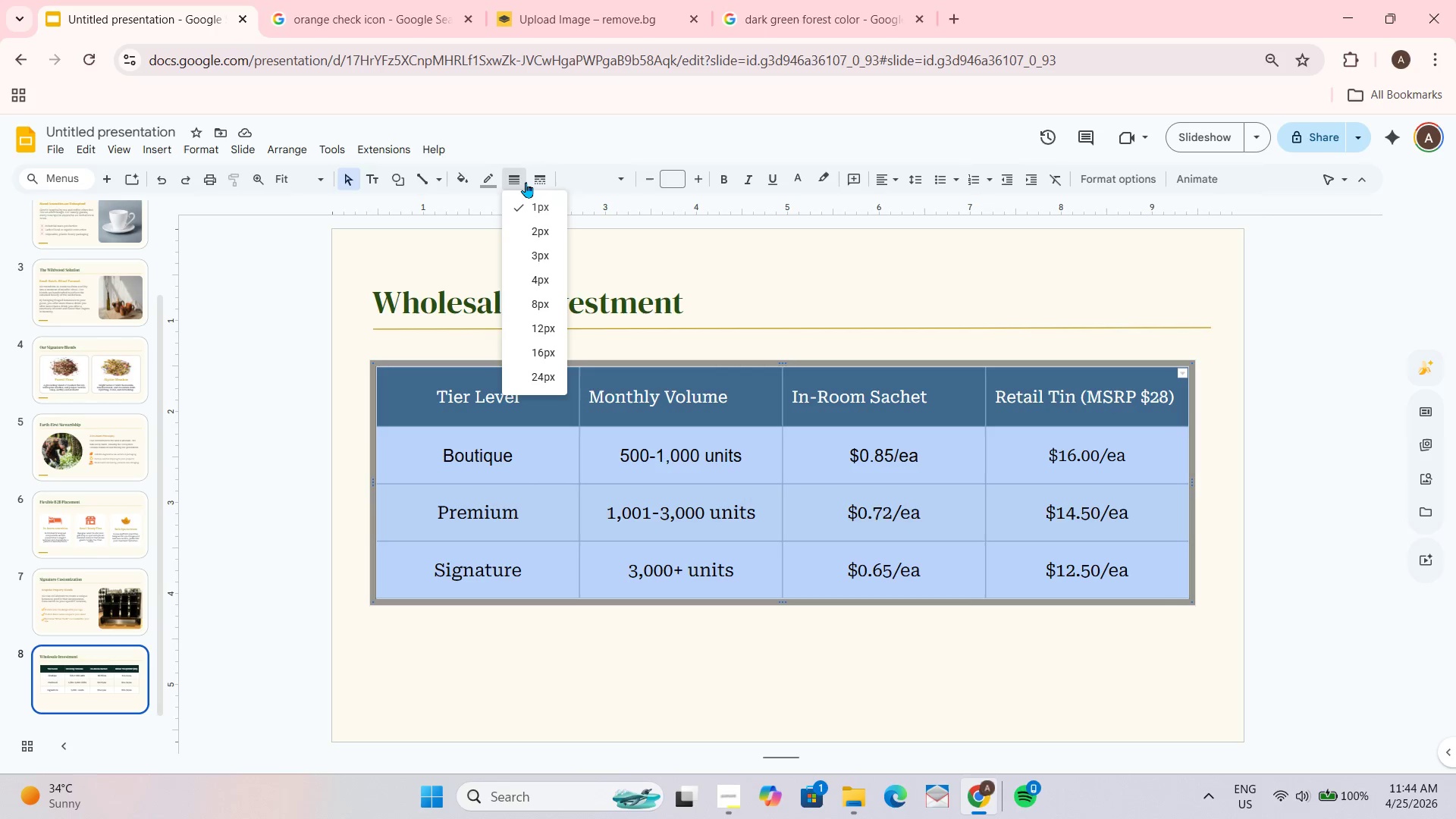 
wait(5.8)
 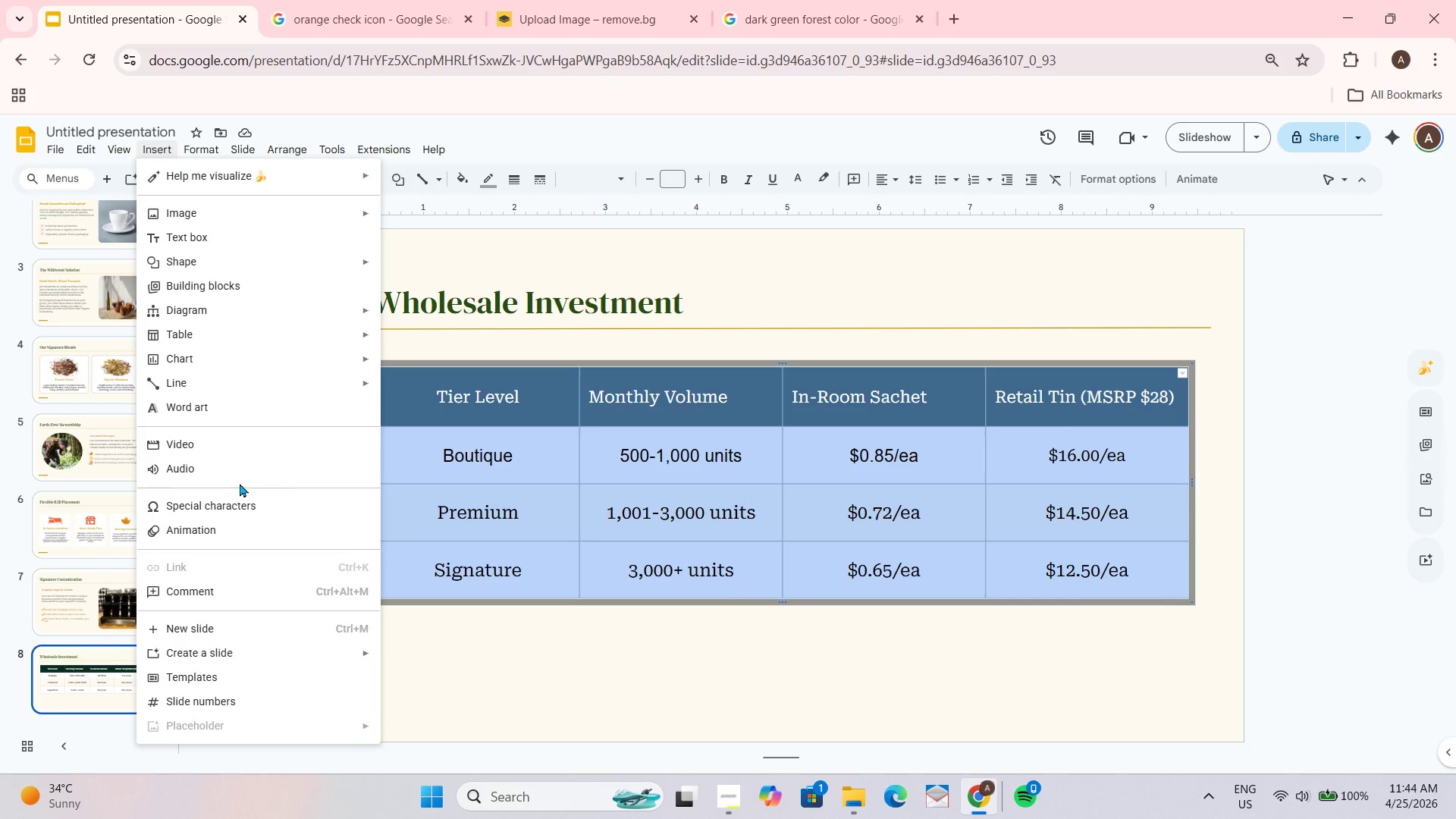 
left_click([485, 180])
 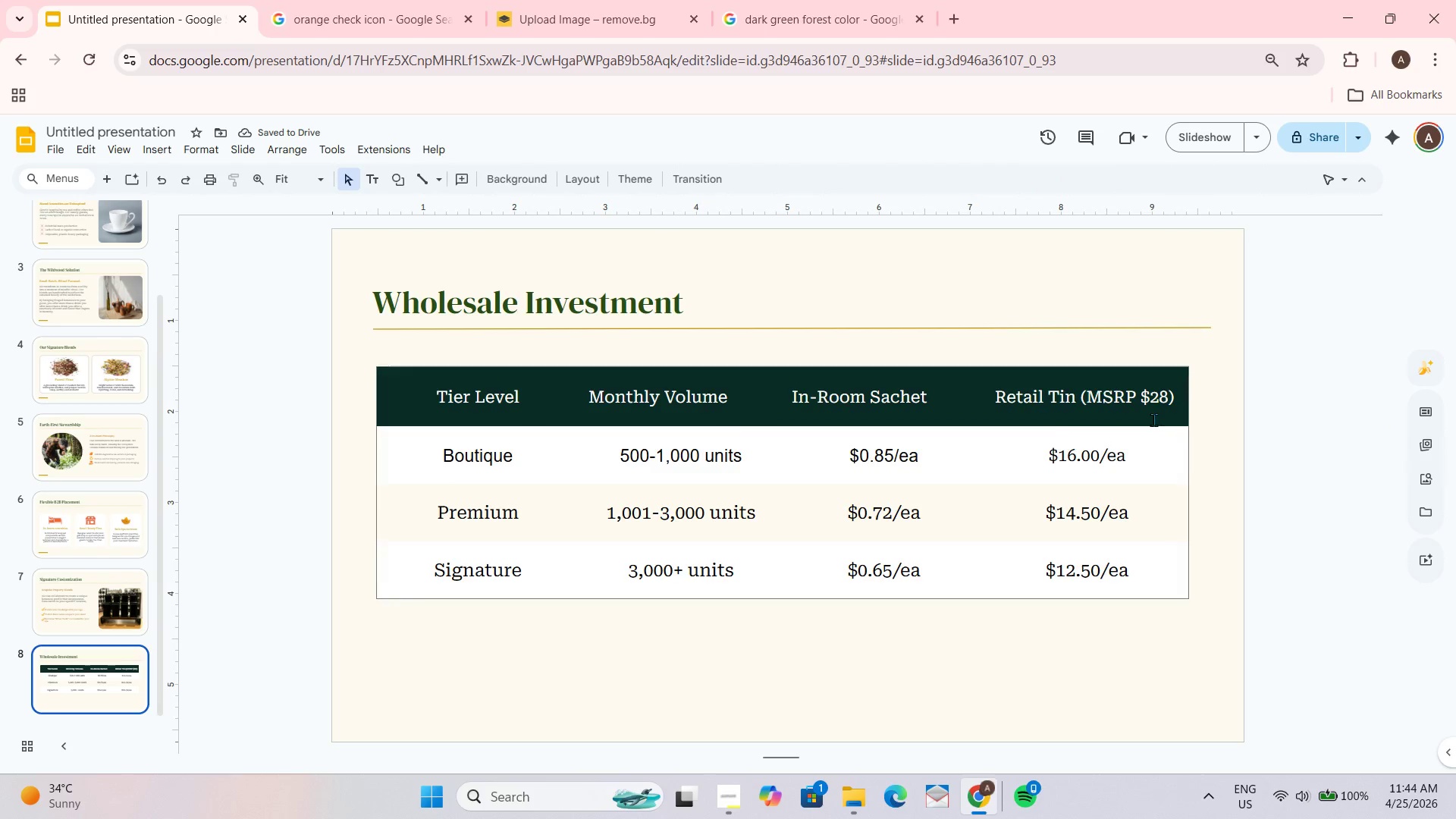 
wait(5.86)
 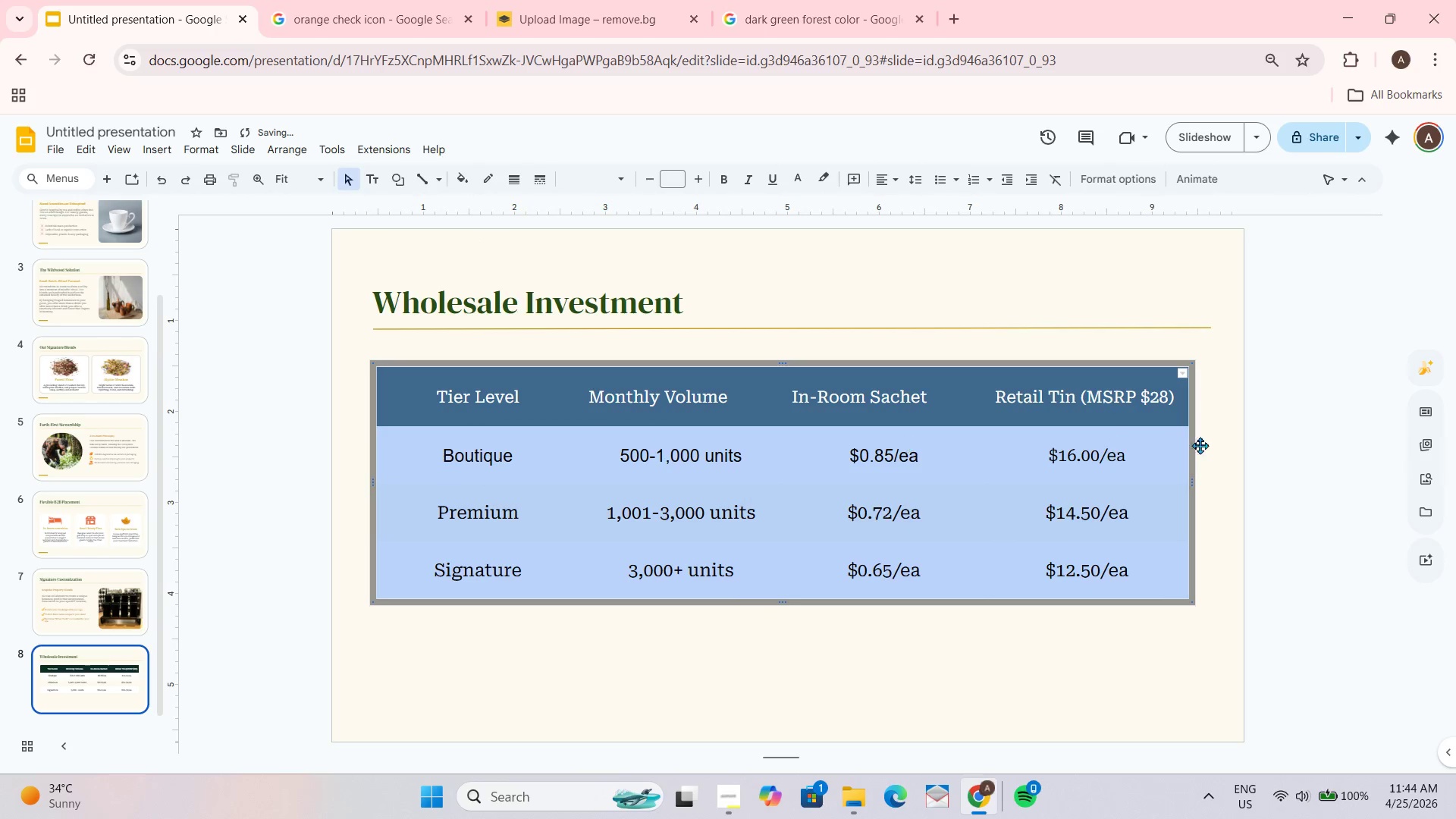 
left_click_drag(start_coordinate=[428, 393], to_coordinate=[1087, 388])
 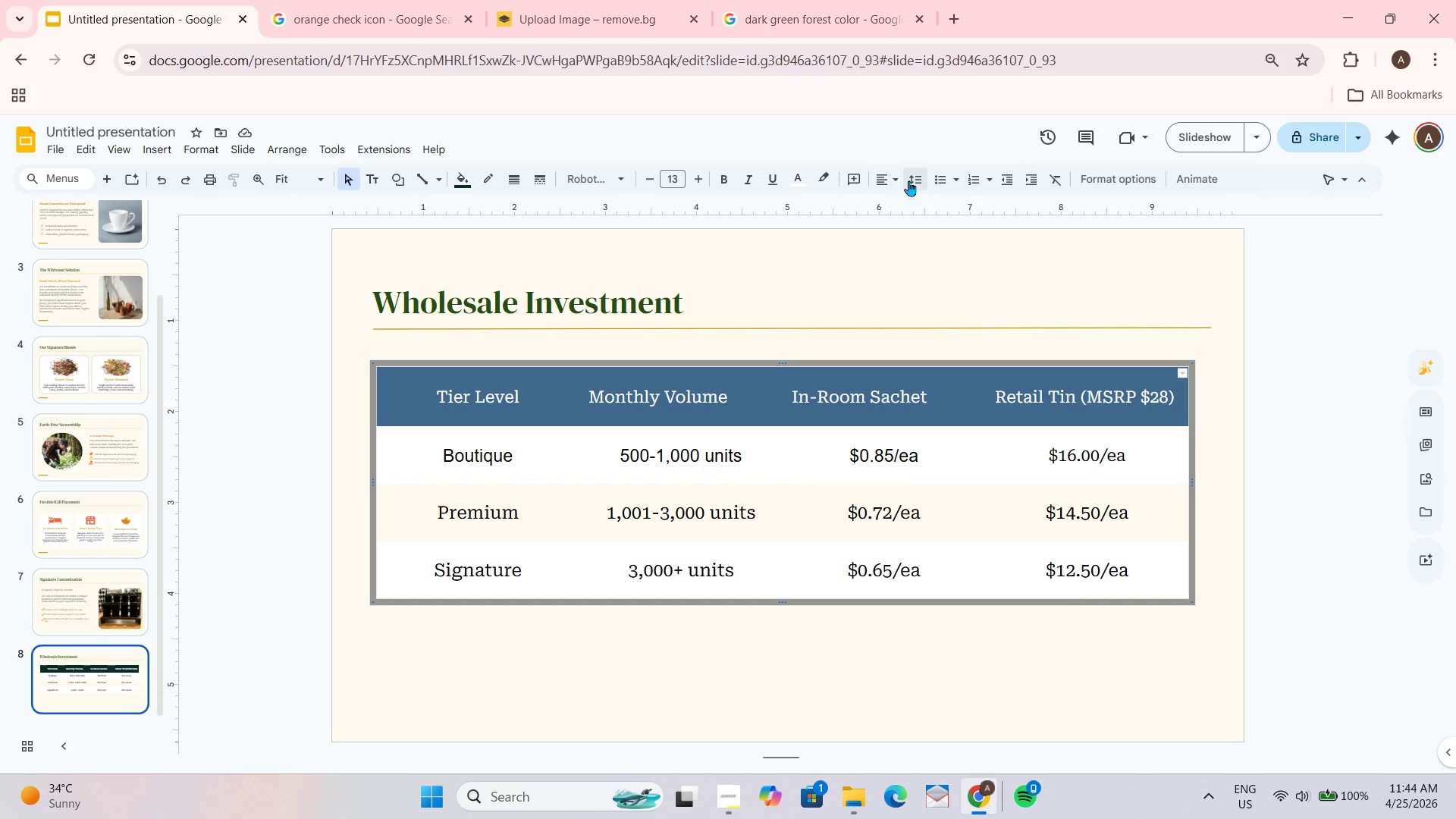 
left_click([899, 183])
 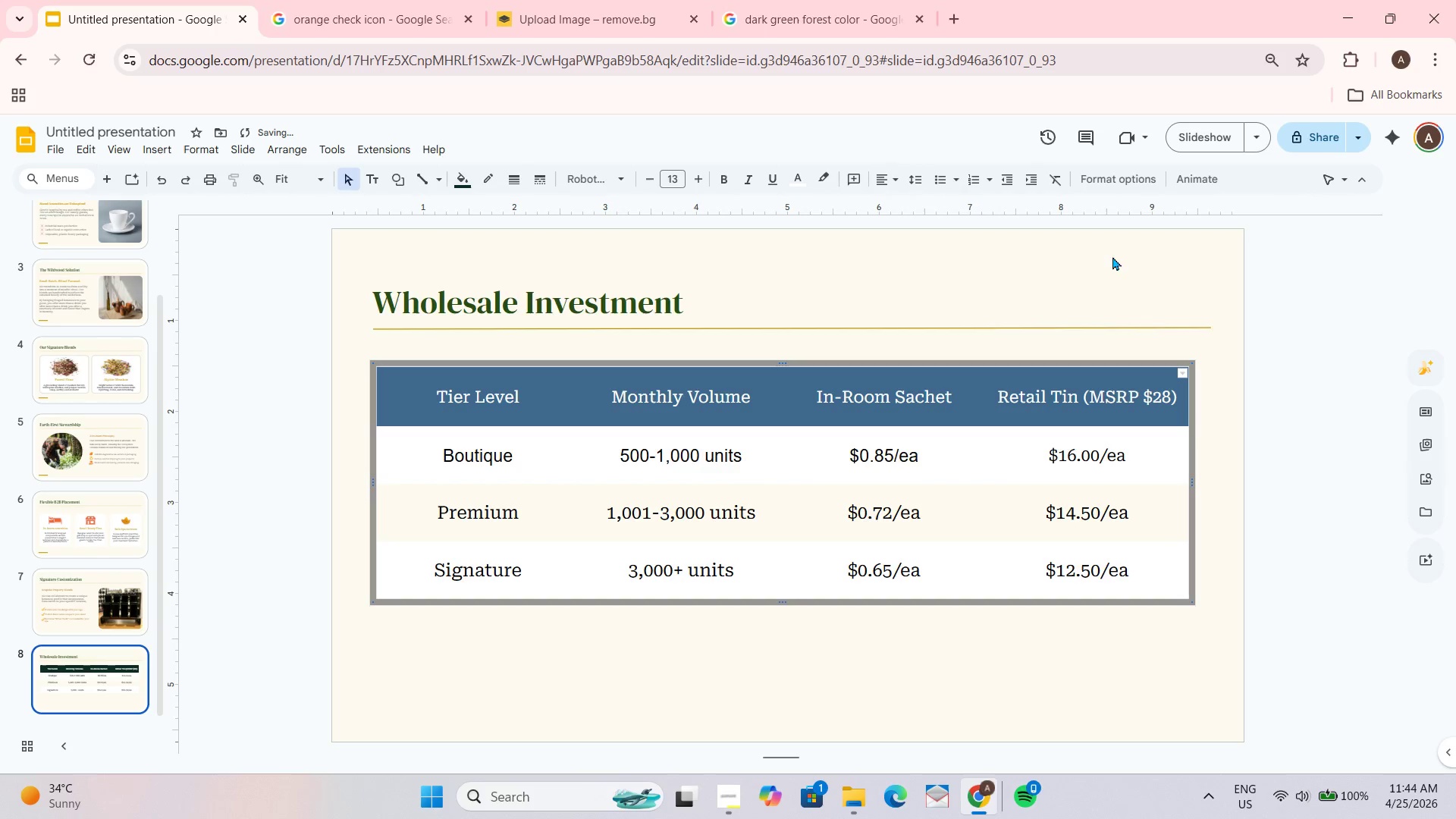 
left_click([1316, 315])
 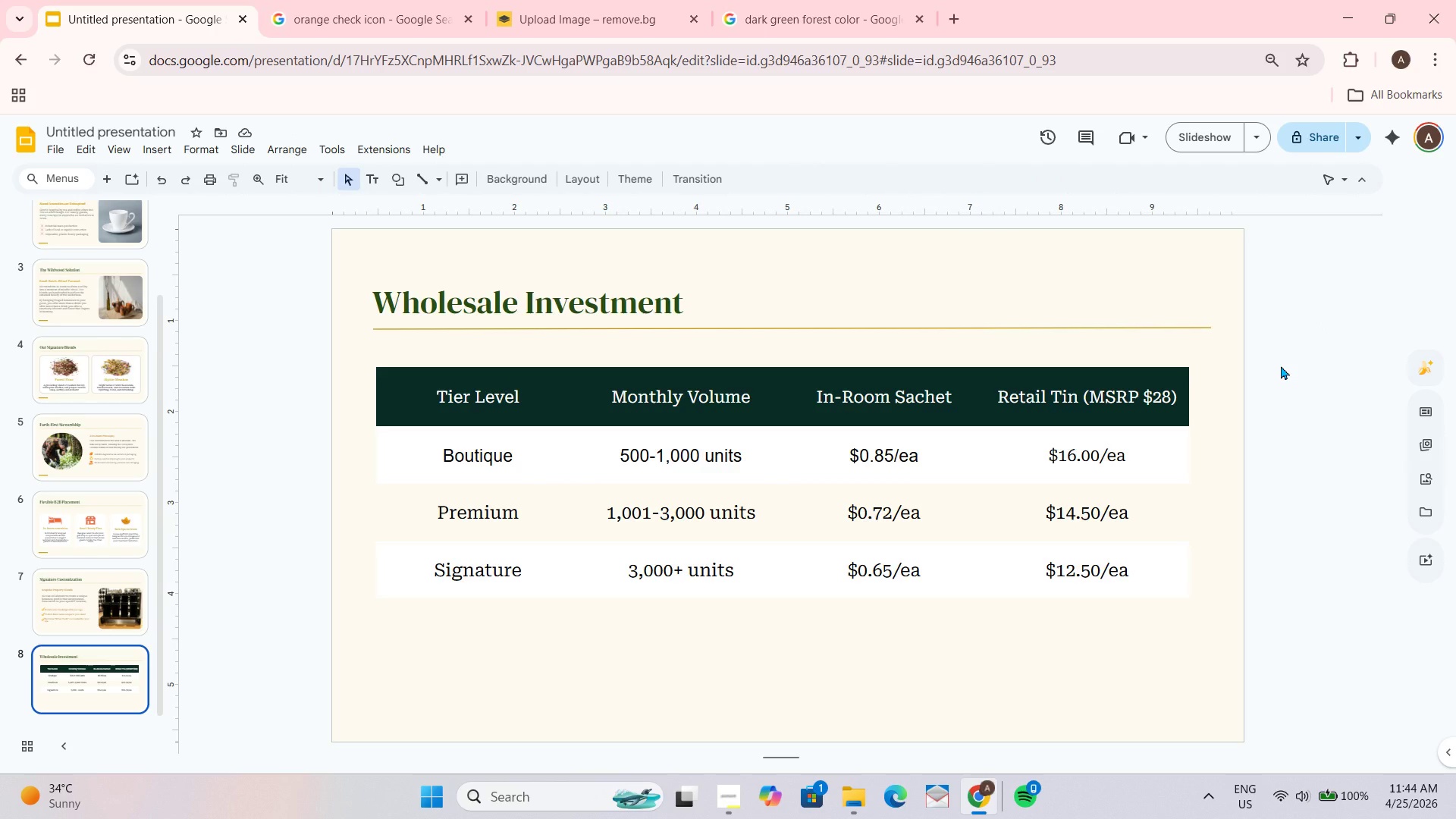 
wait(11.12)
 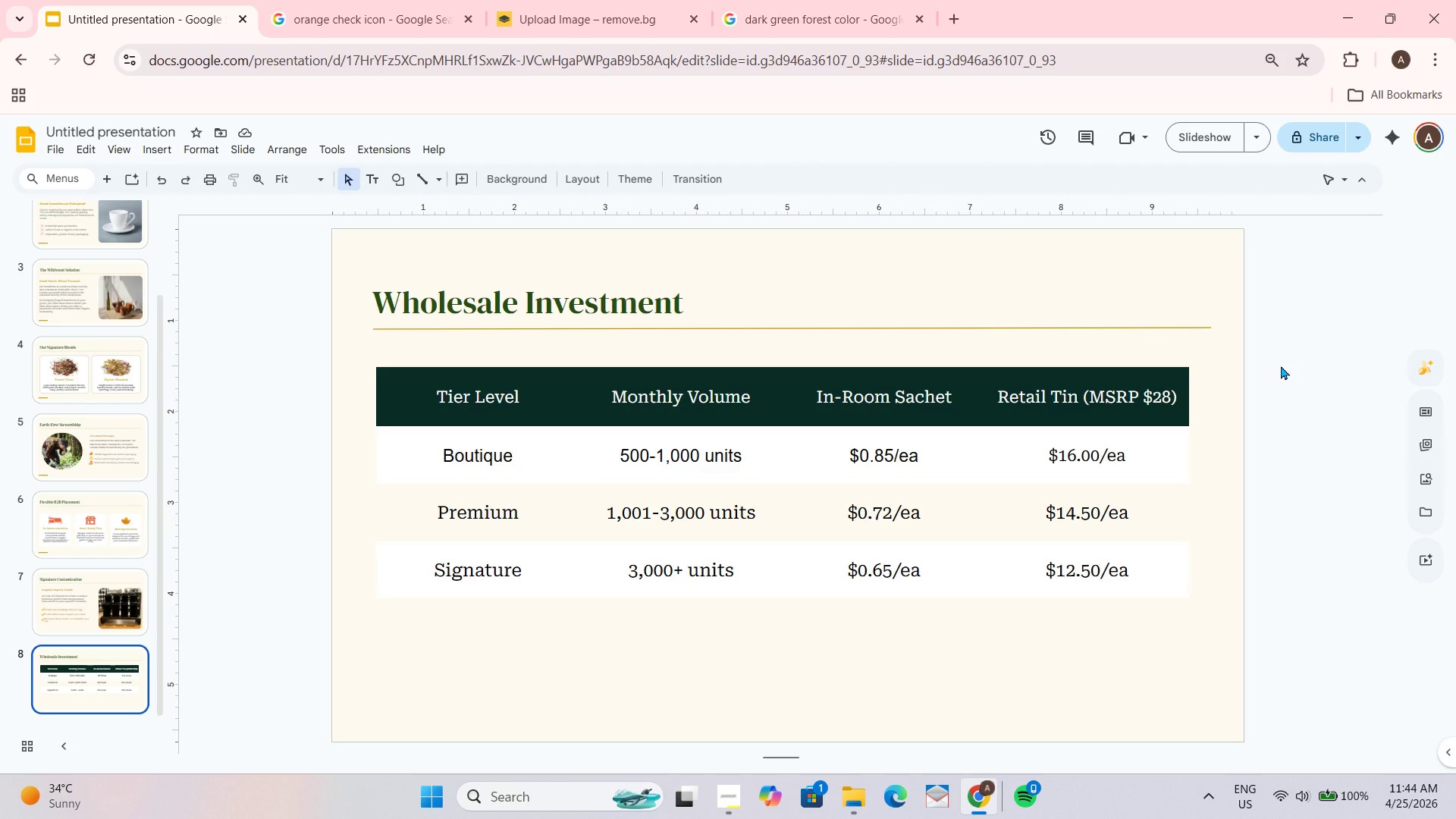 
left_click([538, 366])
 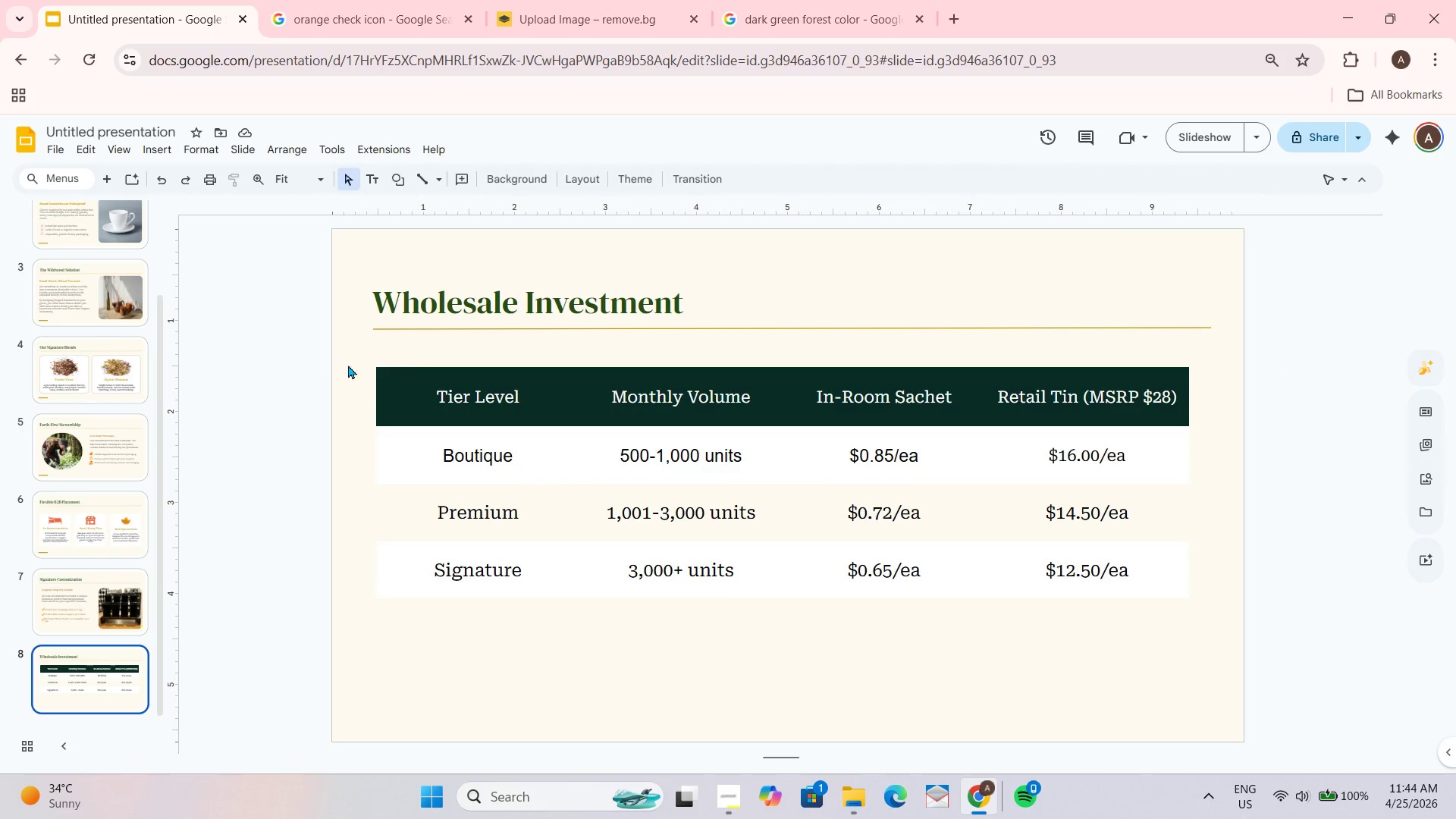 
left_click_drag(start_coordinate=[328, 365], to_coordinate=[1191, 613])
 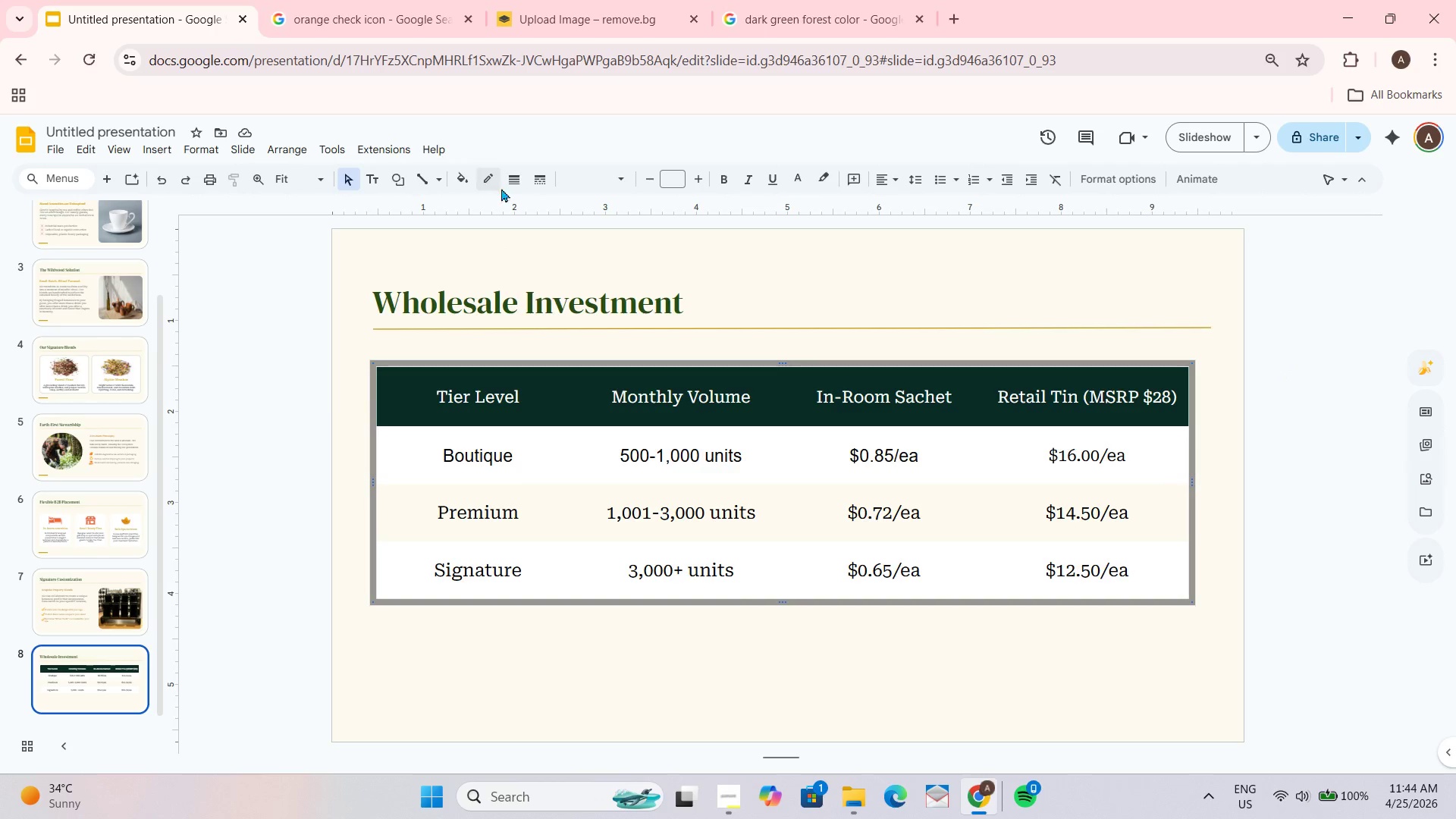 
double_click([531, 209])
 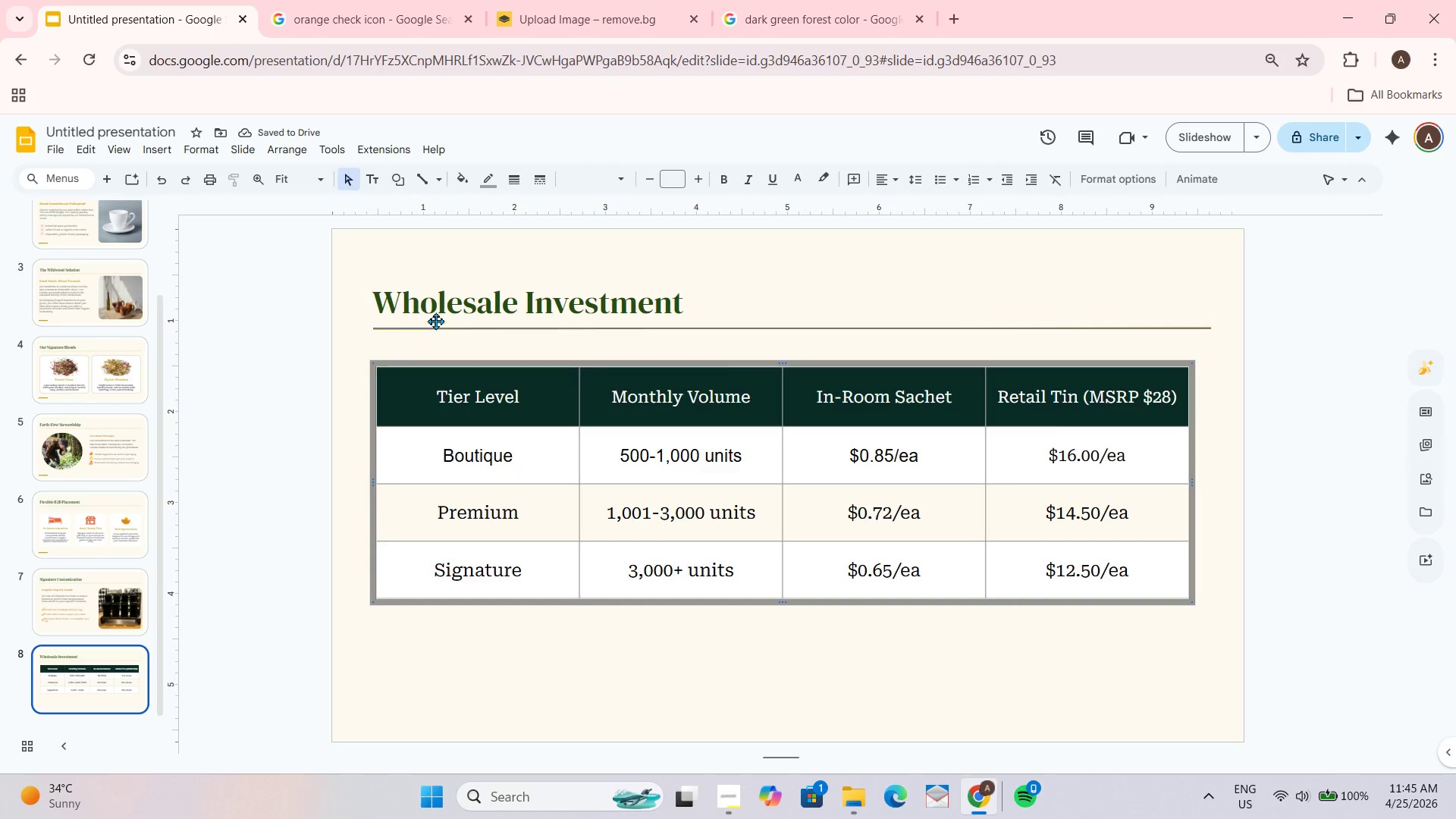 
wait(6.14)
 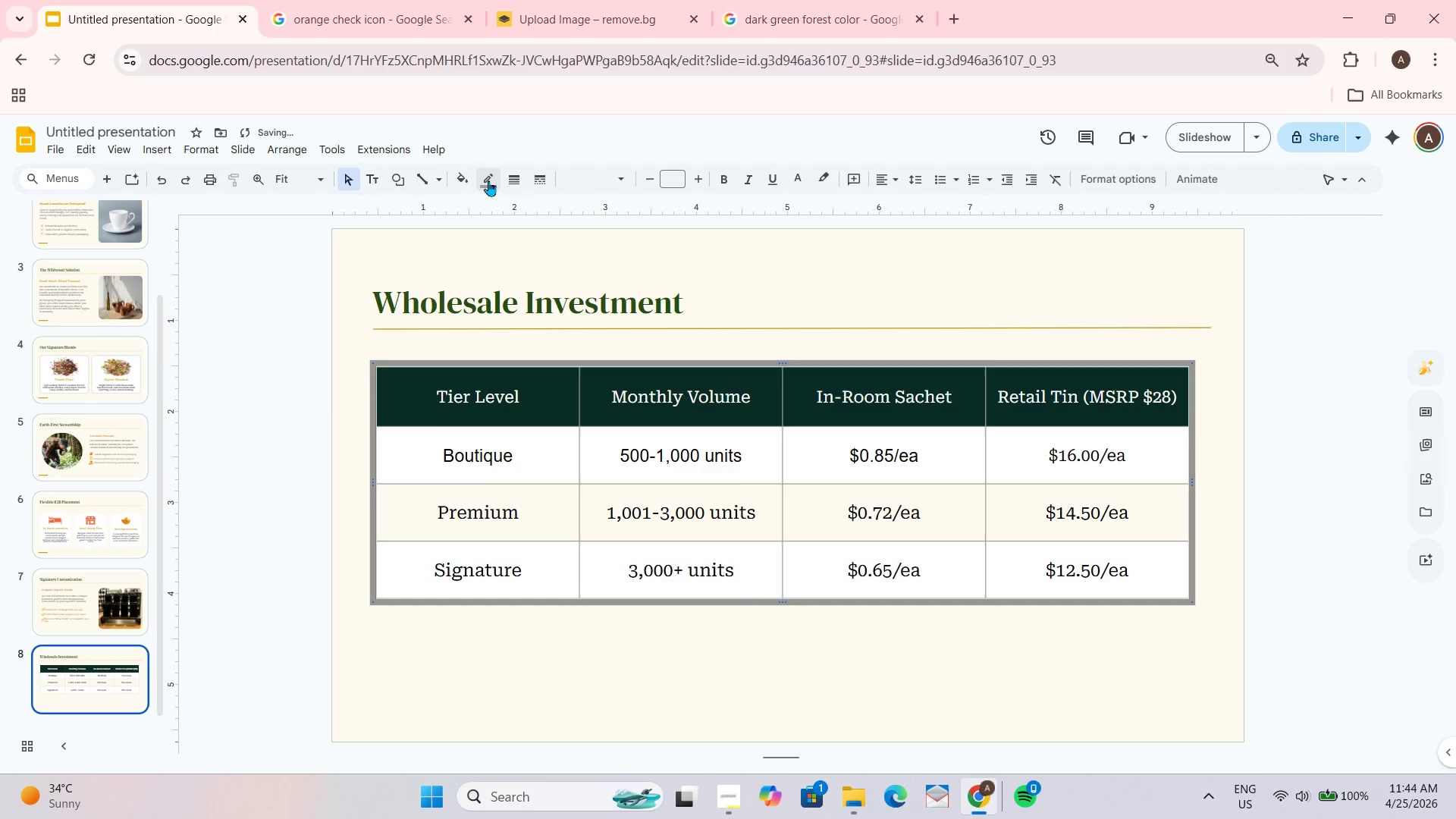 
key(Control+Z)
 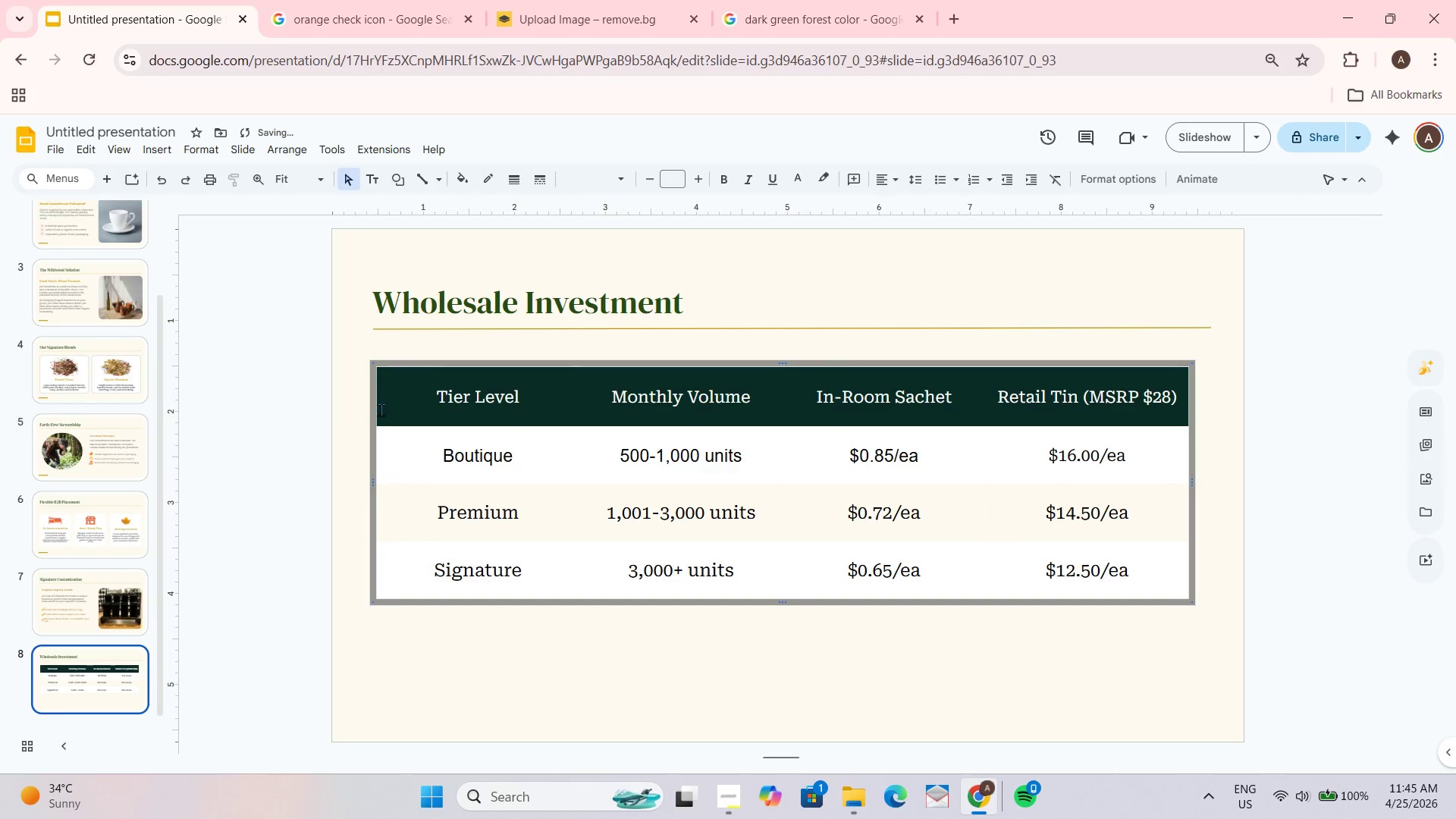 
double_click([372, 458])
 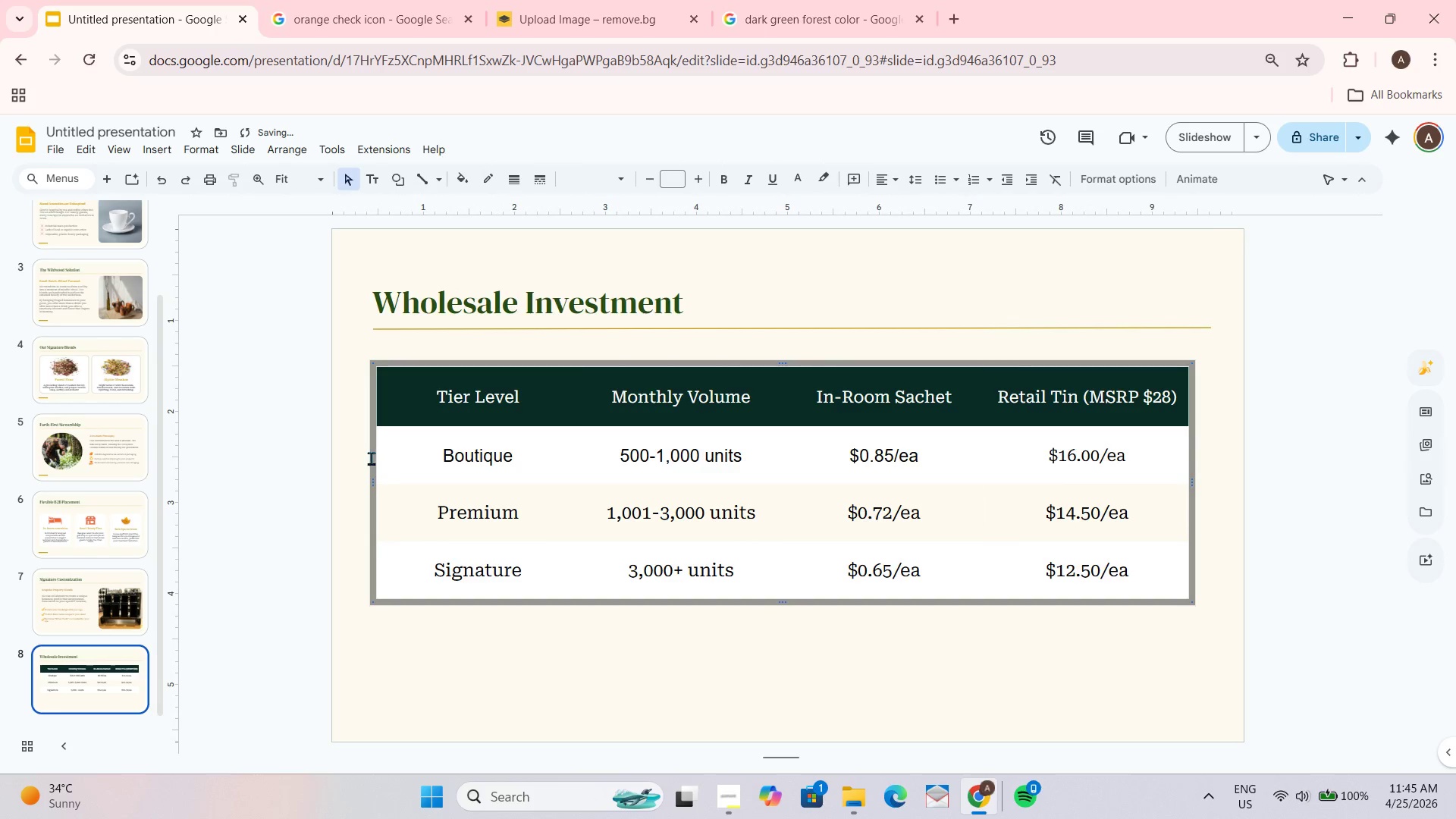 
triple_click([369, 456])
 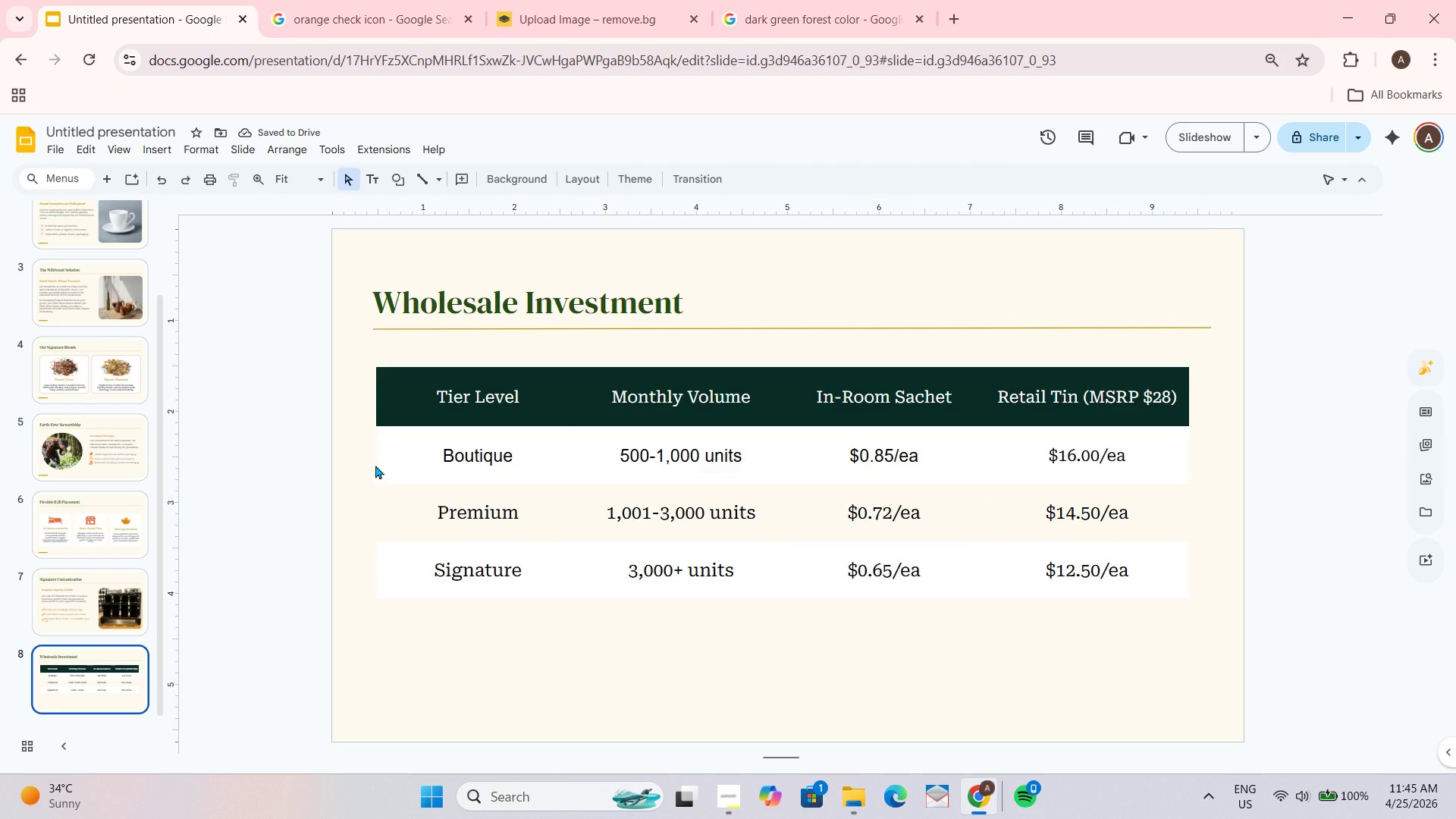 
double_click([375, 465])
 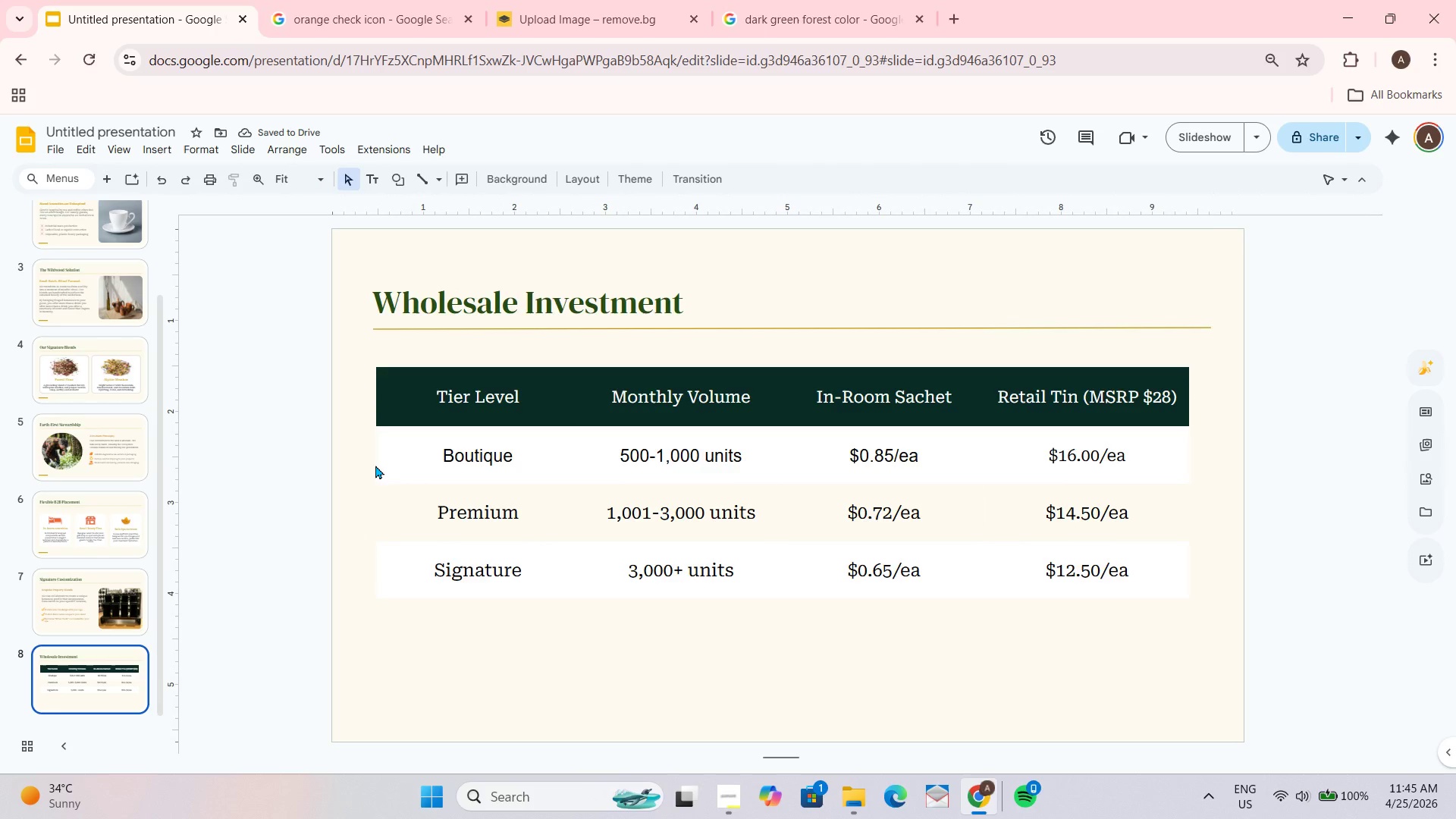 
triple_click([375, 465])
 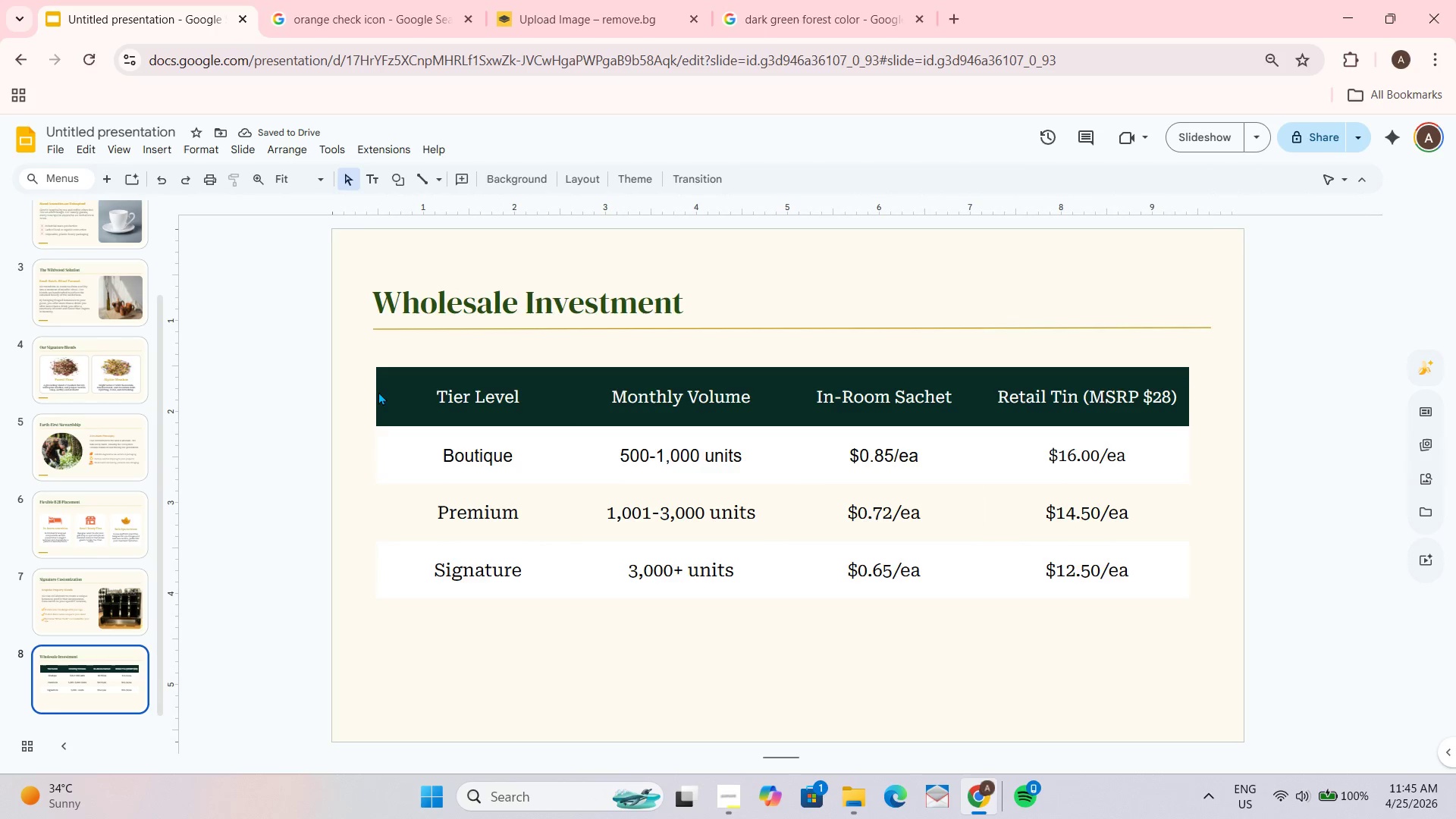 
triple_click([378, 389])
 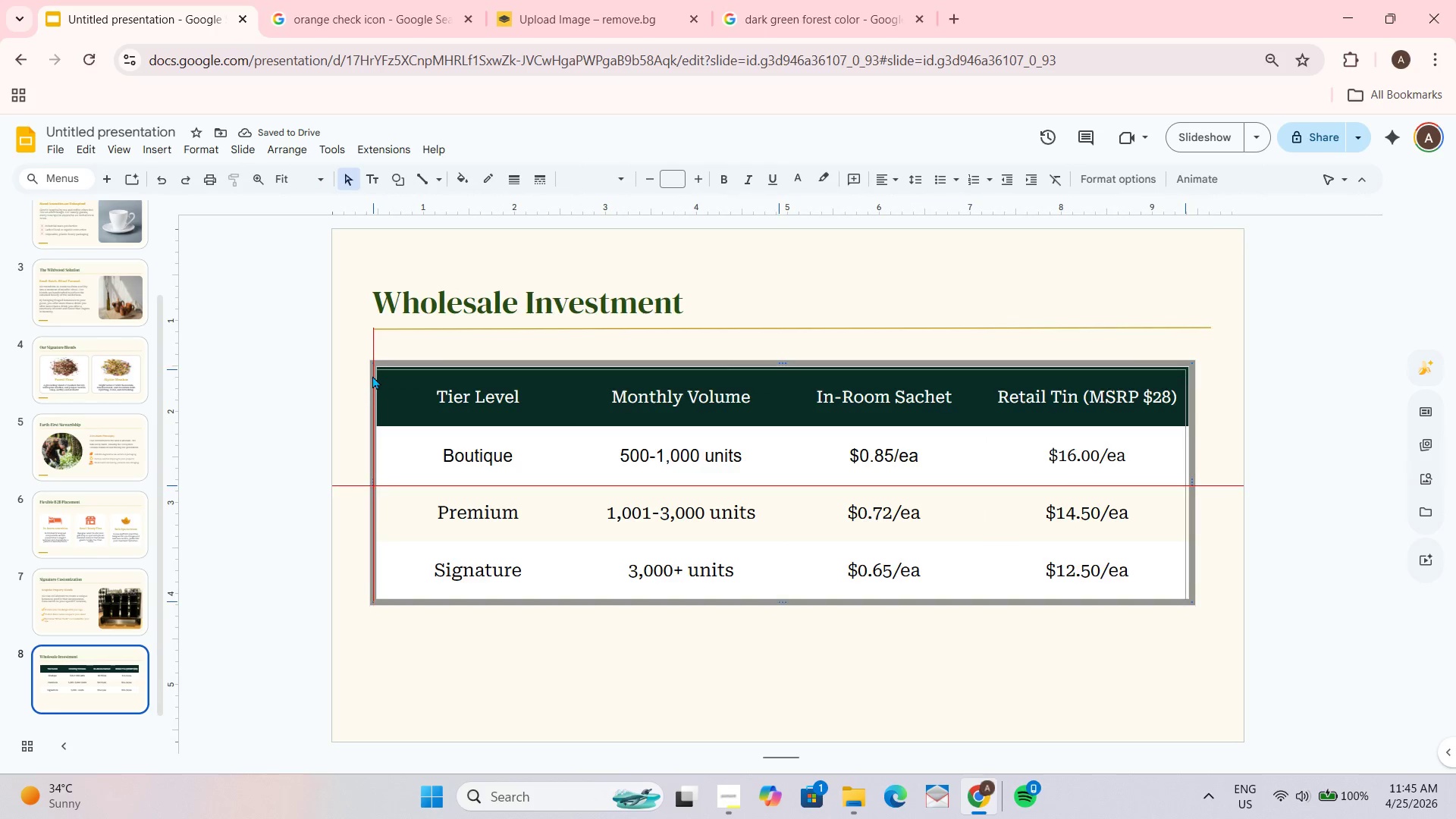 
key(Control+Z)
 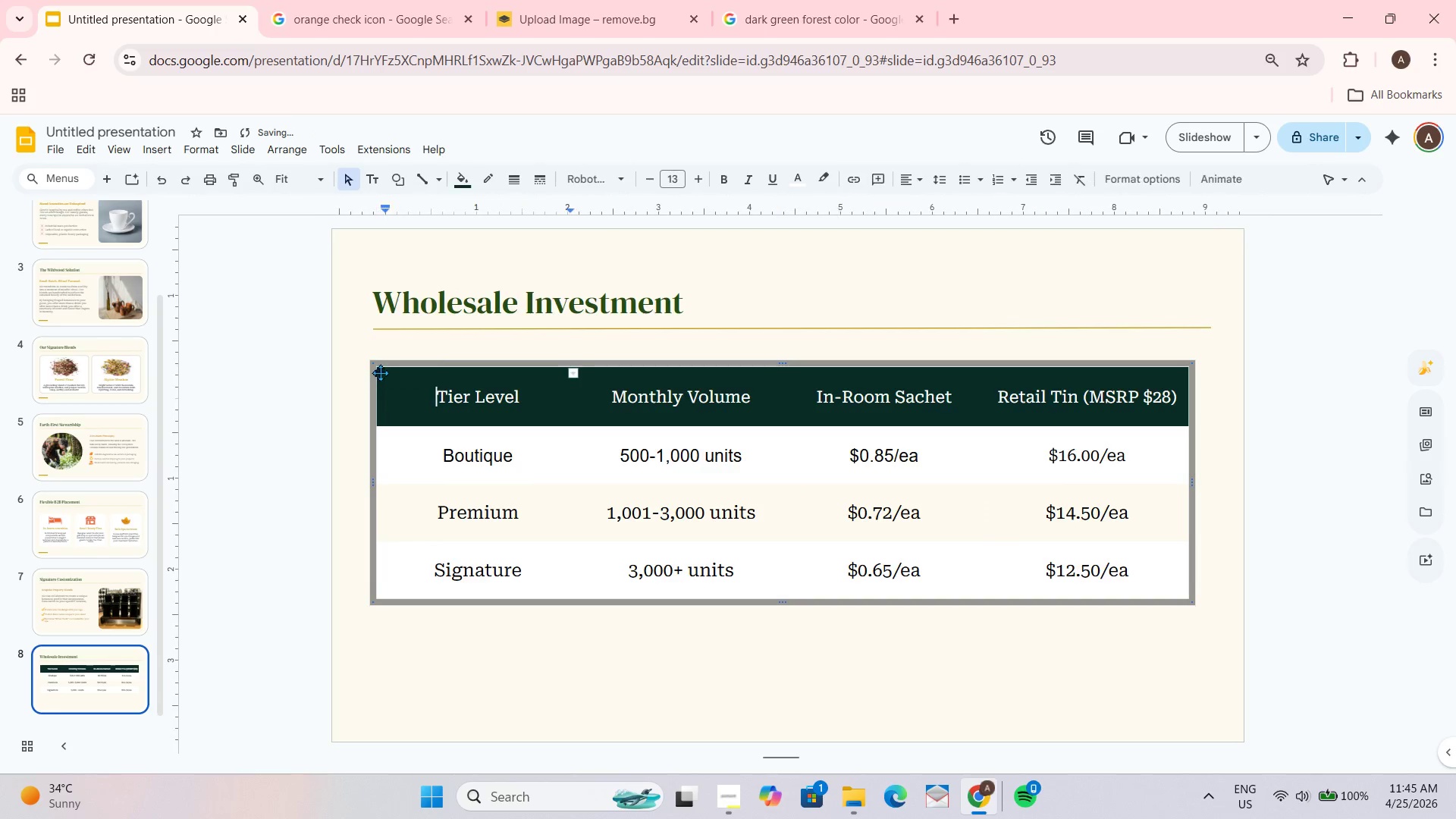 
left_click([380, 372])
 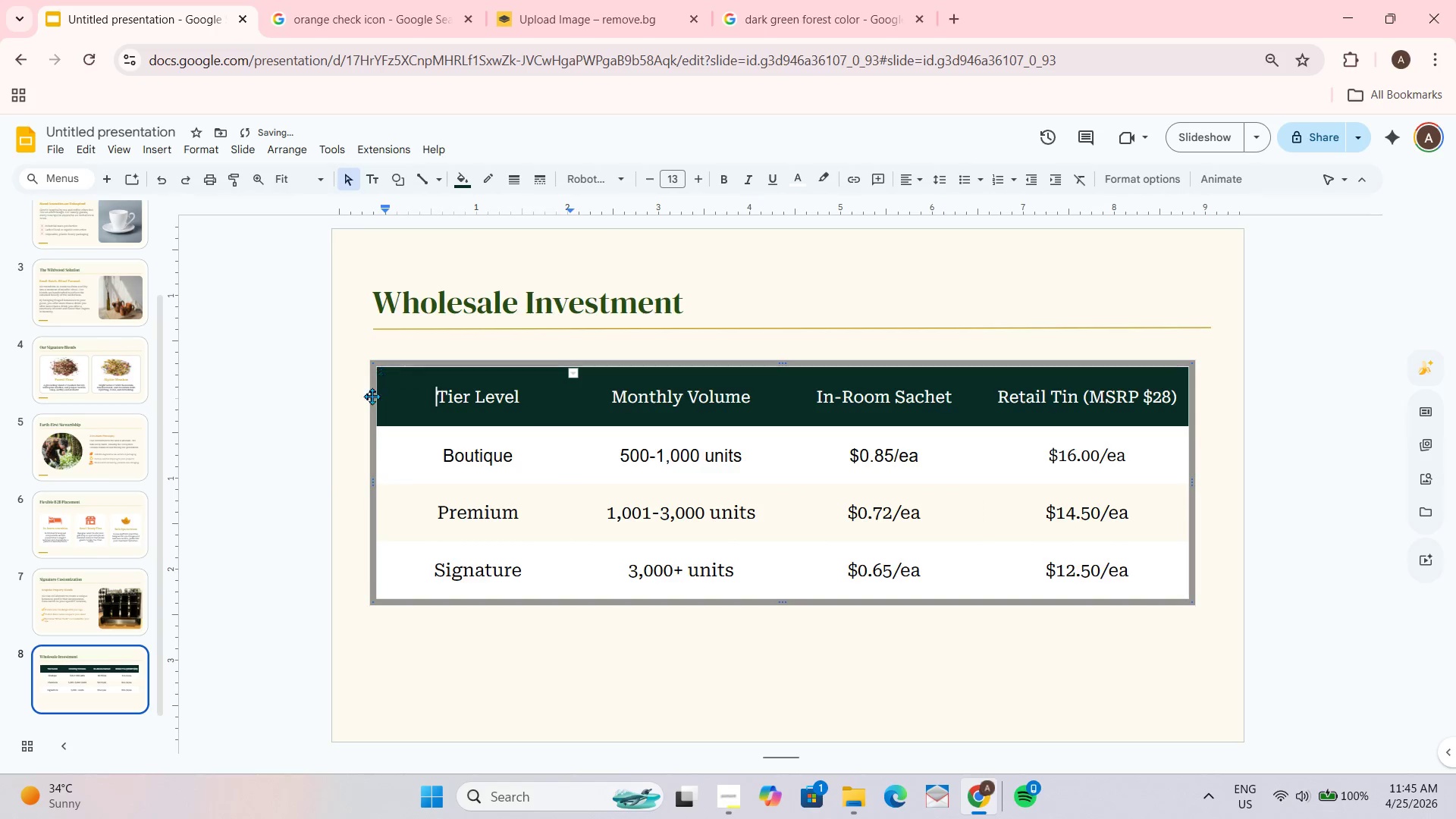 
double_click([371, 398])
 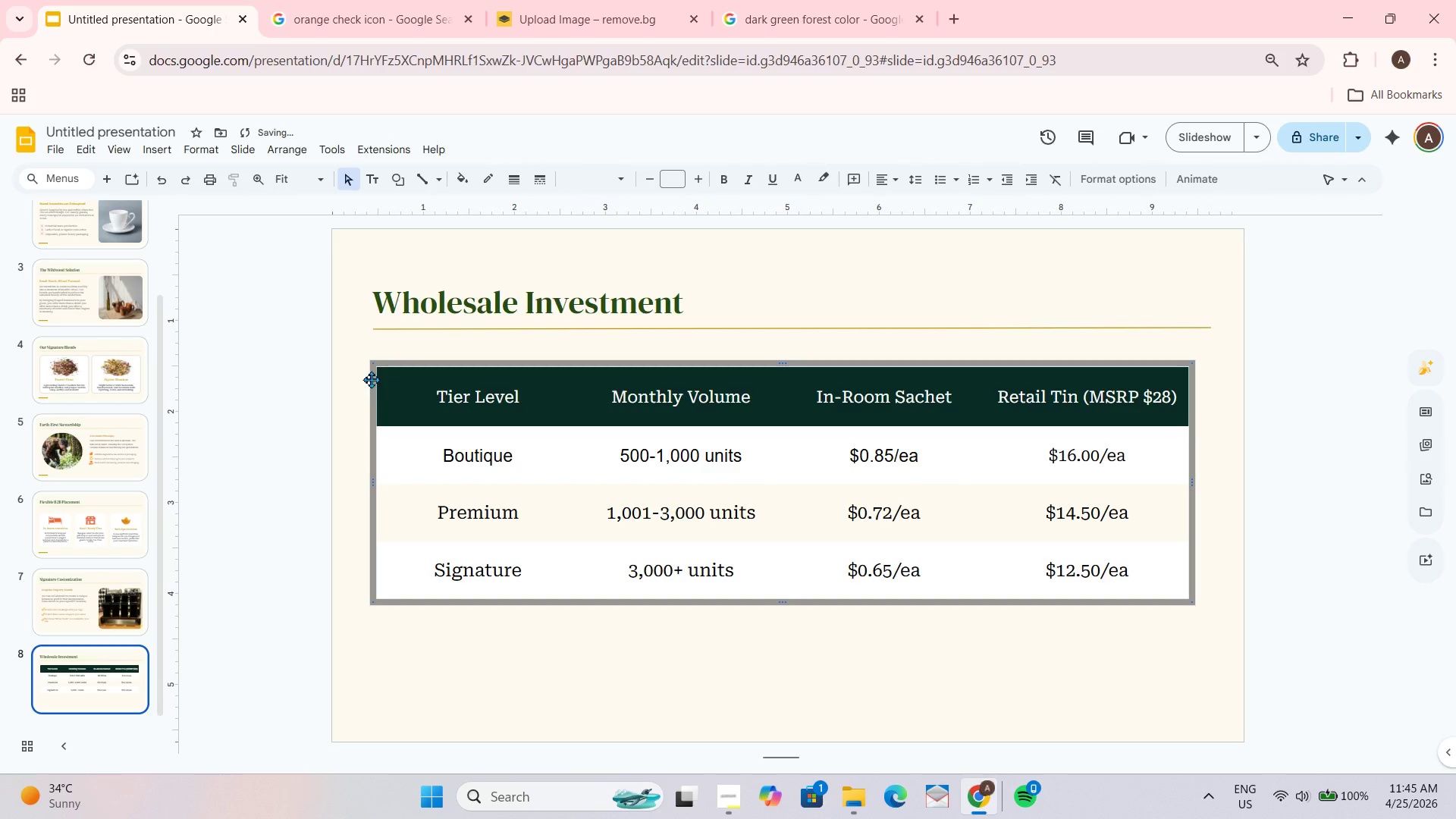 
left_click_drag(start_coordinate=[371, 377], to_coordinate=[371, 395])
 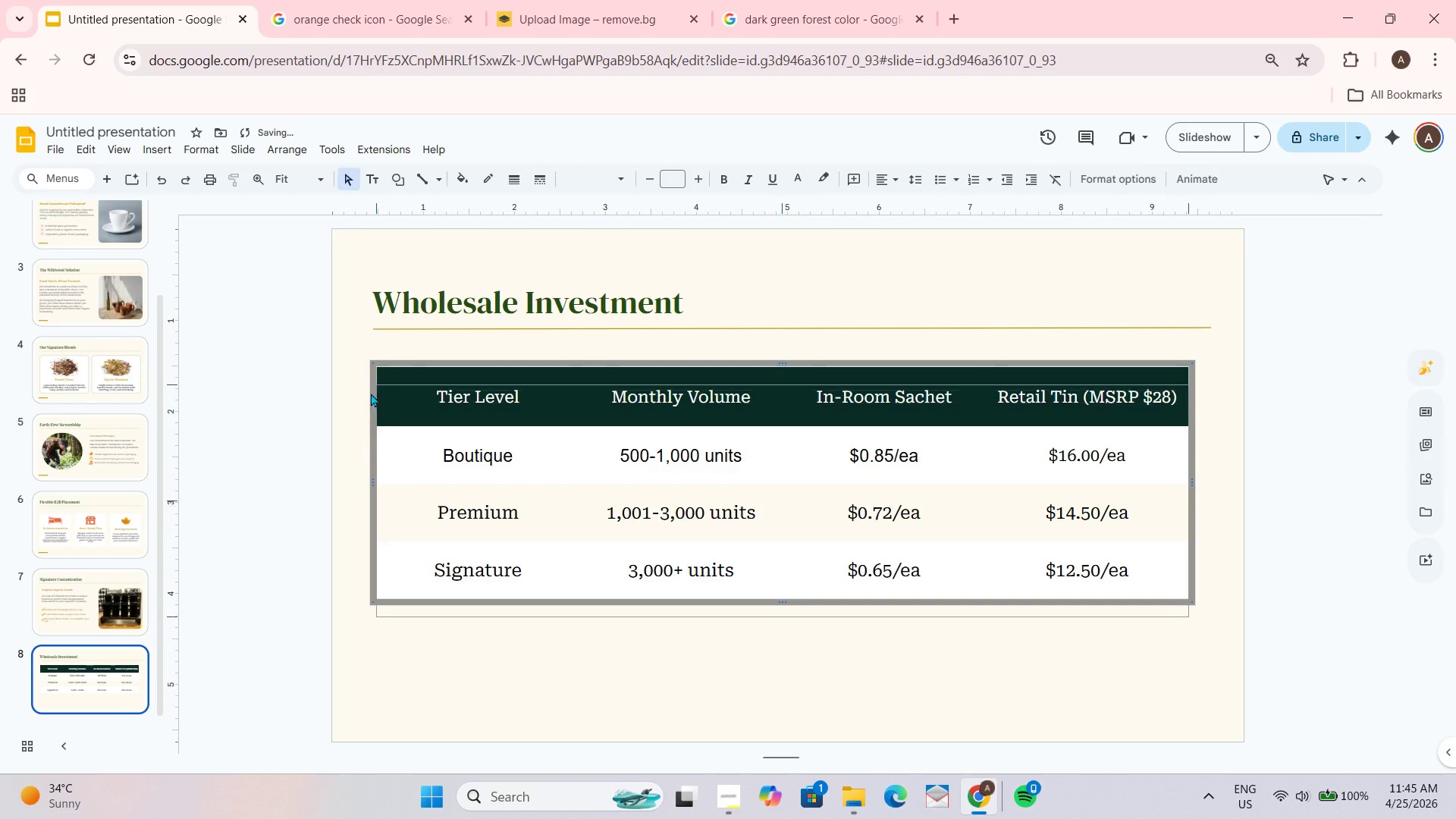 
key(Control+ControlLeft)
 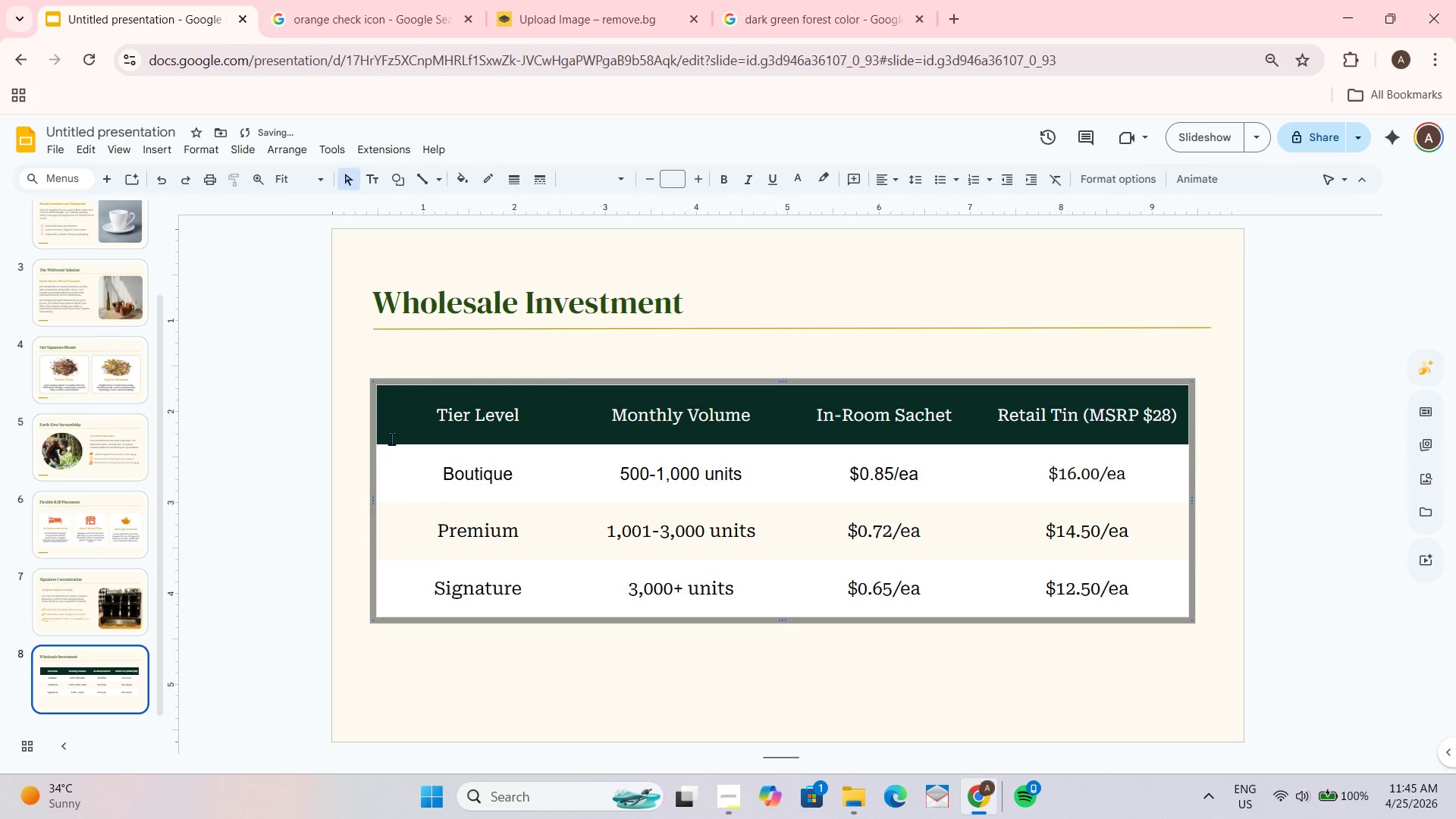 
key(Control+Z)
 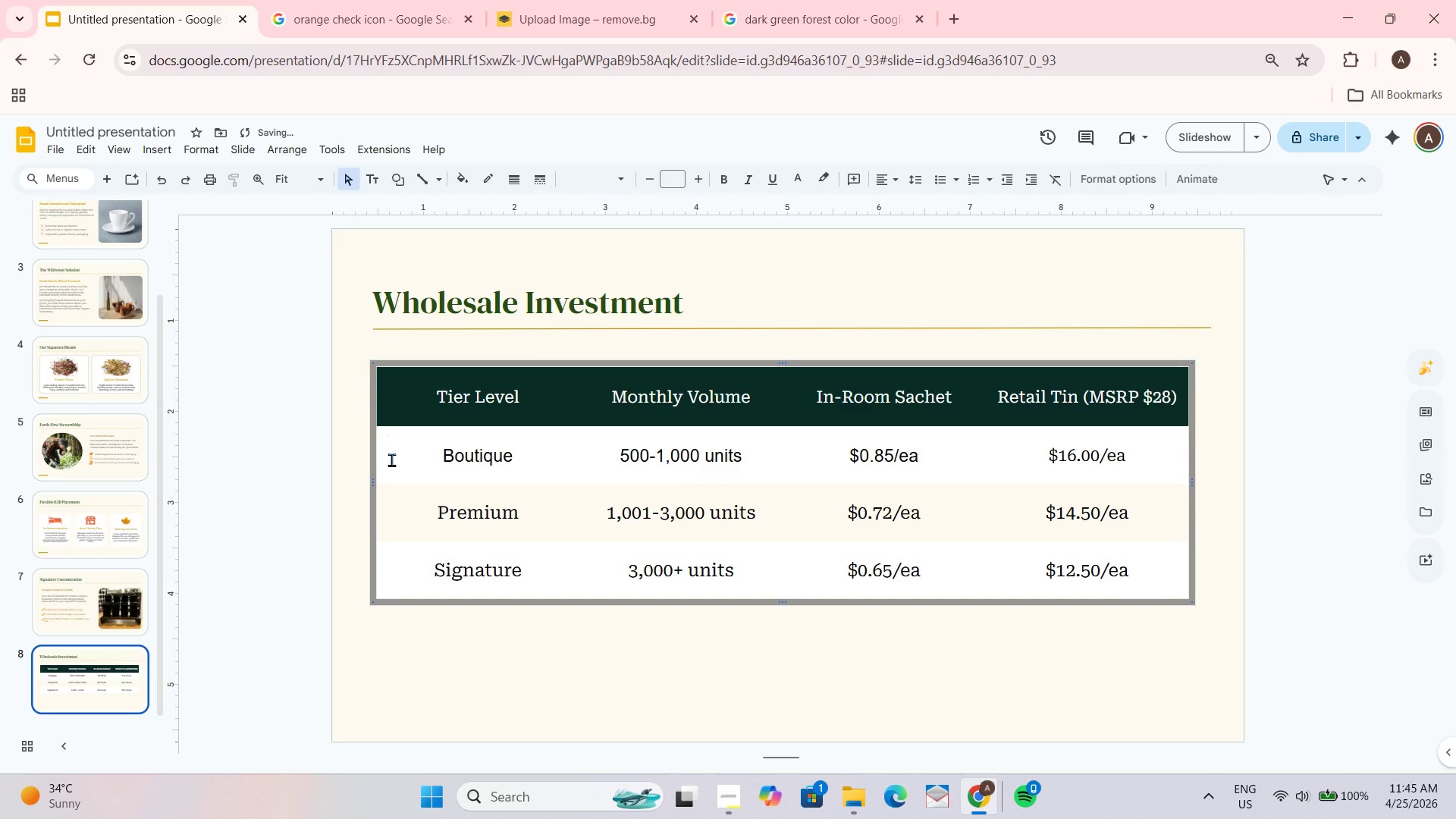 
left_click([391, 467])
 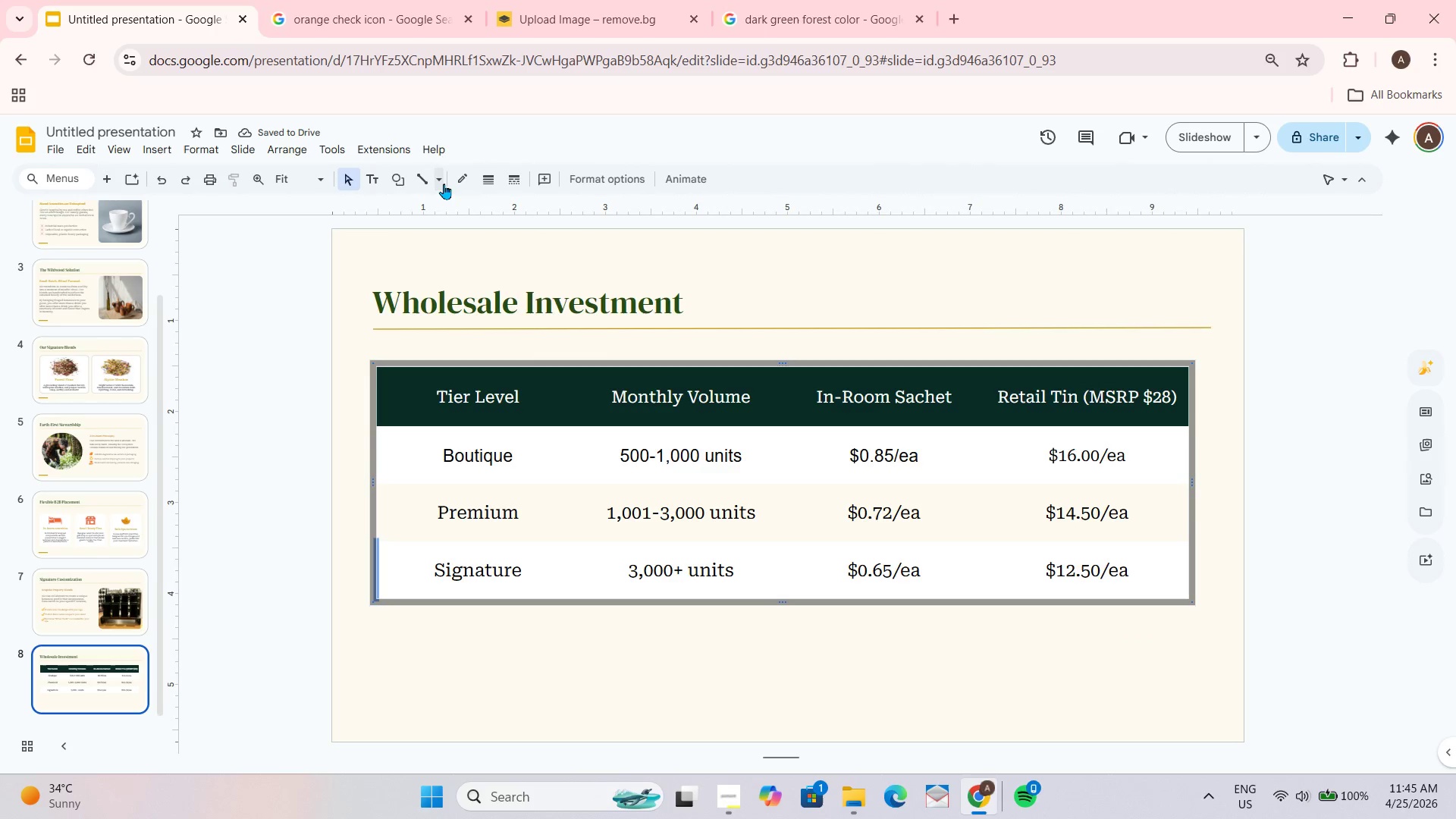 
wait(5.55)
 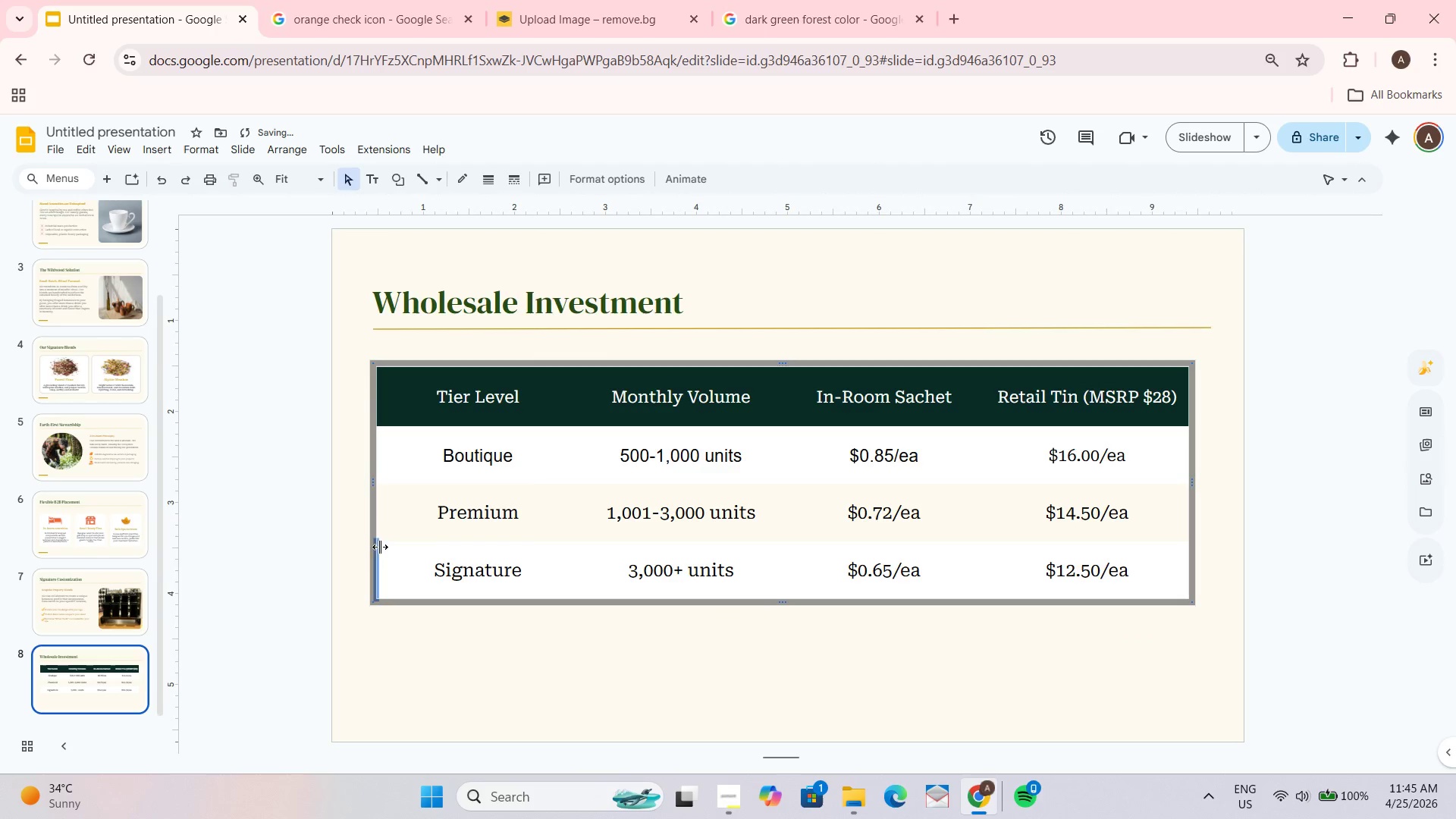 
left_click([472, 182])
 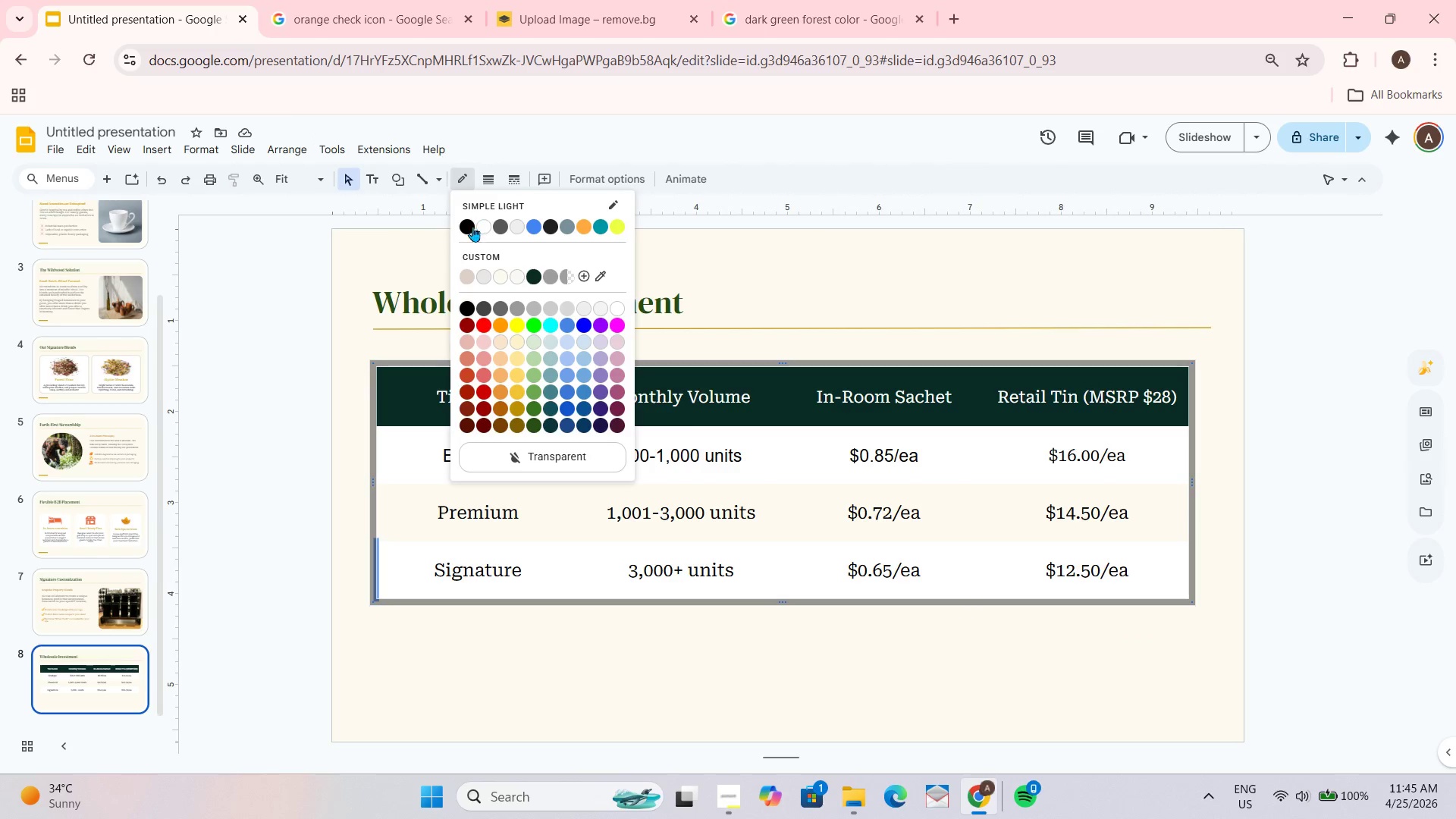 
left_click([472, 226])
 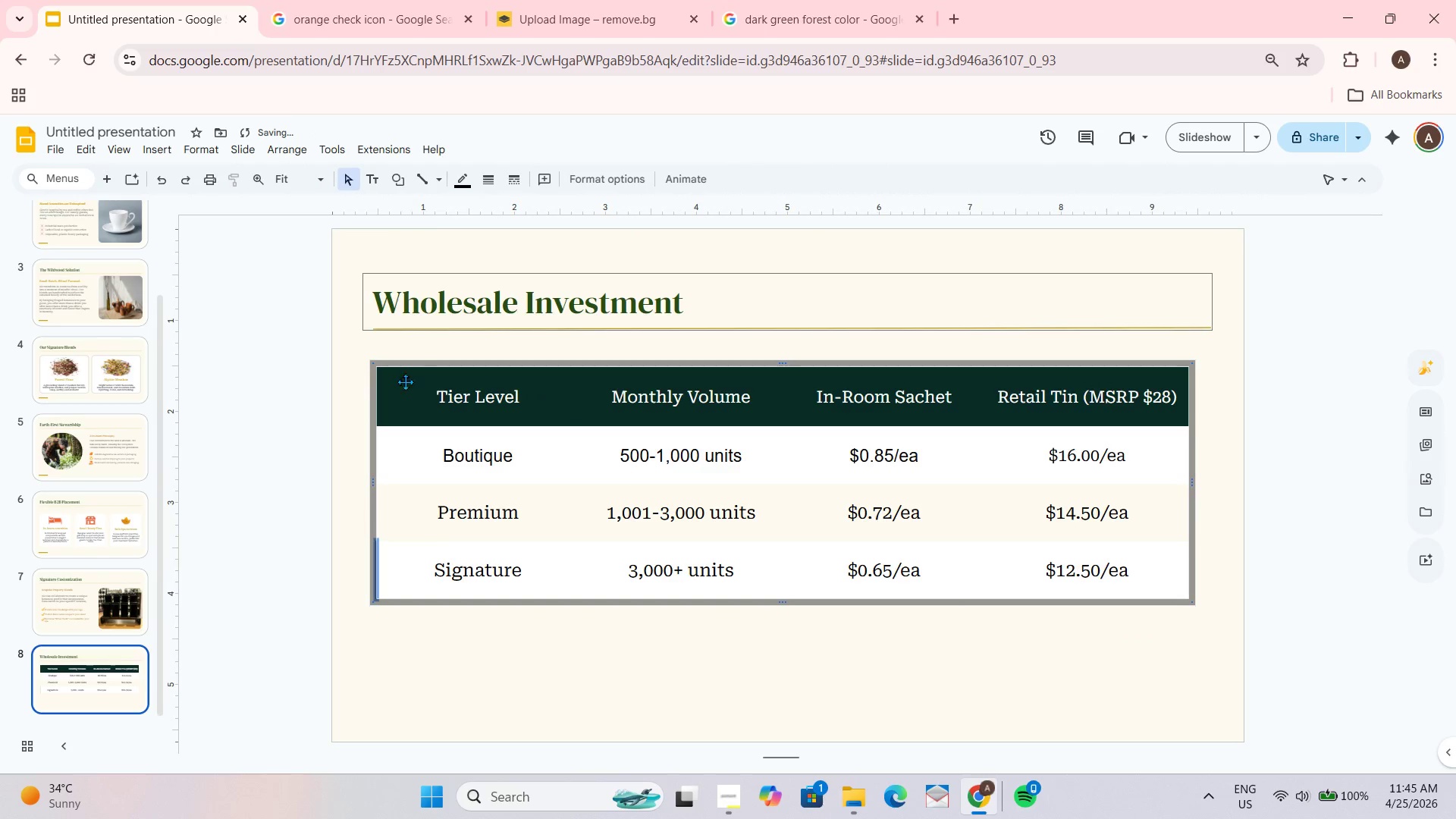 
left_click([347, 413])
 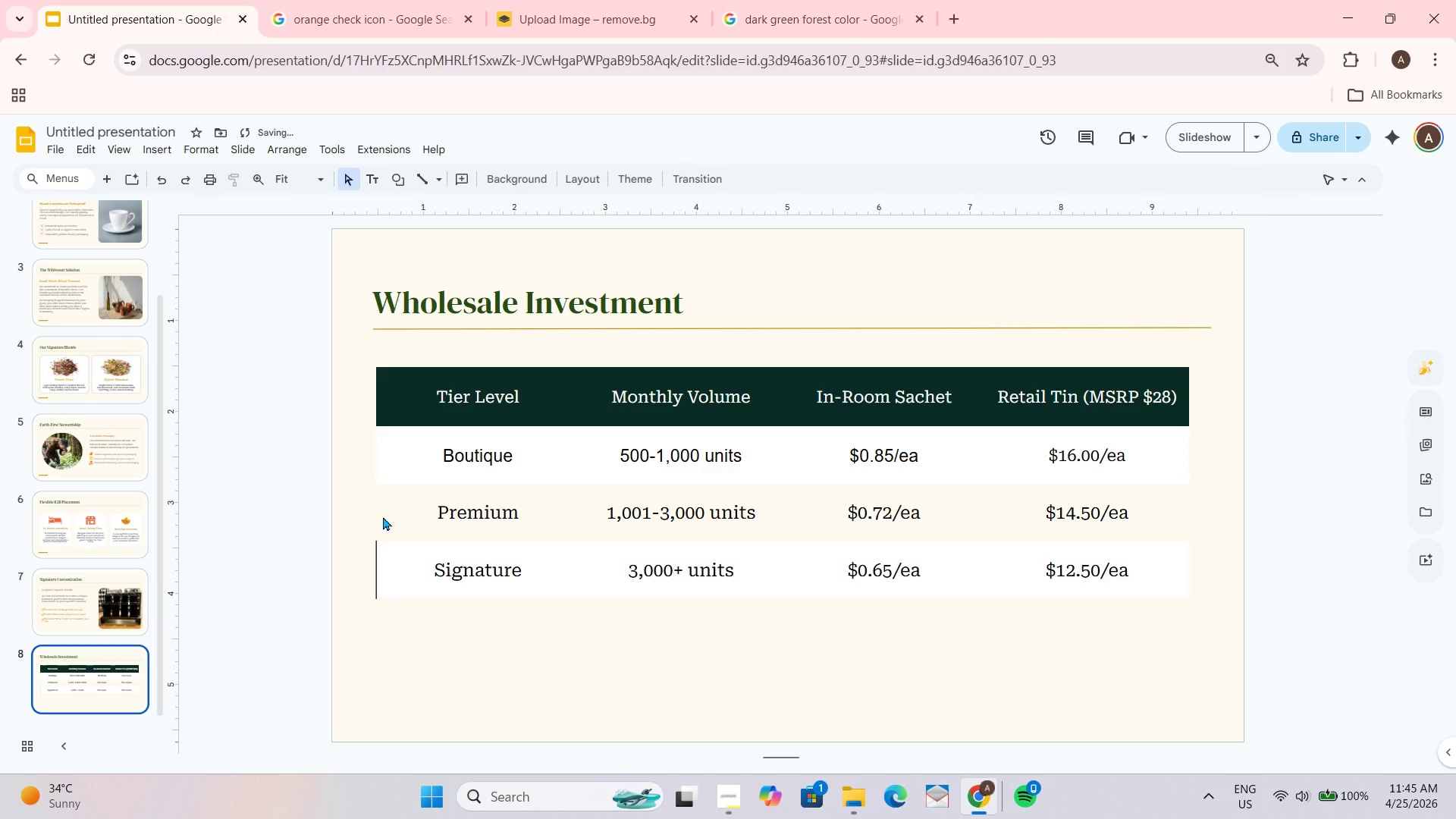 
left_click([381, 511])
 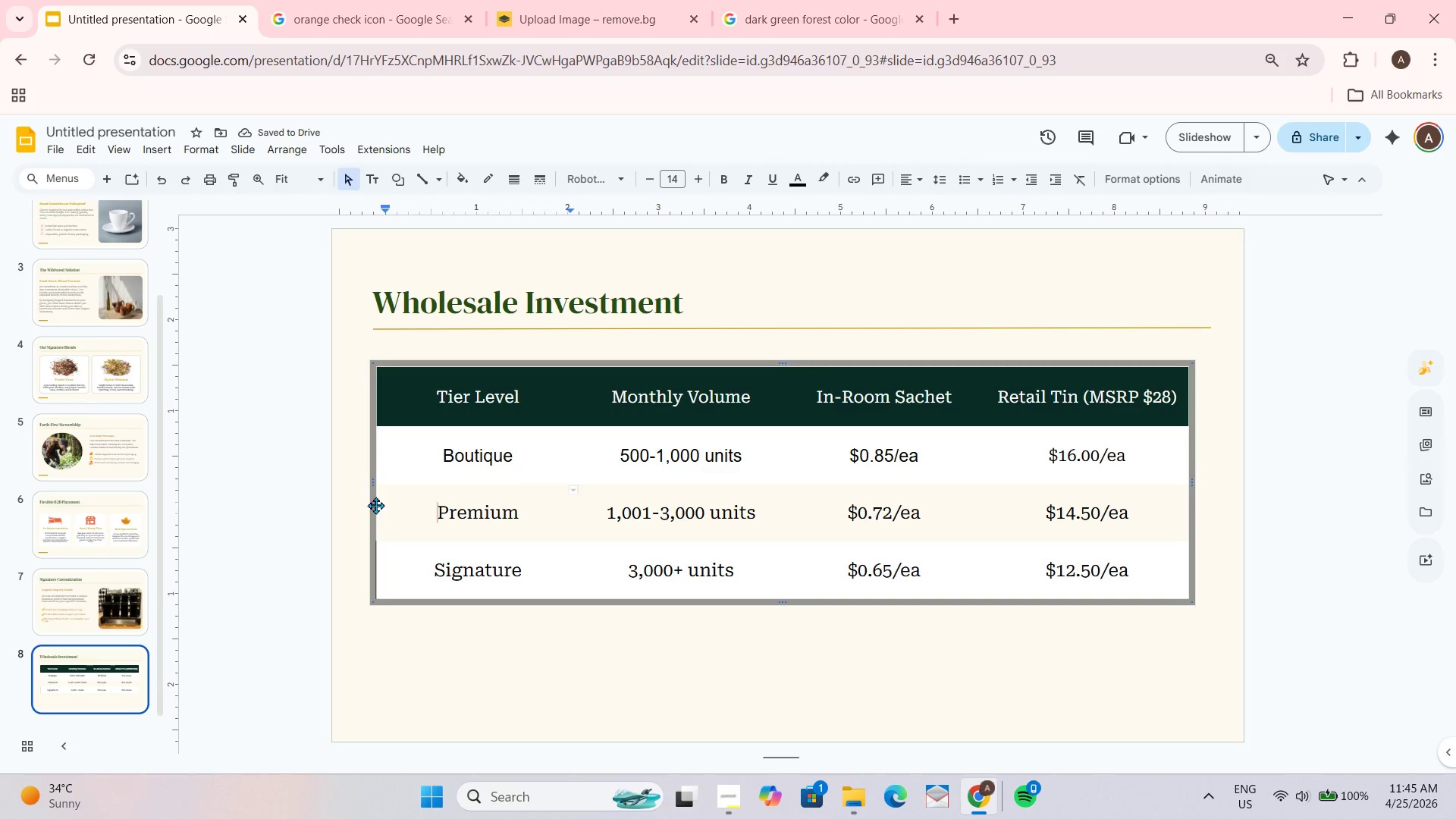 
double_click([376, 505])
 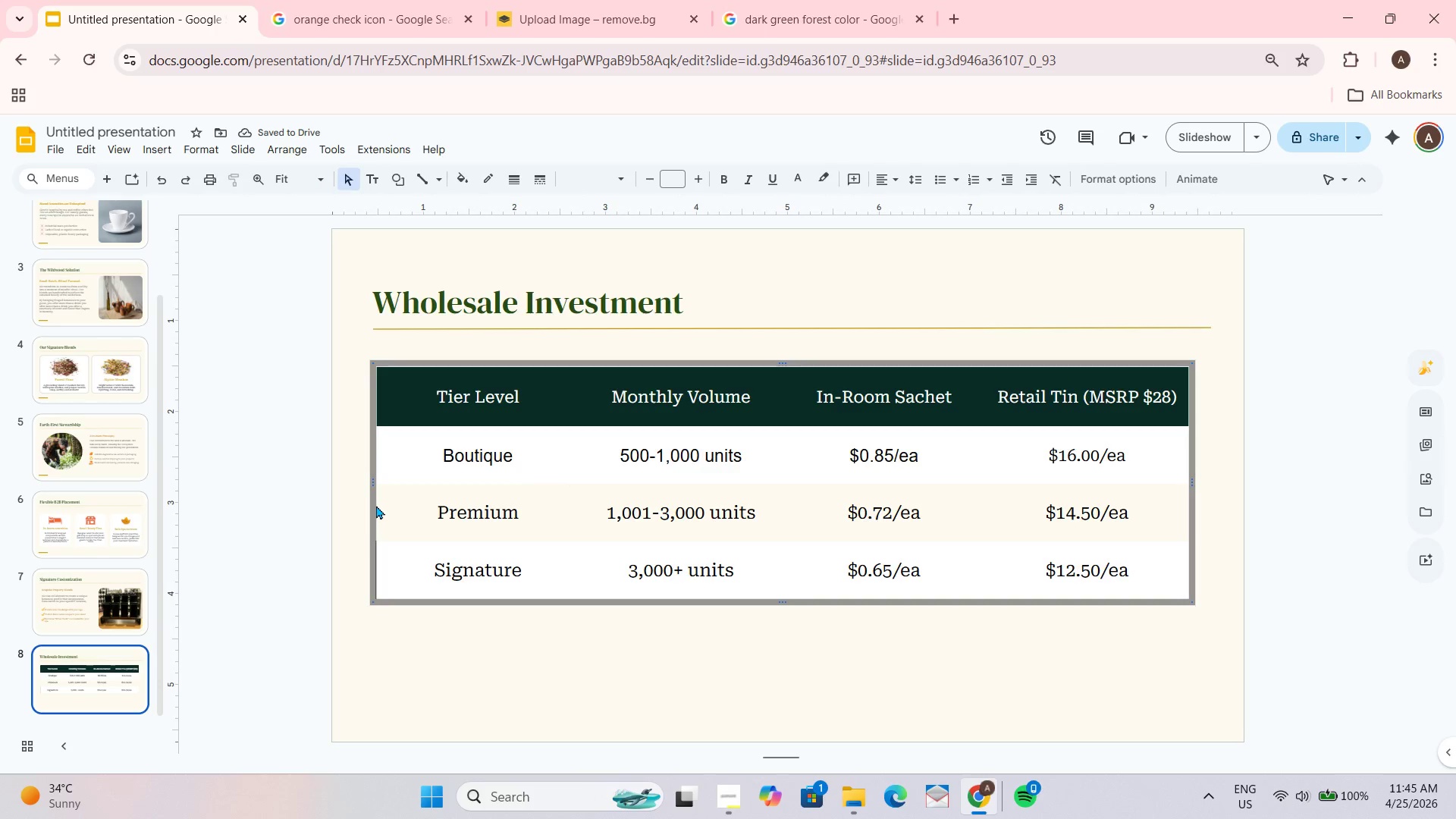 
triple_click([376, 505])
 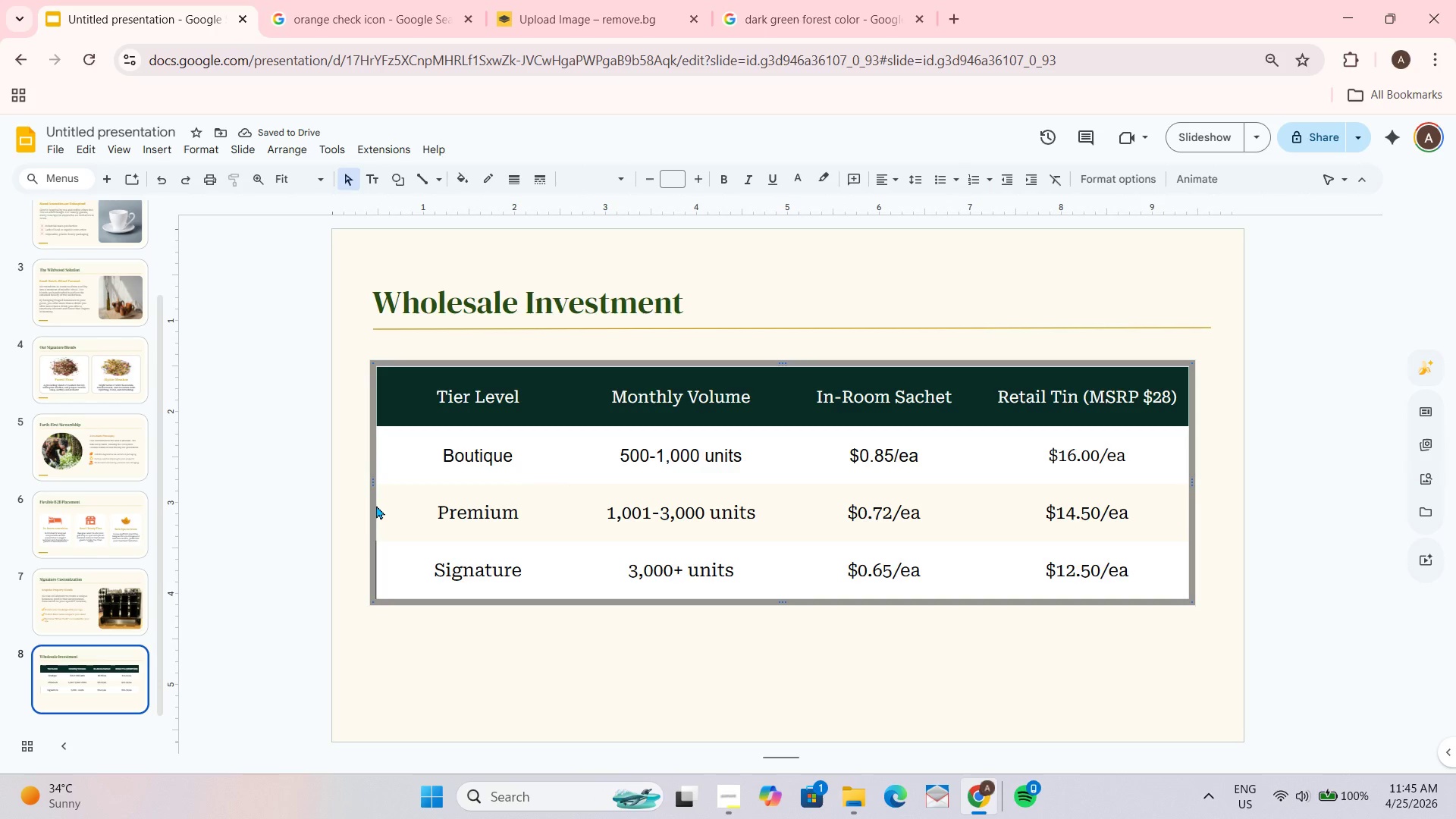 
triple_click([376, 505])
 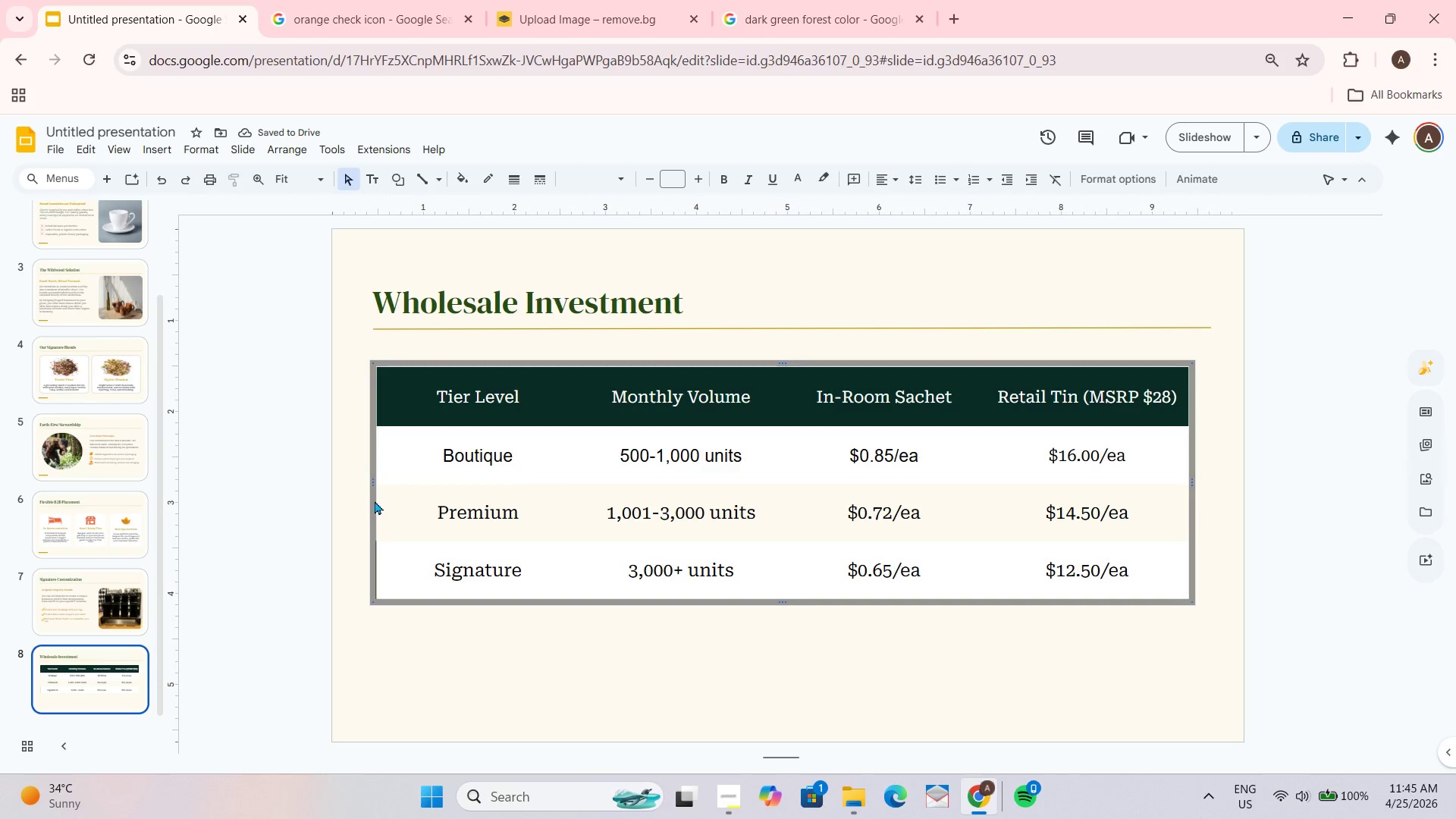 
triple_click([375, 500])
 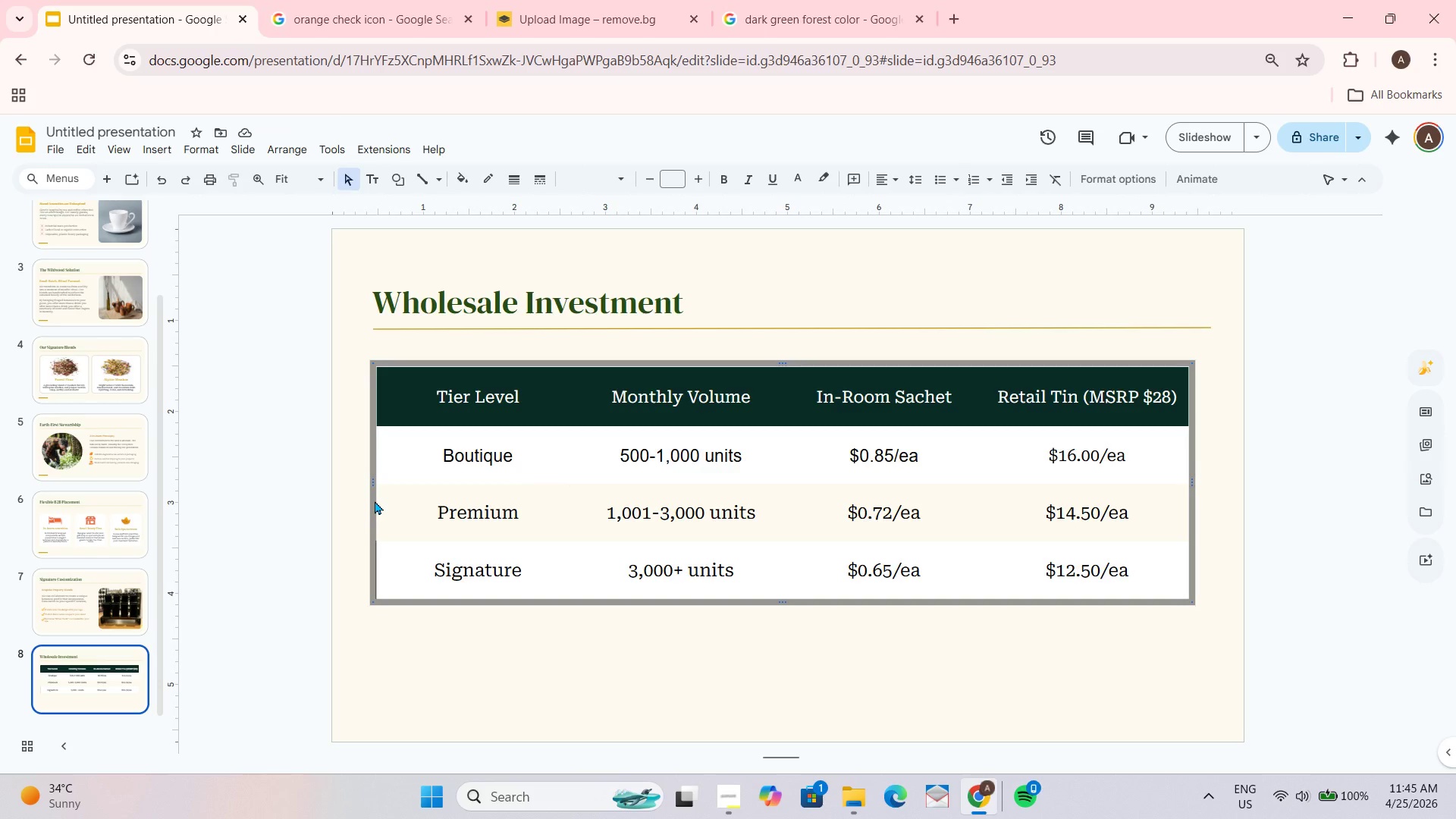 
triple_click([375, 500])
 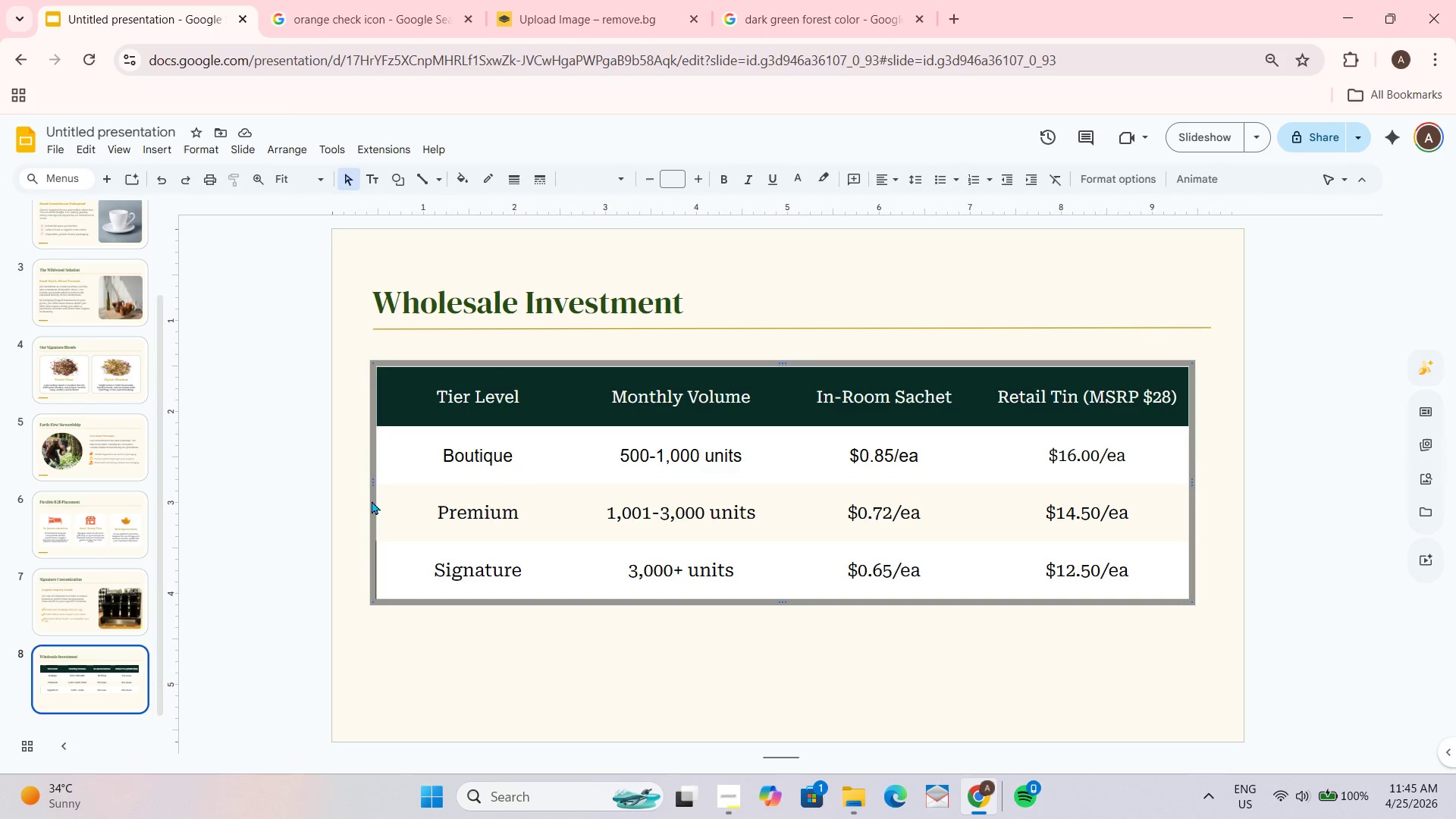 
triple_click([372, 500])
 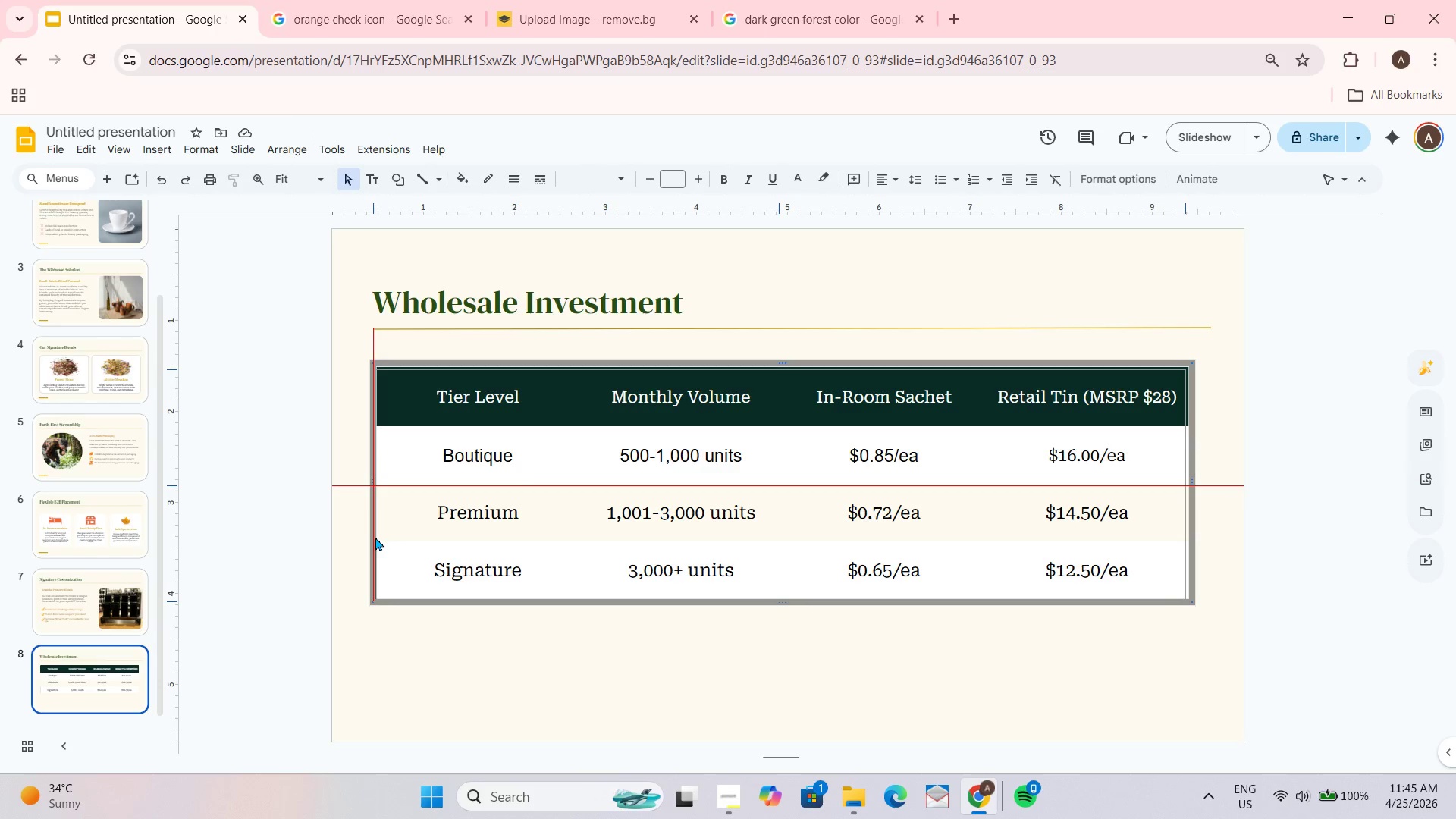 
left_click([372, 516])
 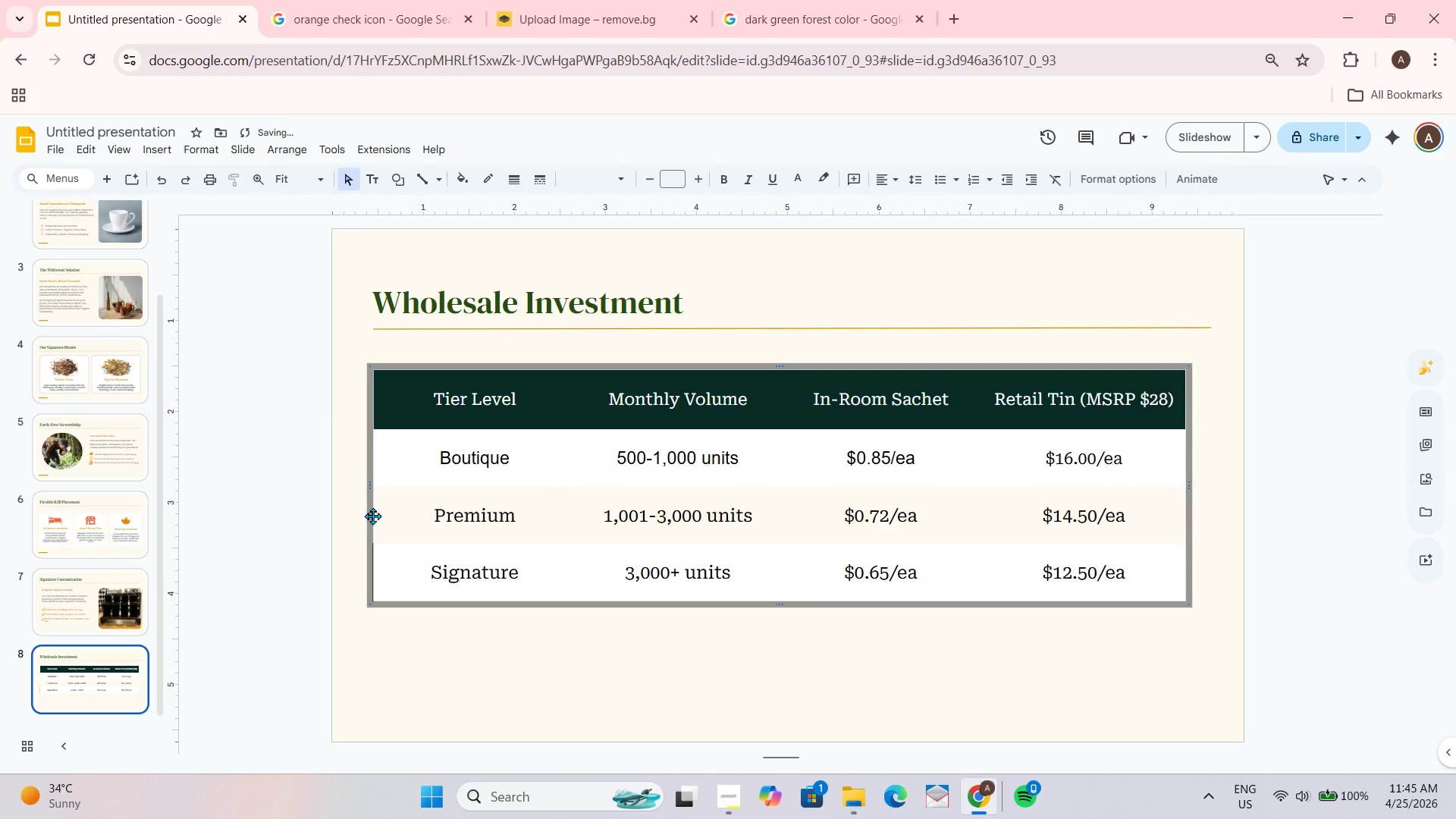 
key(Control+ControlLeft)
 